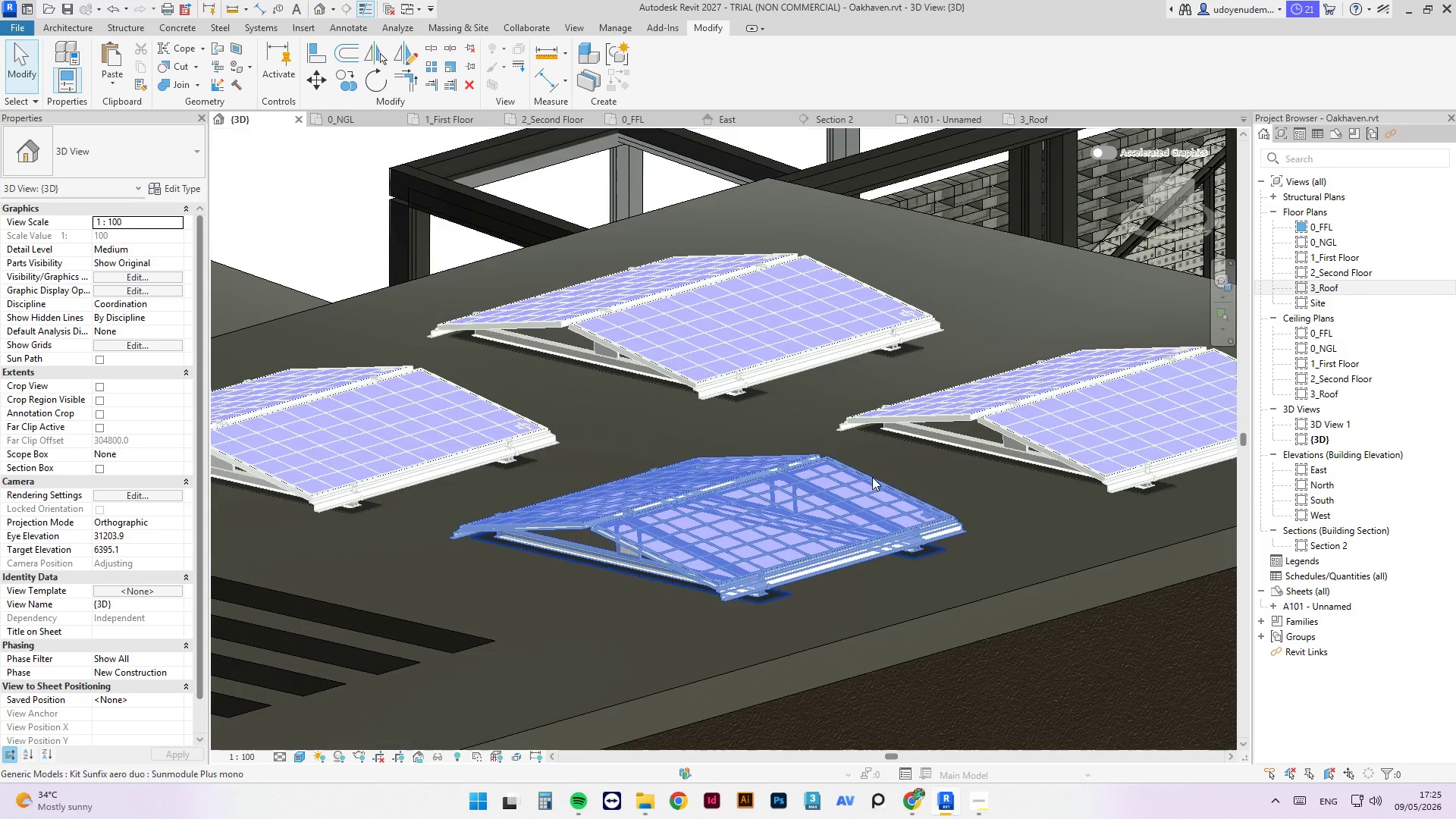 
hold_key(key=ShiftLeft, duration=7.91)
 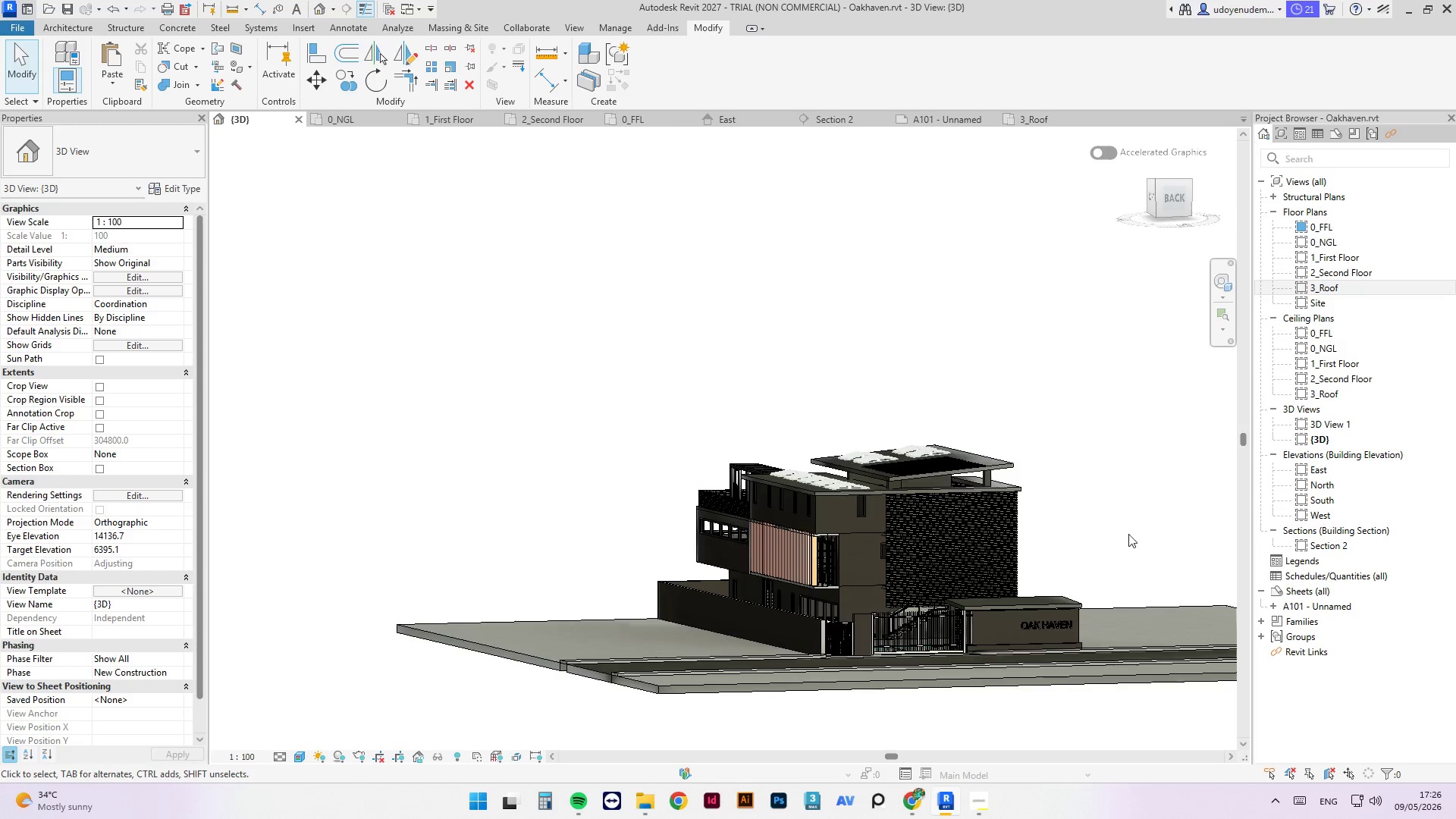 
scroll: coordinate [926, 444], scroll_direction: down, amount: 17.0
 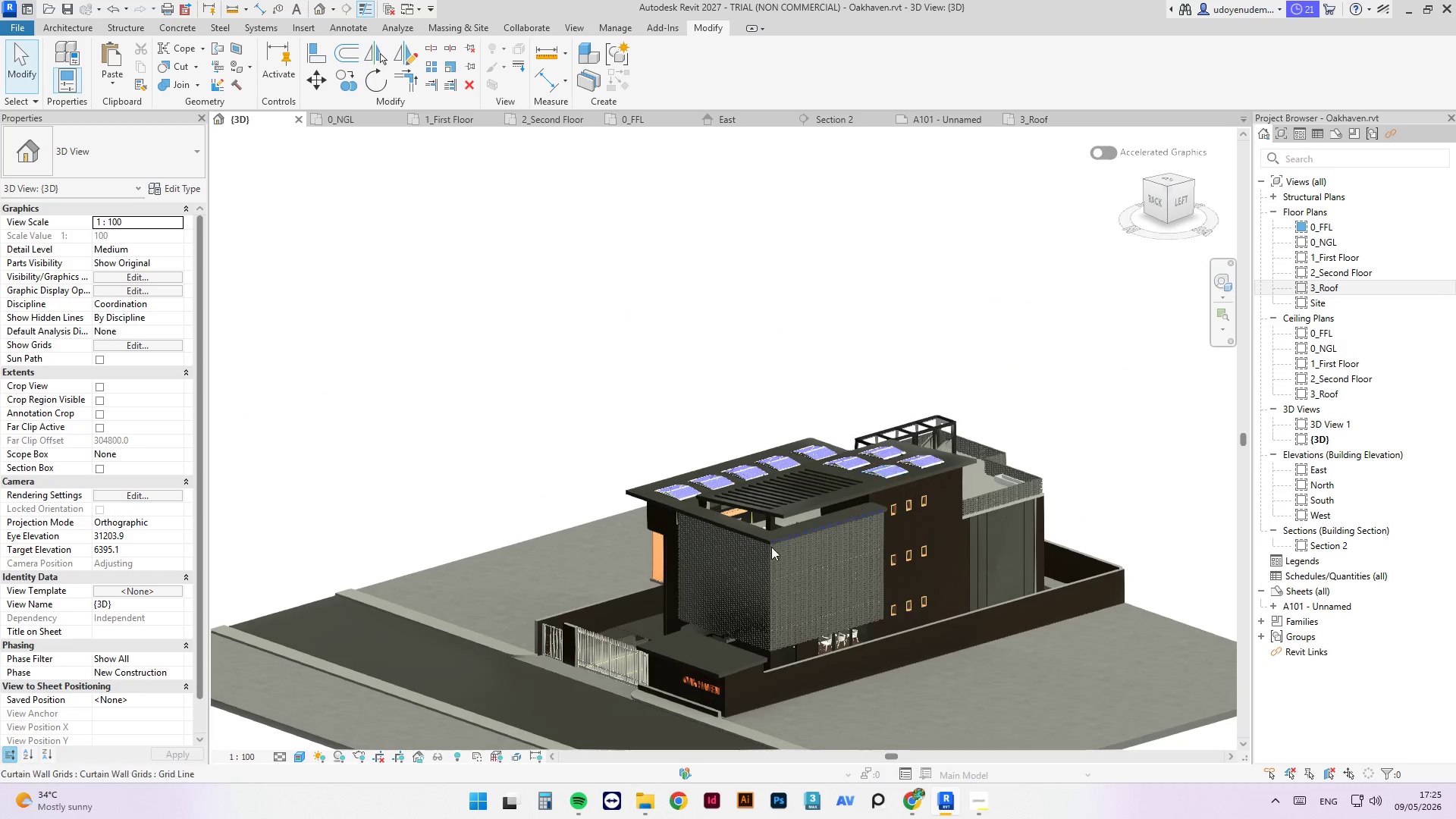 
scroll: coordinate [1128, 535], scroll_direction: up, amount: 3.0
 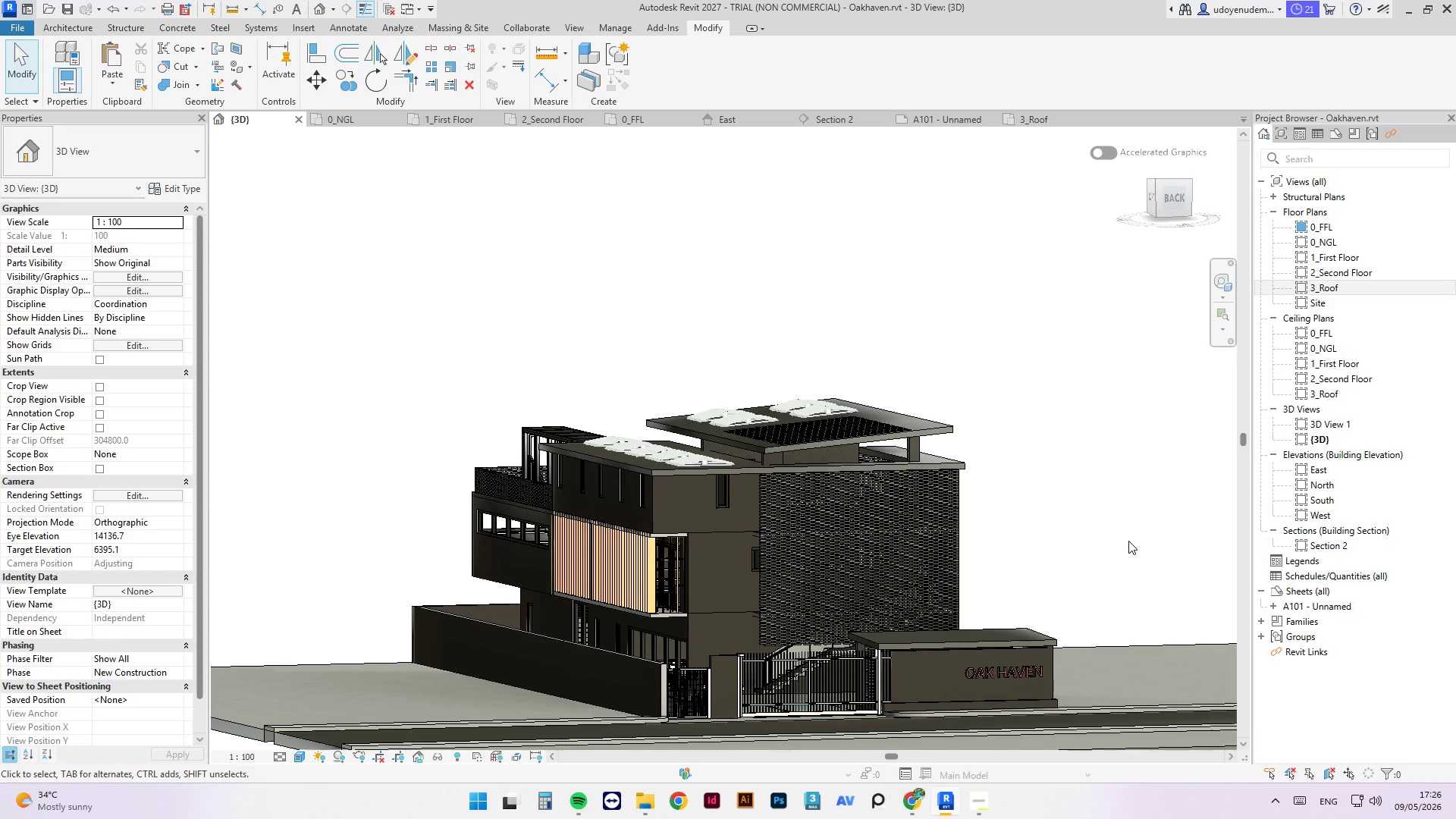 
hold_key(key=ShiftLeft, duration=1.88)
 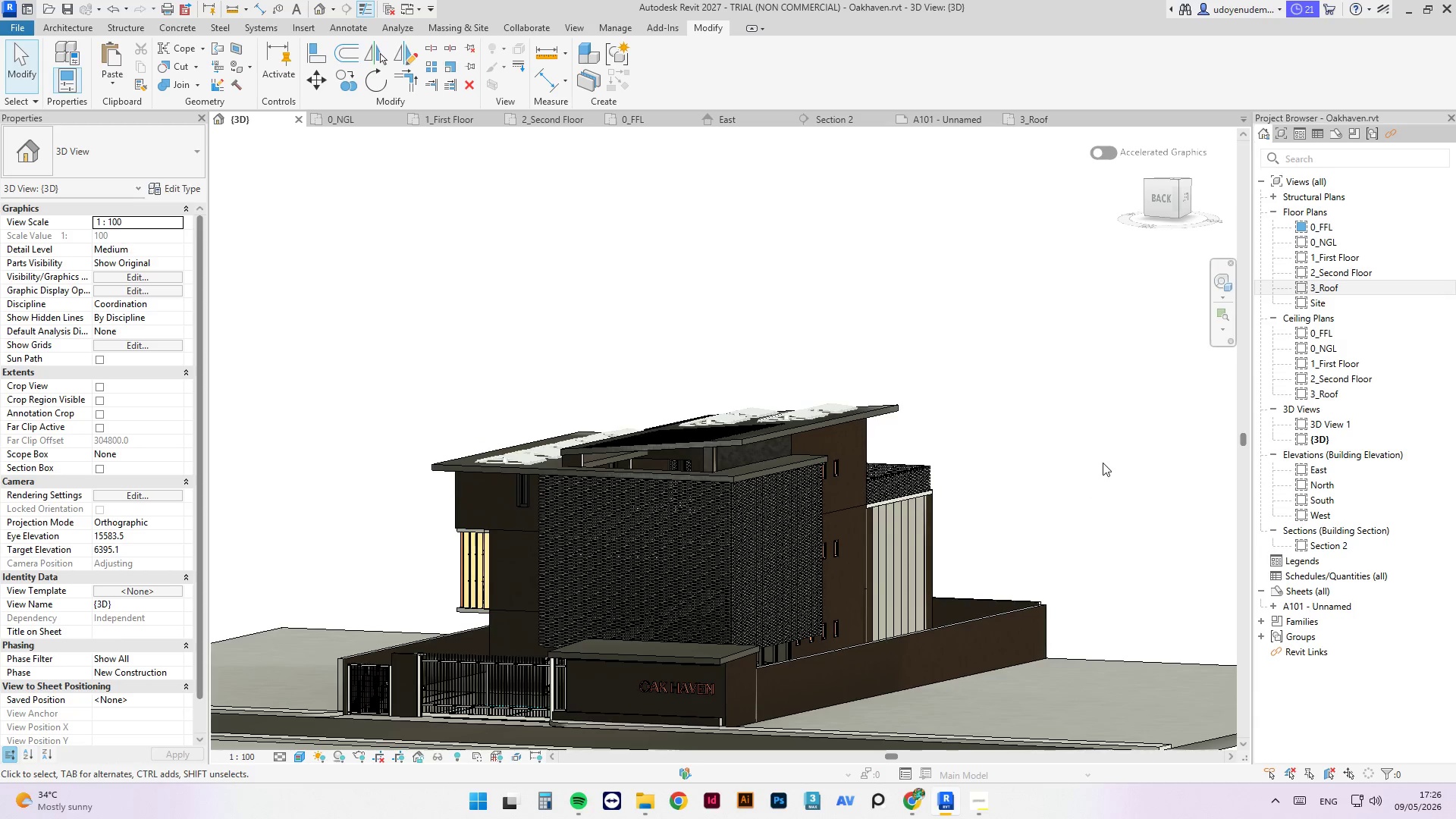 
left_click([1103, 462])
 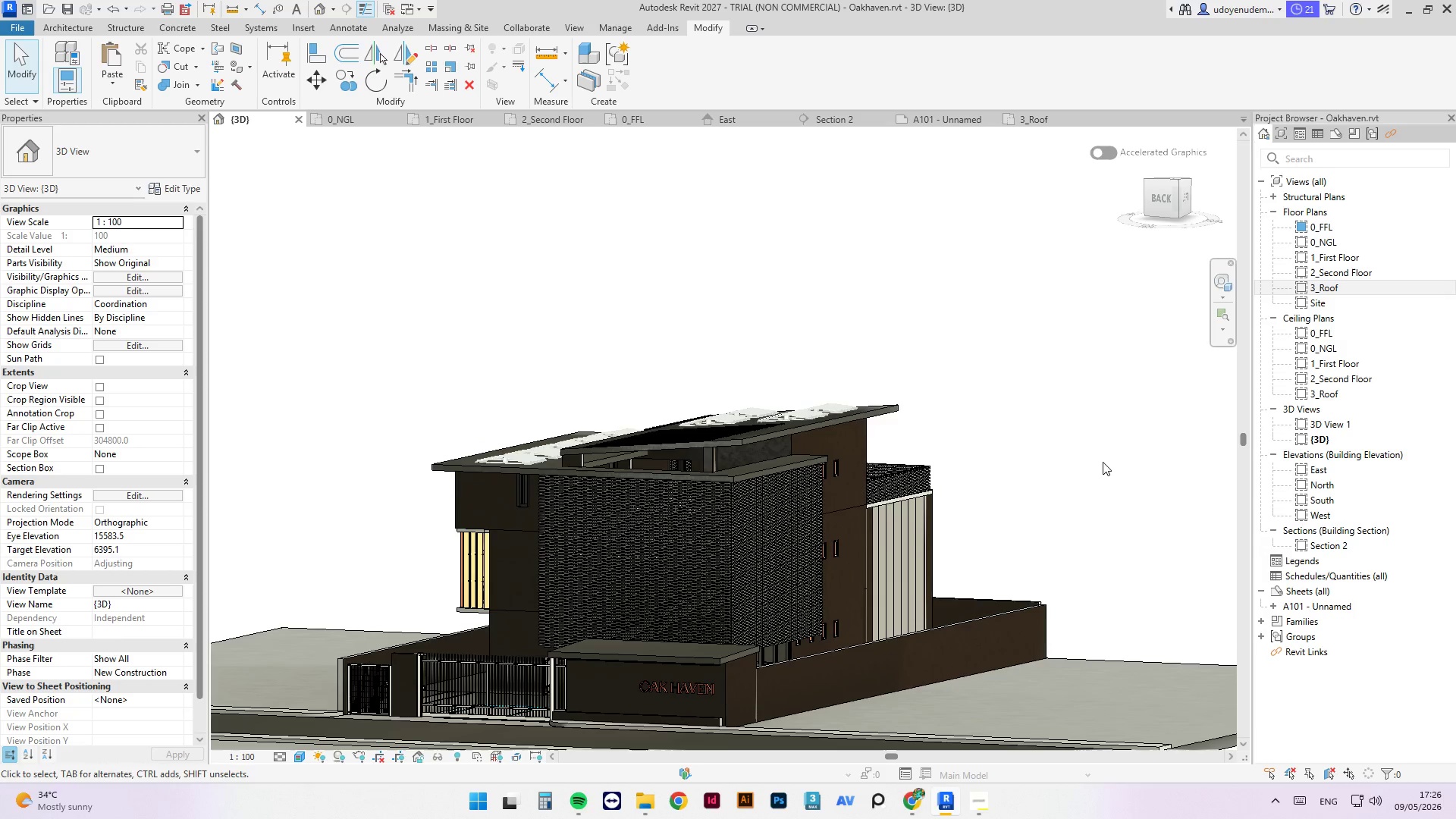 
key(Control+S)
 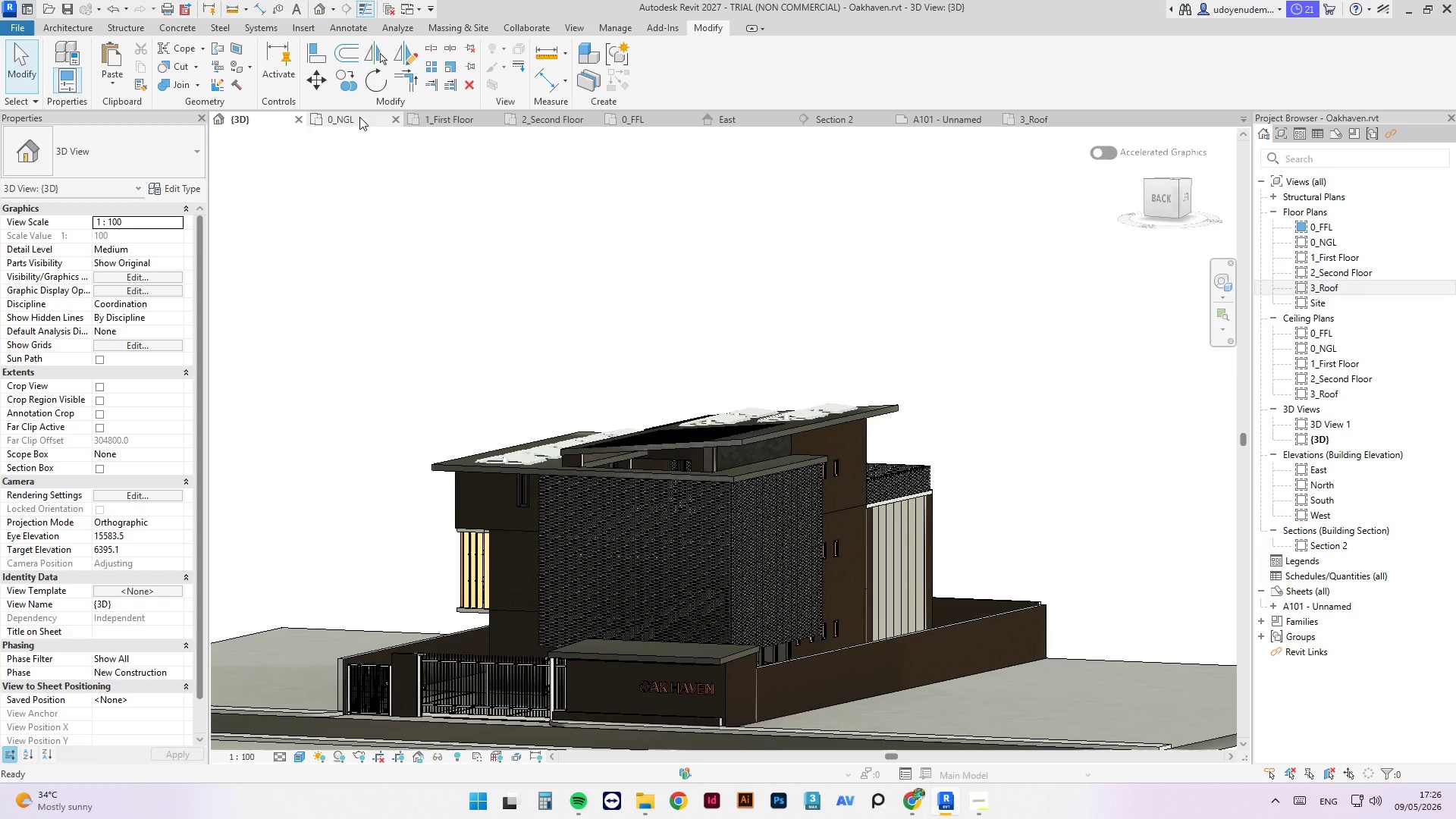 
wait(47.11)
 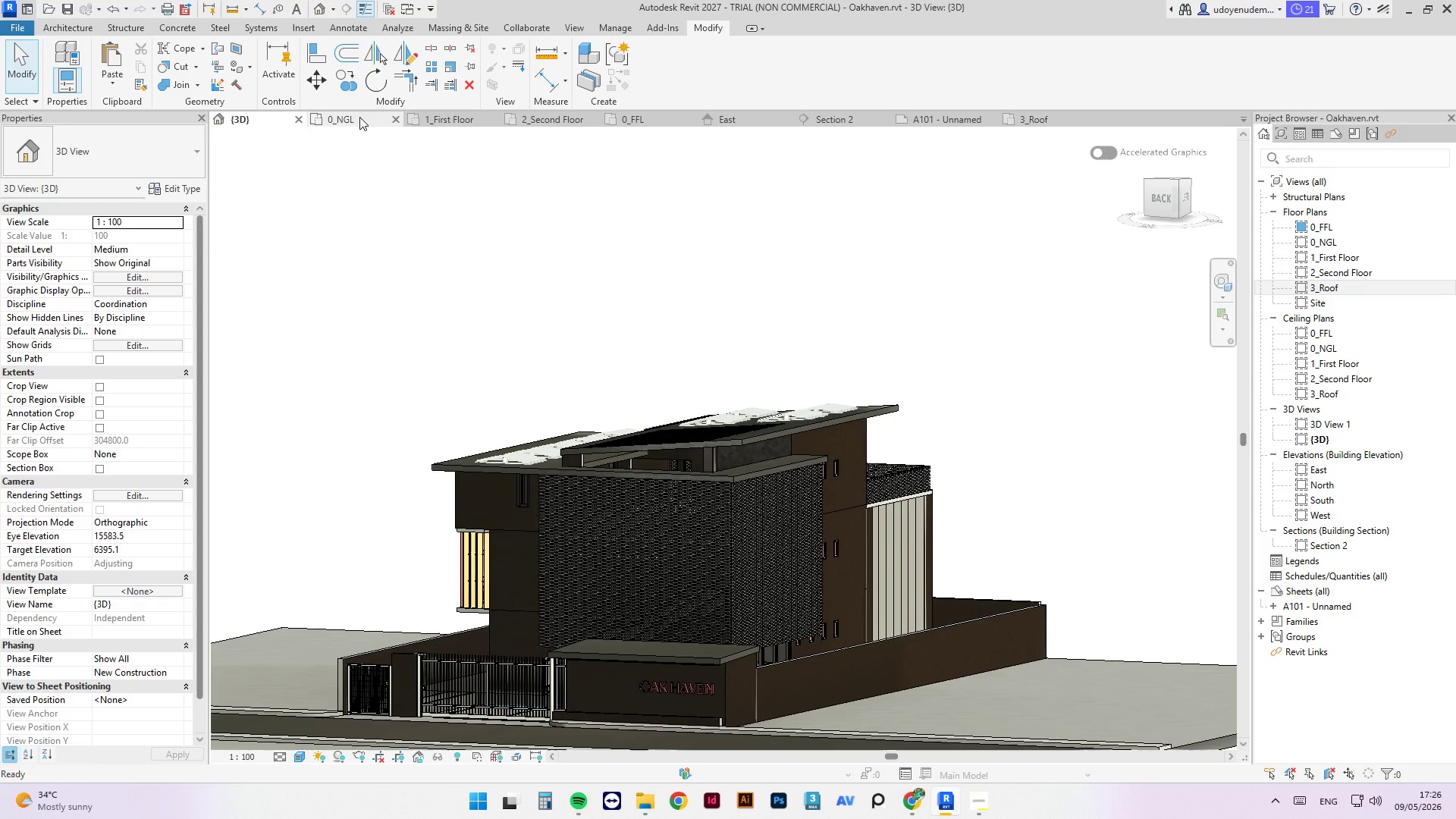 
left_click([340, 119])
 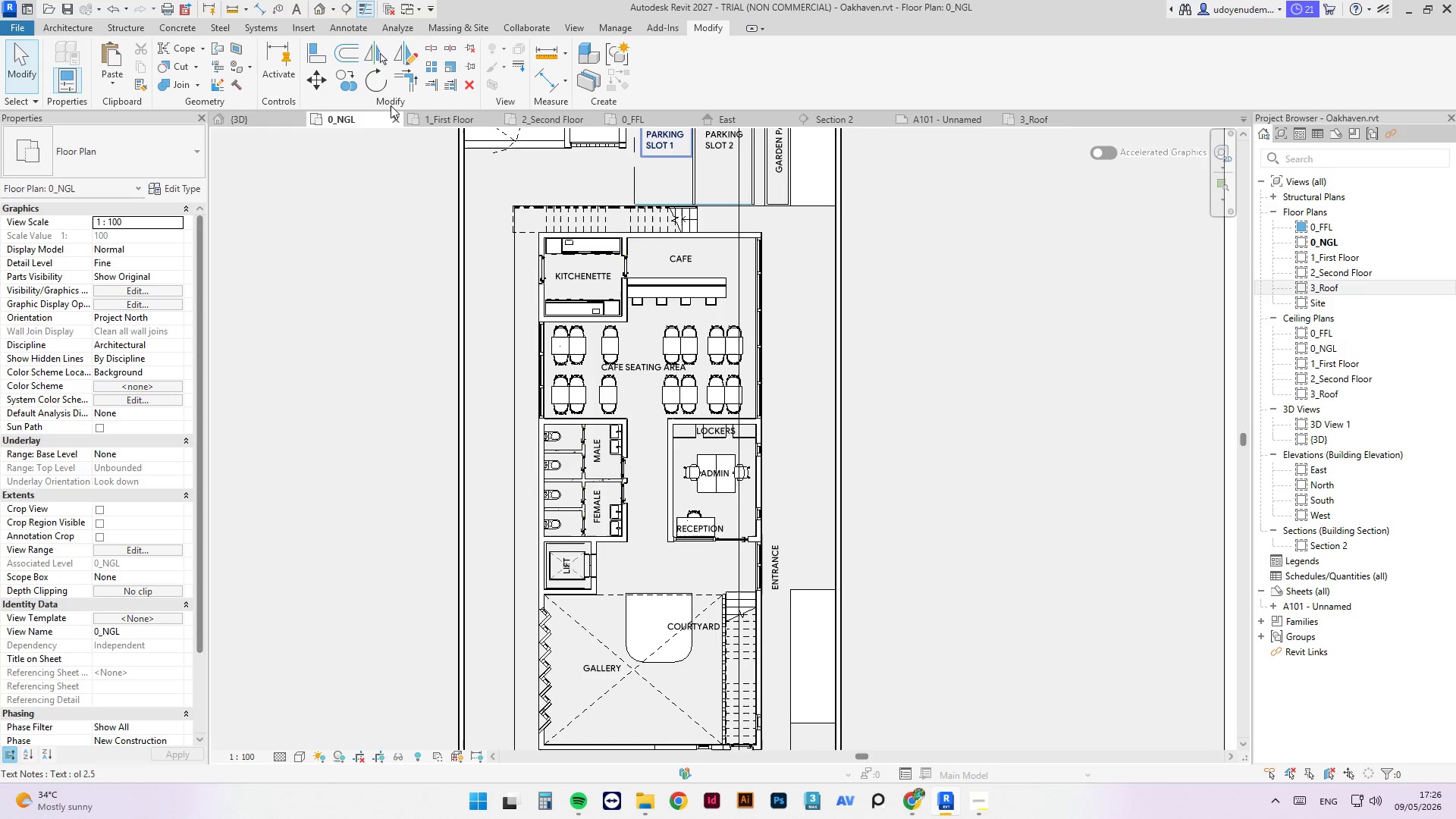 
left_click([398, 121])
 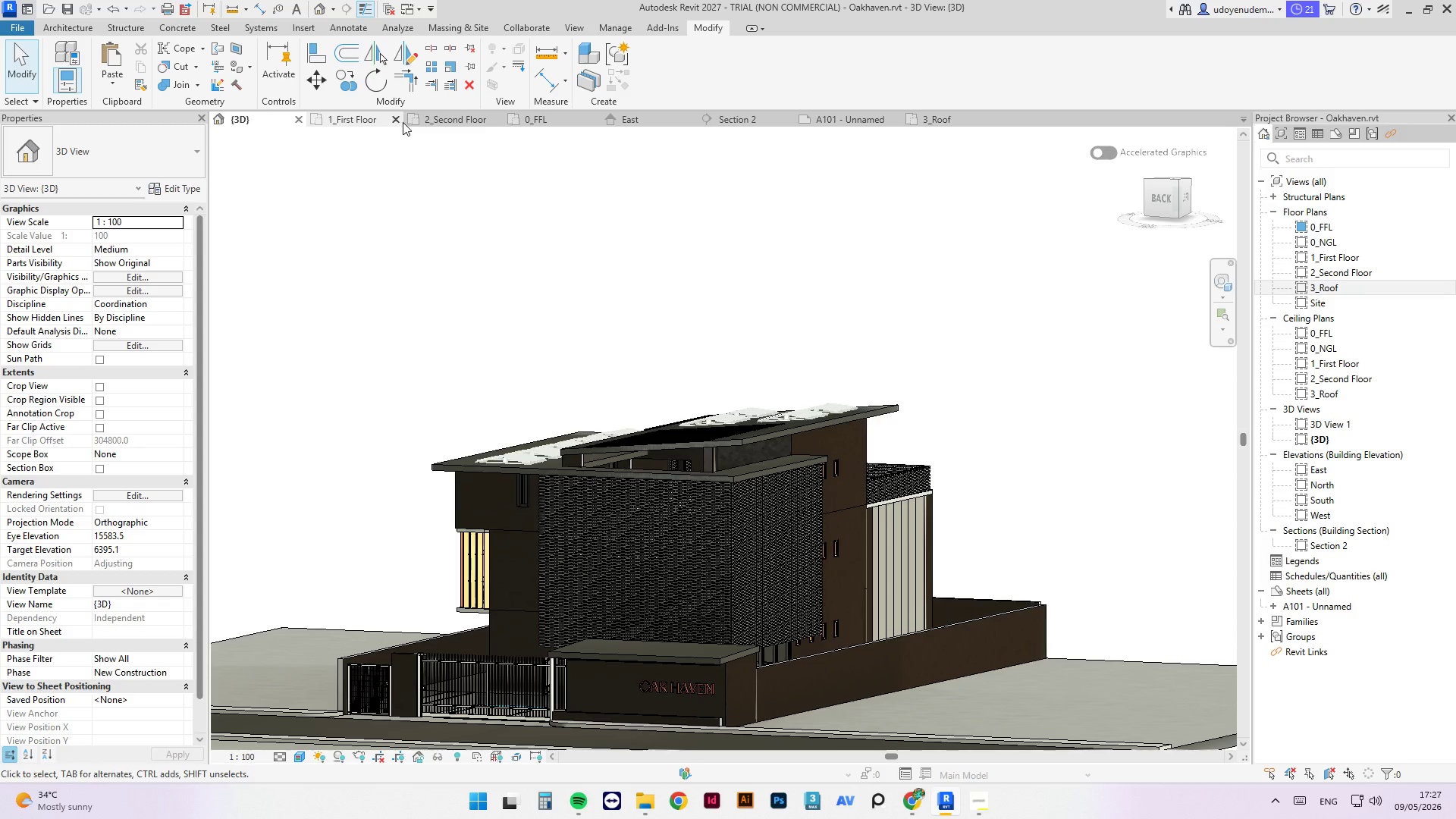 
left_click([457, 121])
 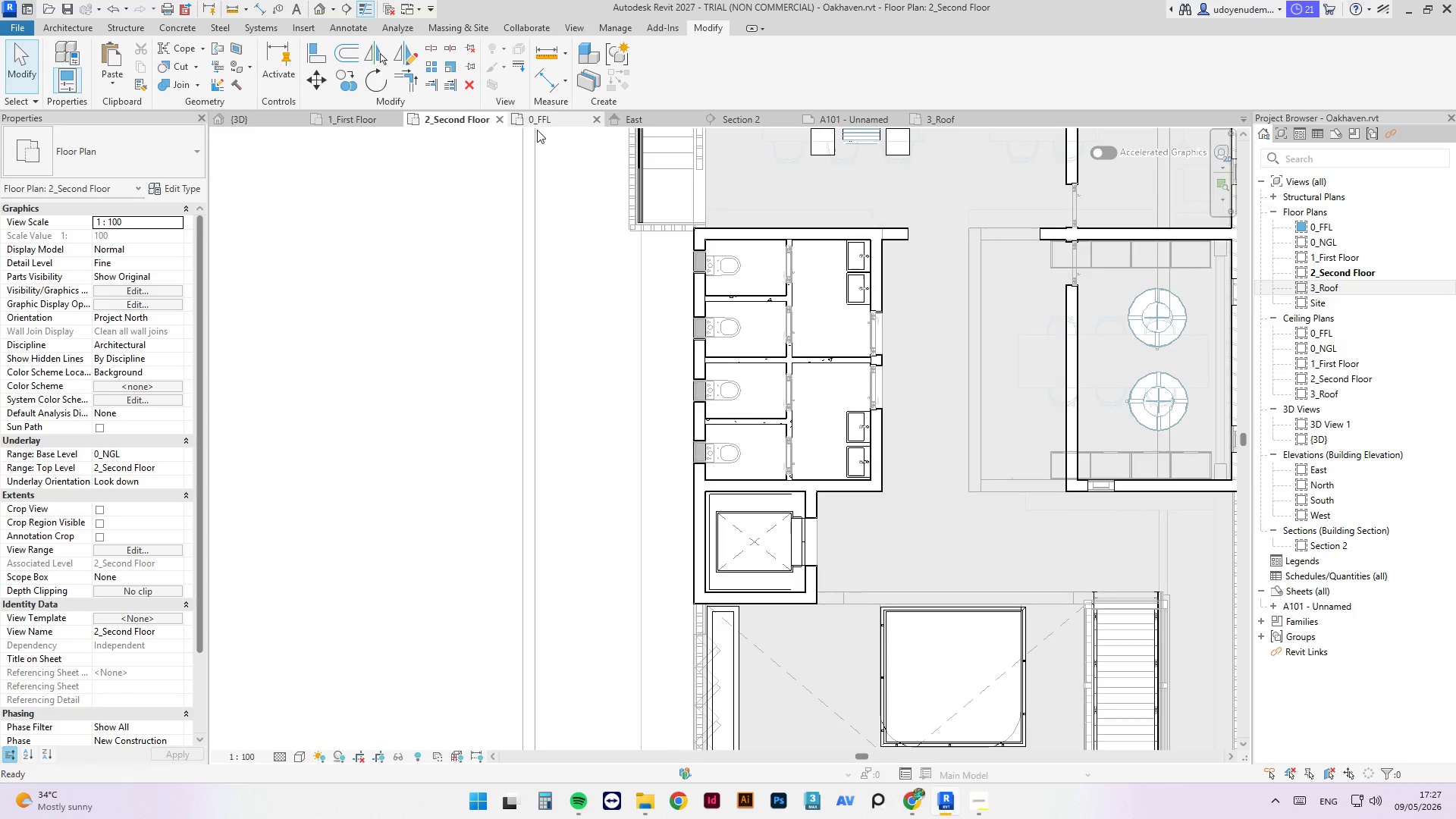 
scroll: coordinate [668, 375], scroll_direction: down, amount: 3.0
 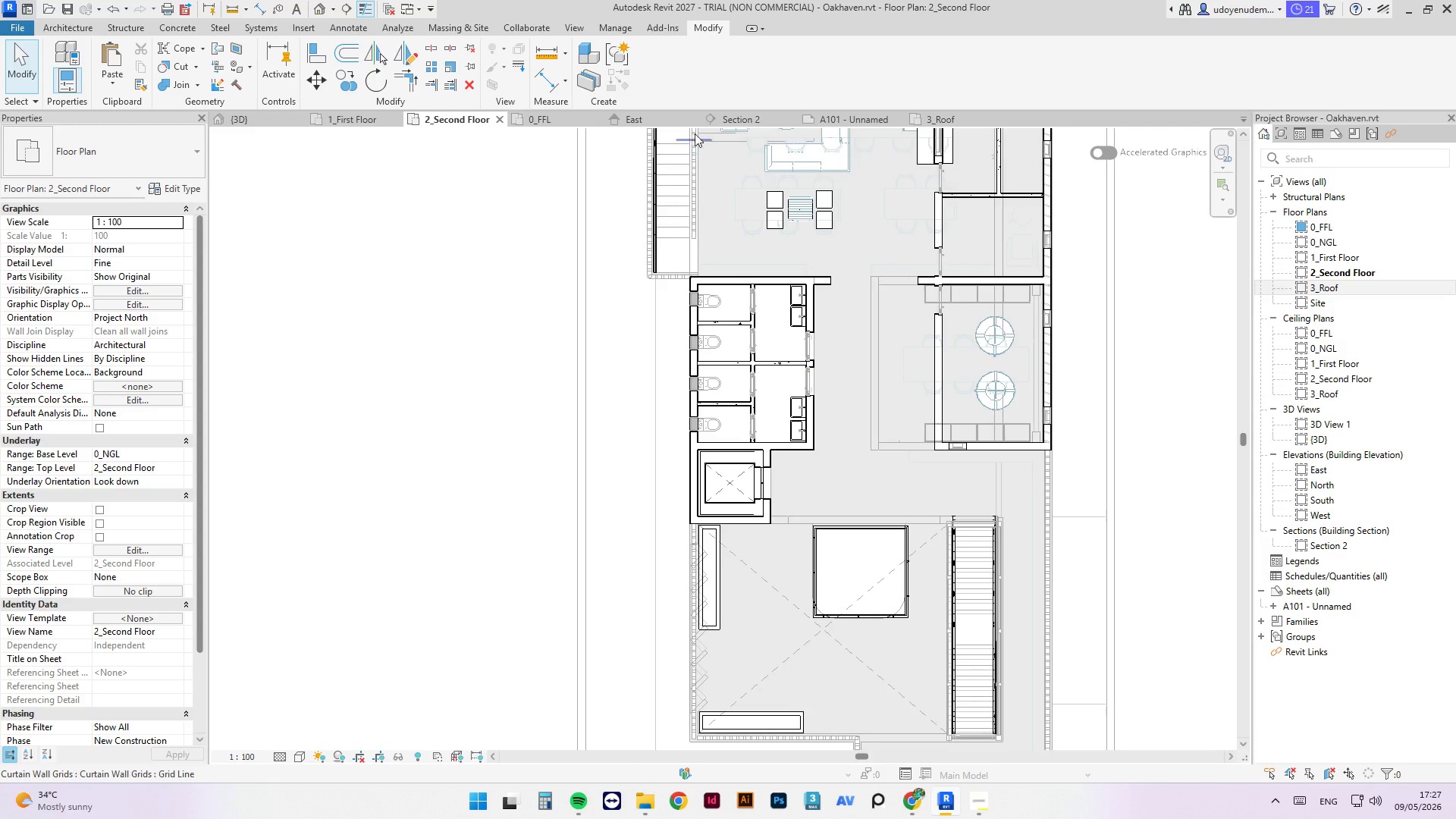 
left_click([657, 121])
 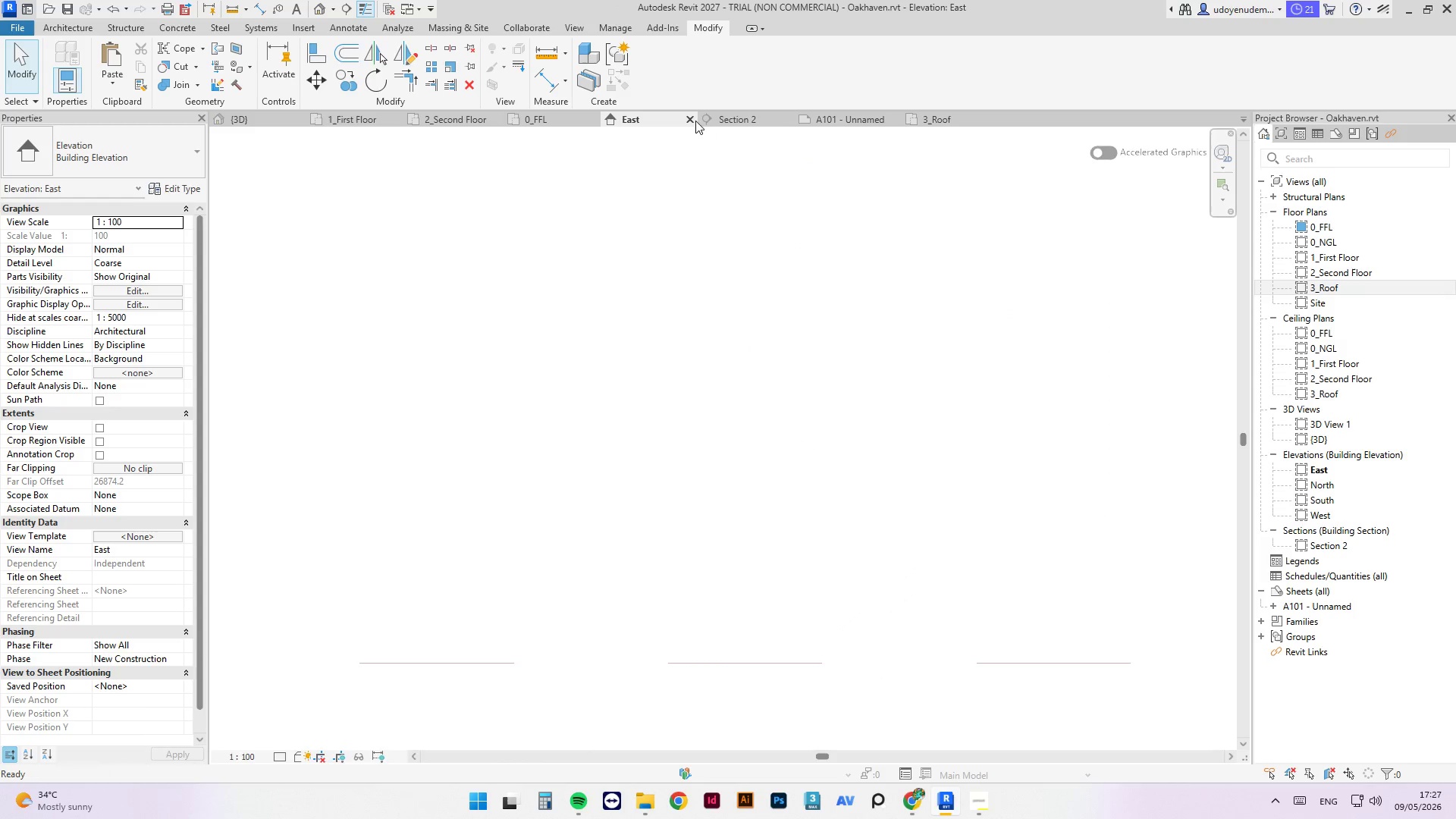 
left_click([692, 121])
 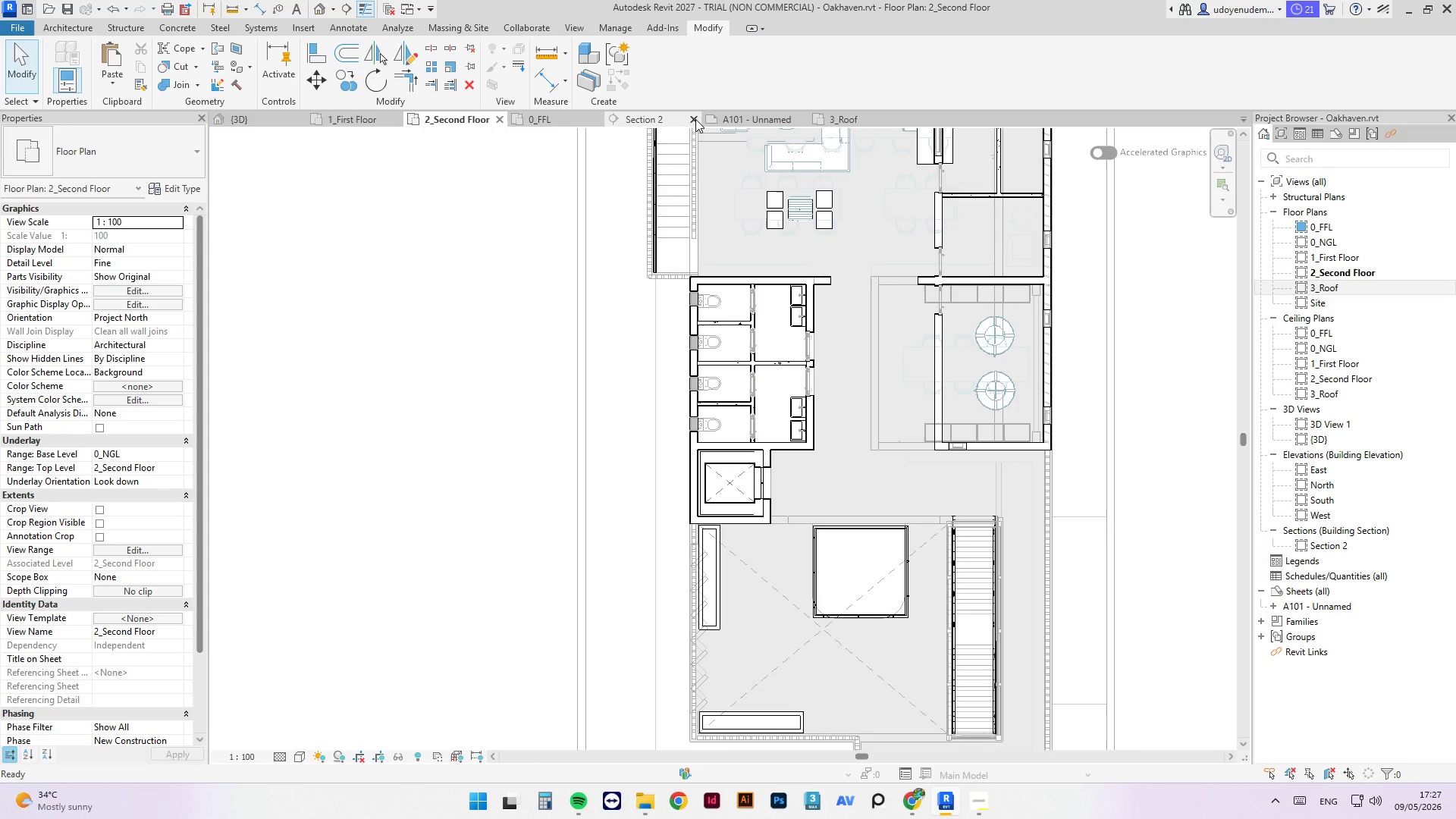 
mouse_move([704, 148])
 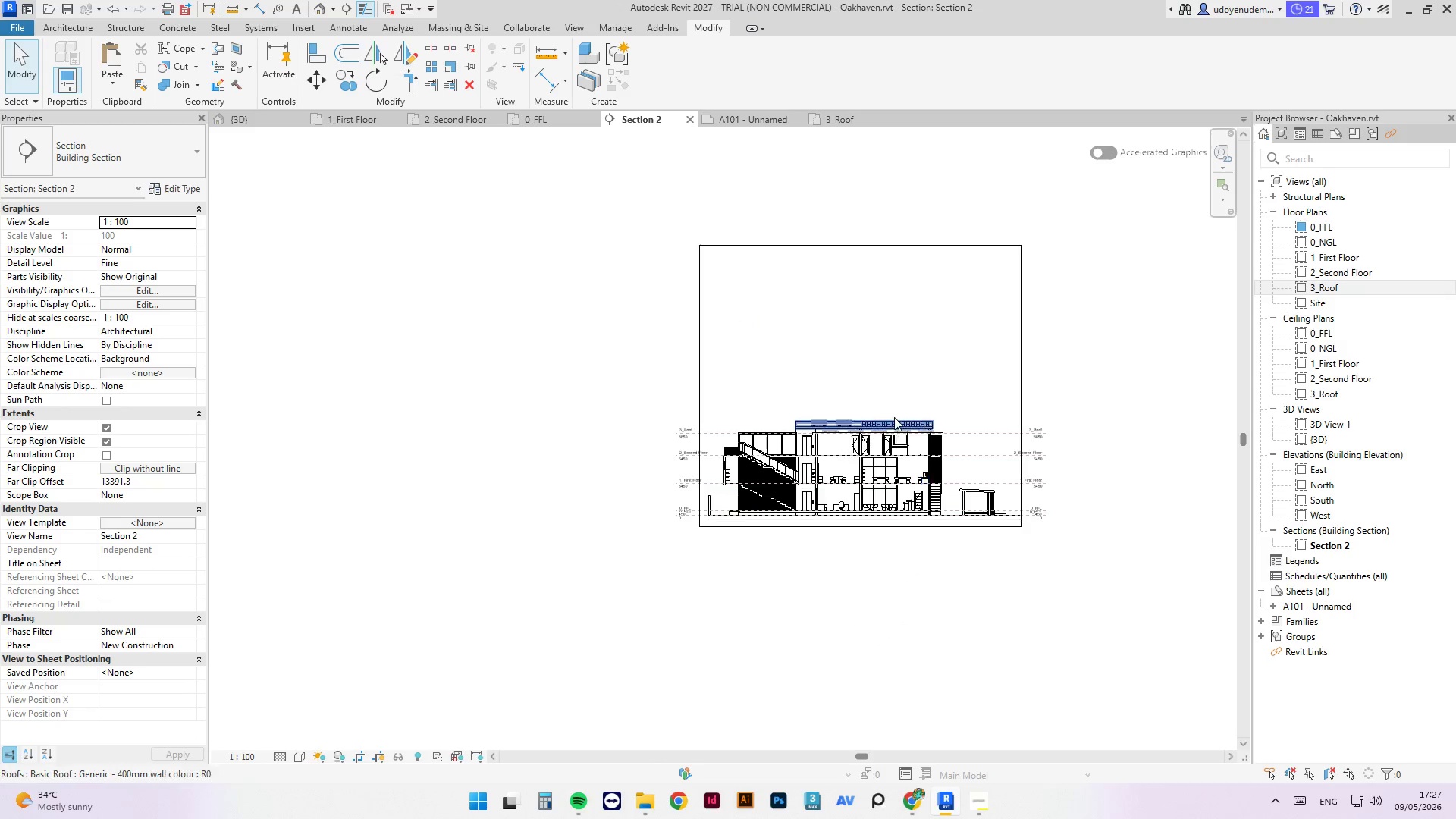 
scroll: coordinate [679, 425], scroll_direction: up, amount: 9.0
 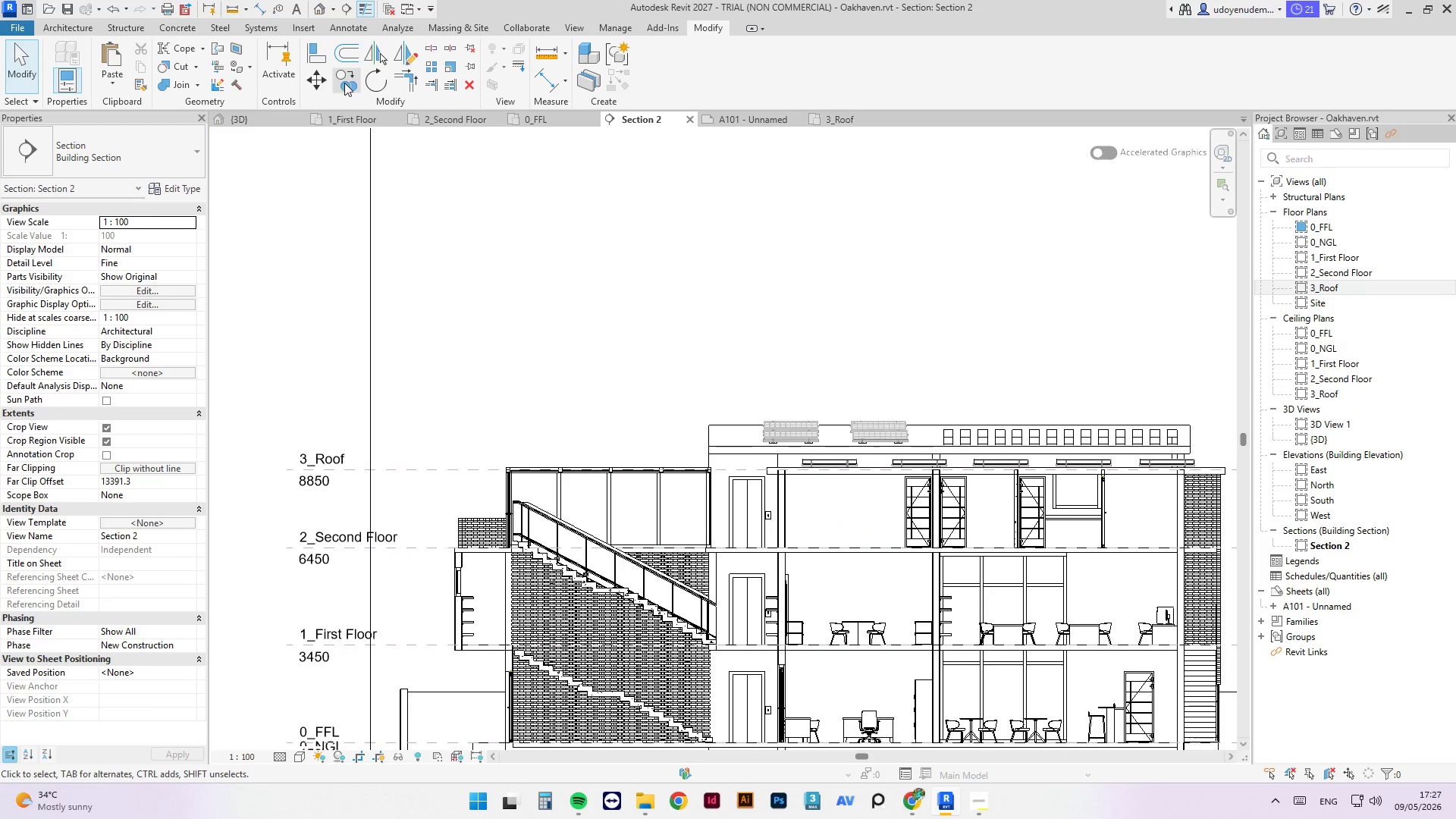 
left_click([689, 120])
 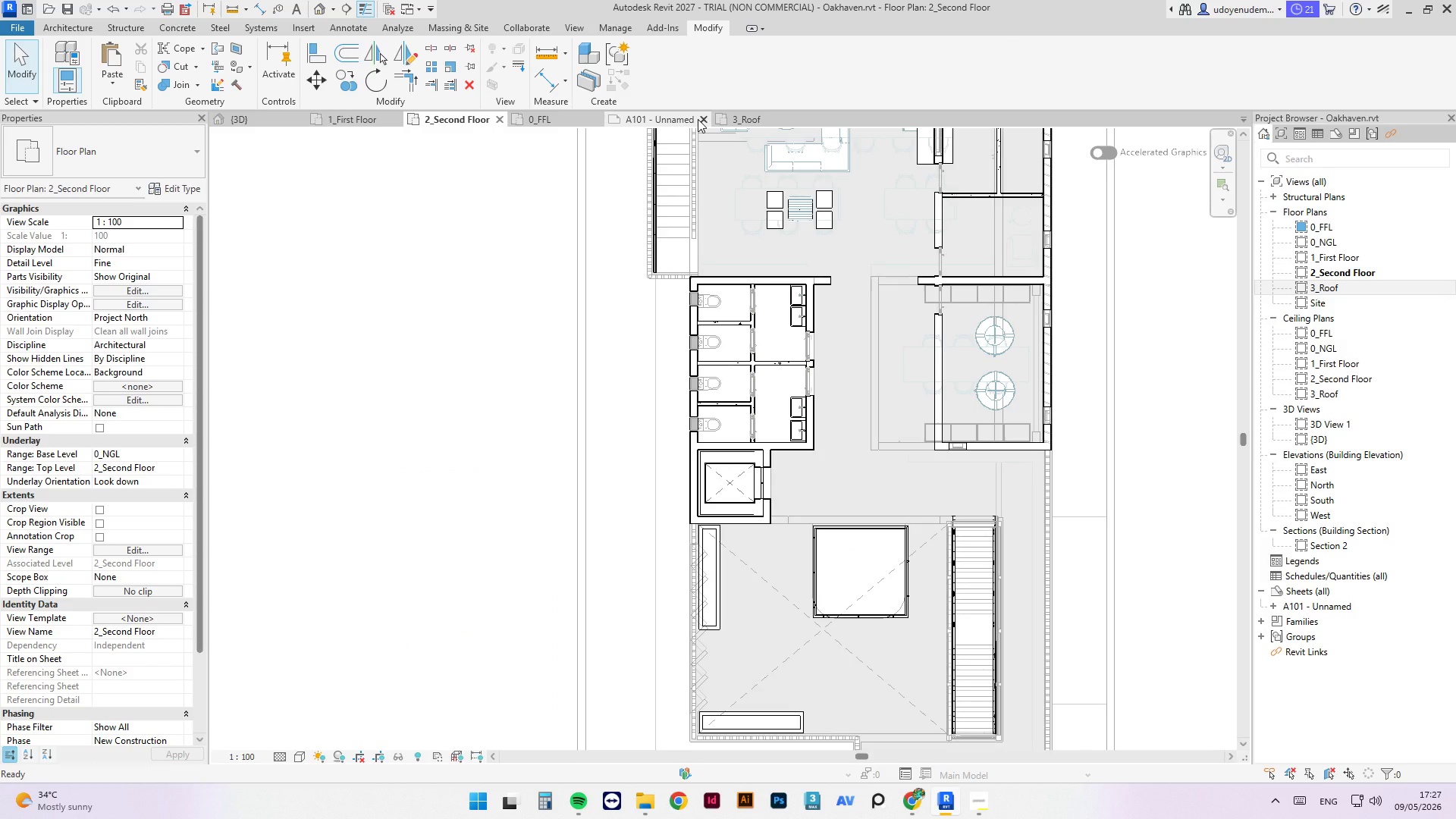 
left_click([698, 119])
 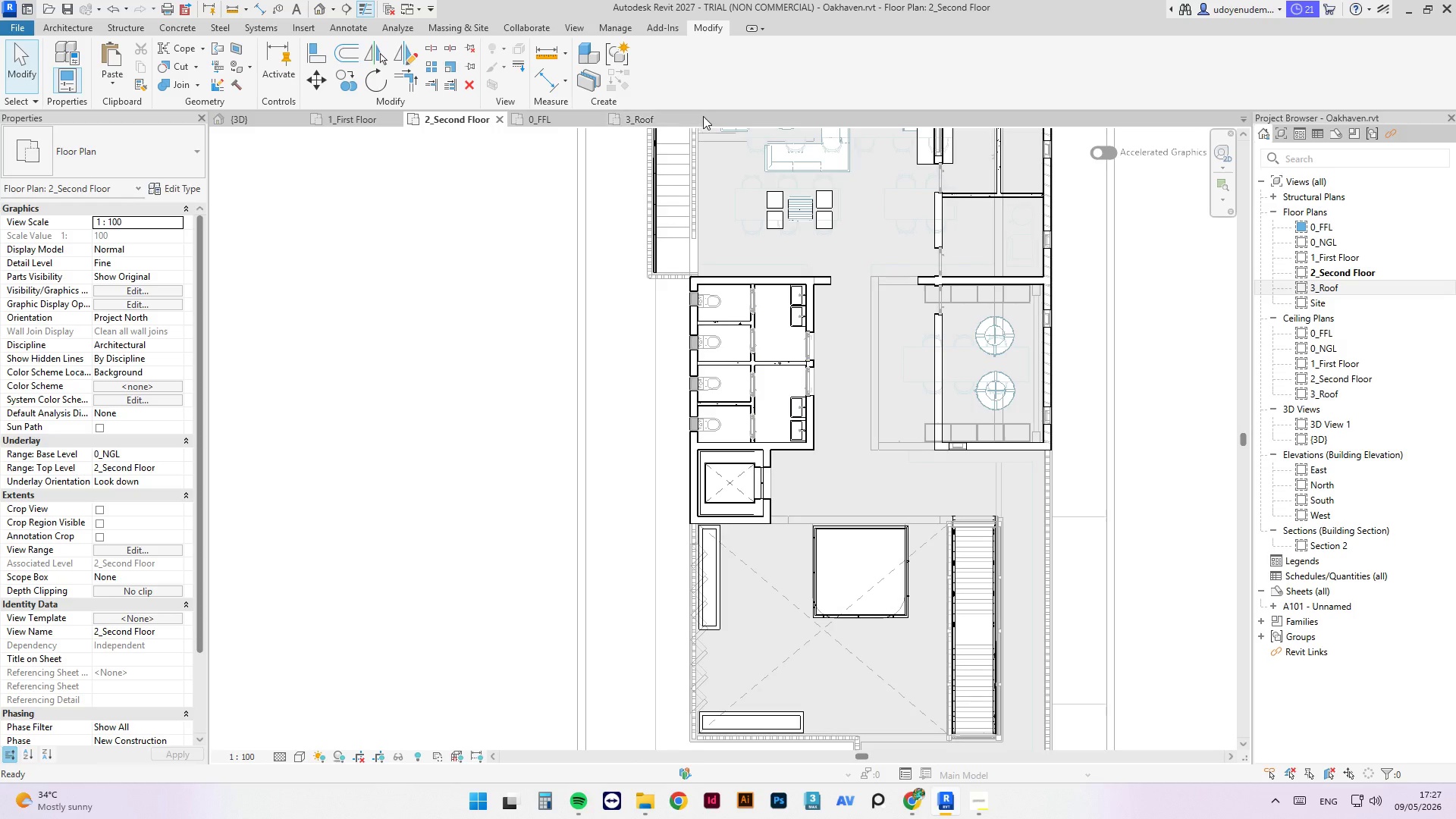 
left_click([688, 117])
 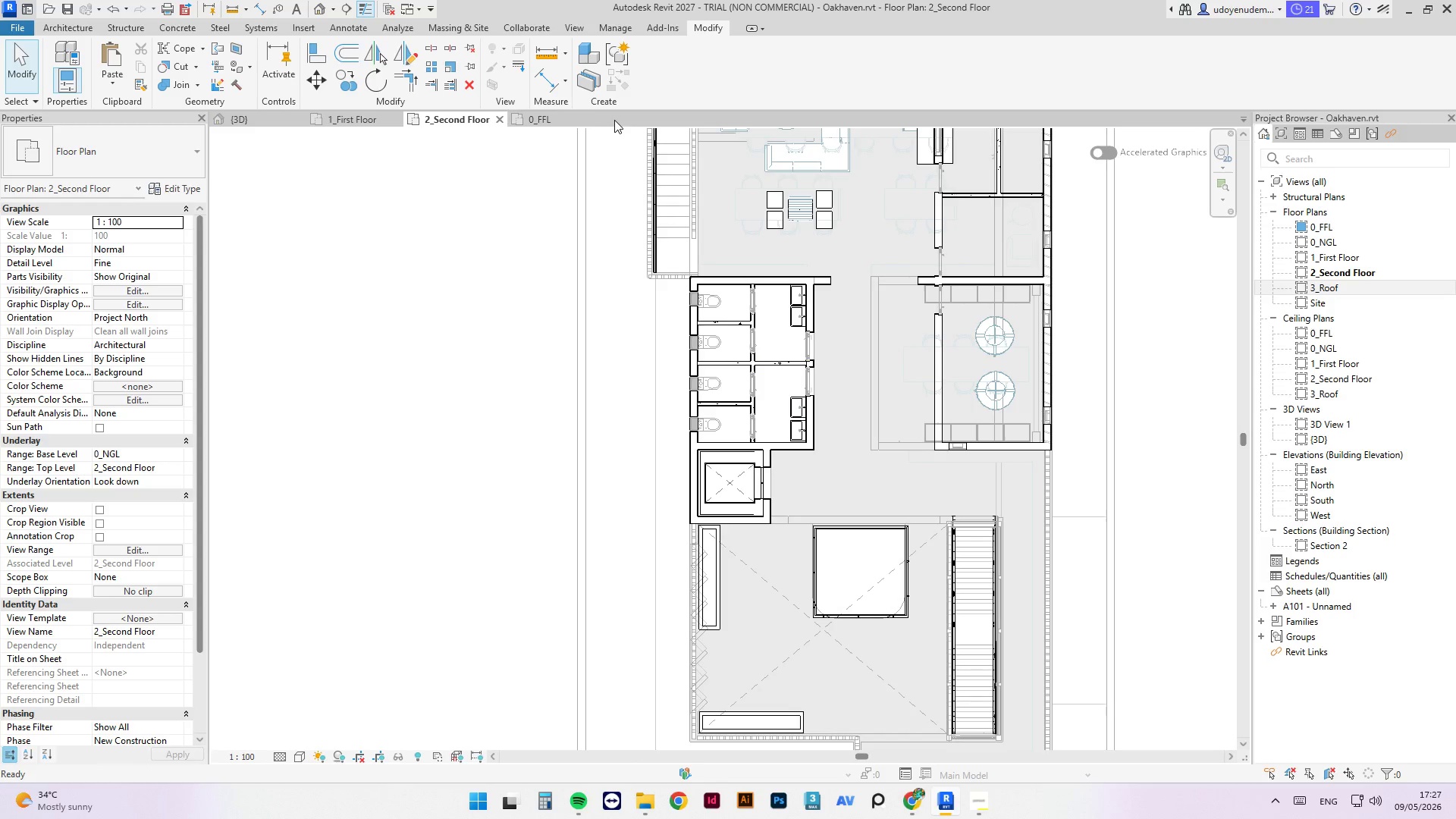 
left_click([601, 115])
 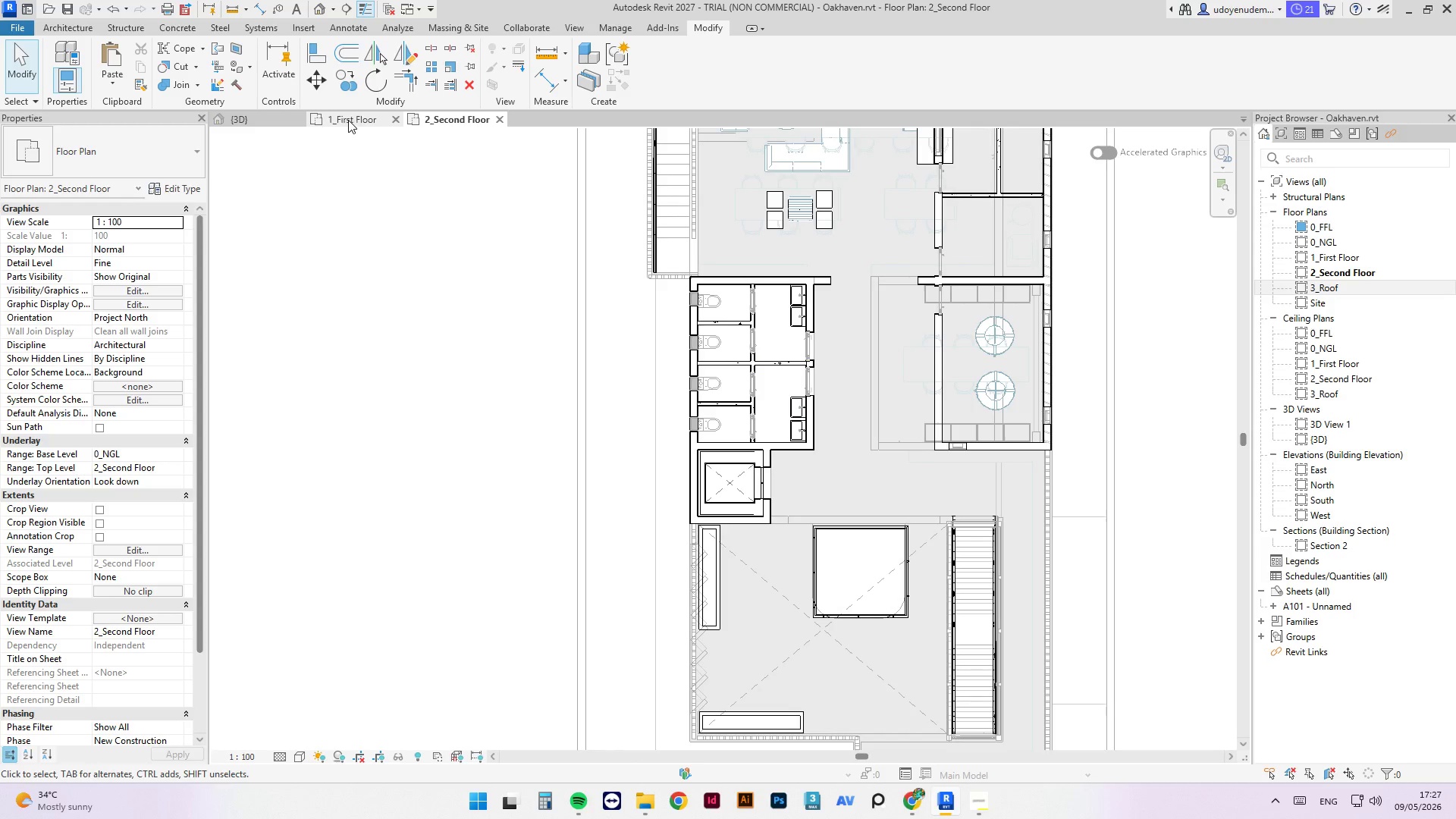 
left_click([353, 119])
 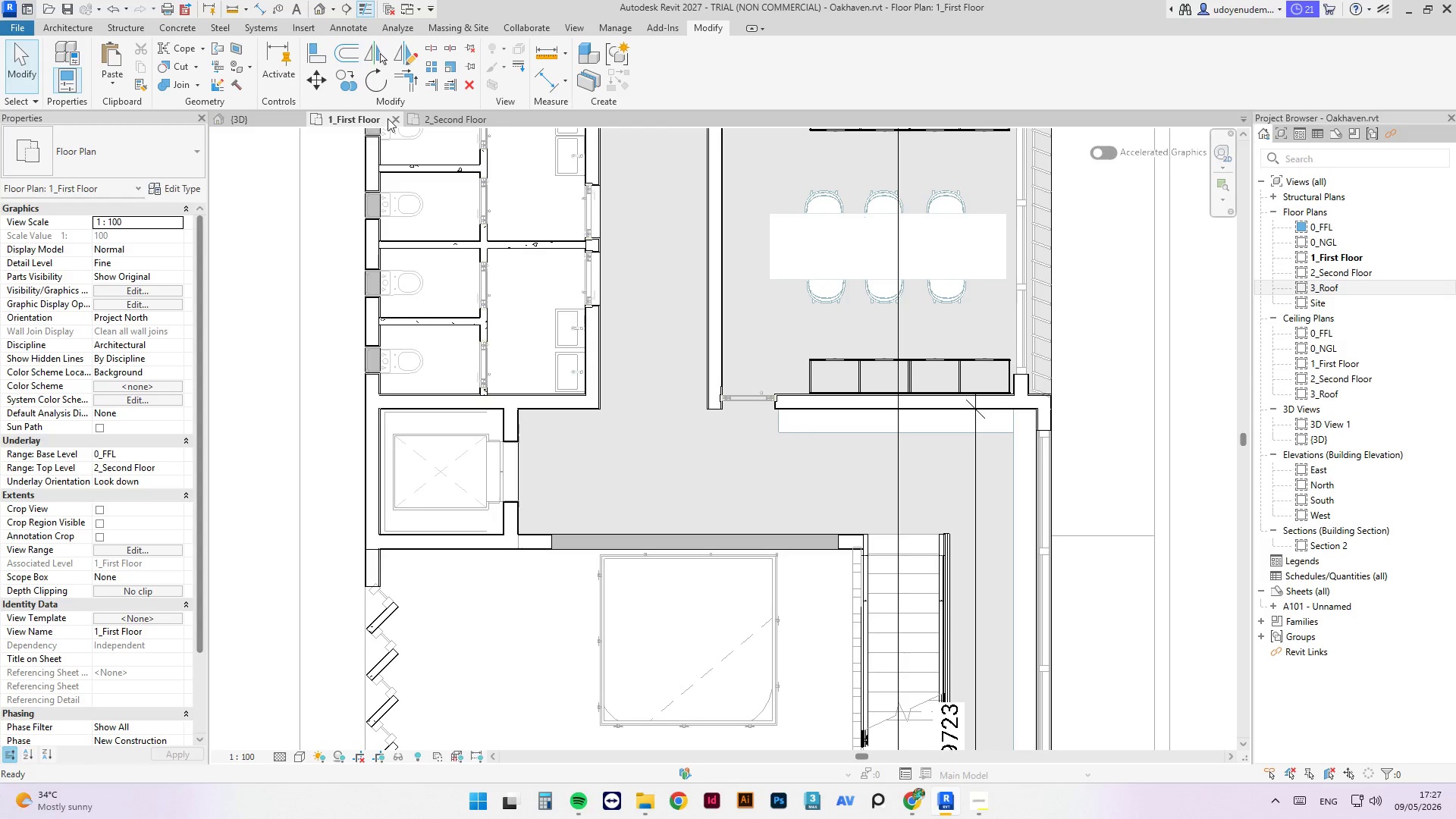 
left_click([401, 119])
 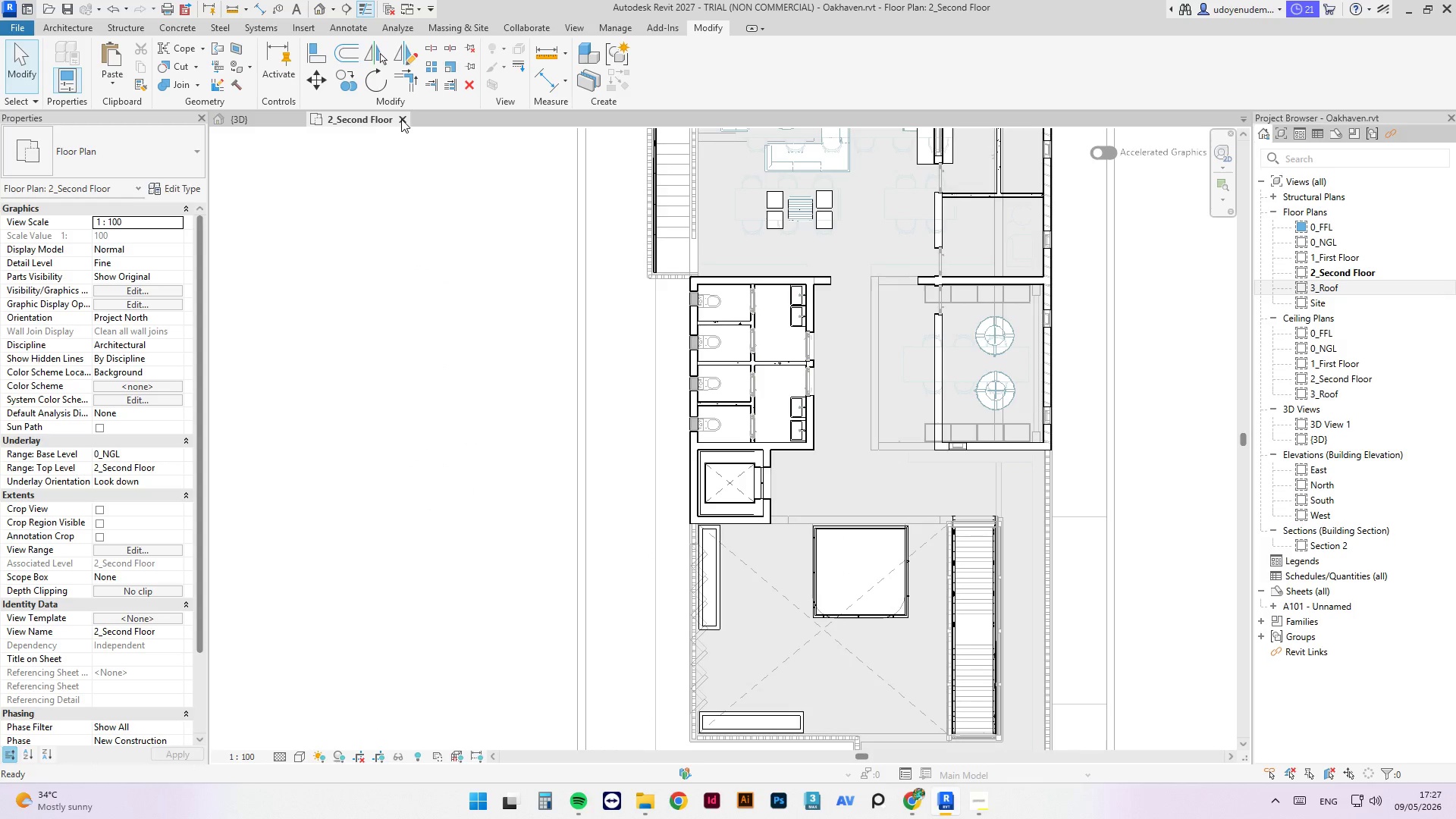 
left_click([401, 119])
 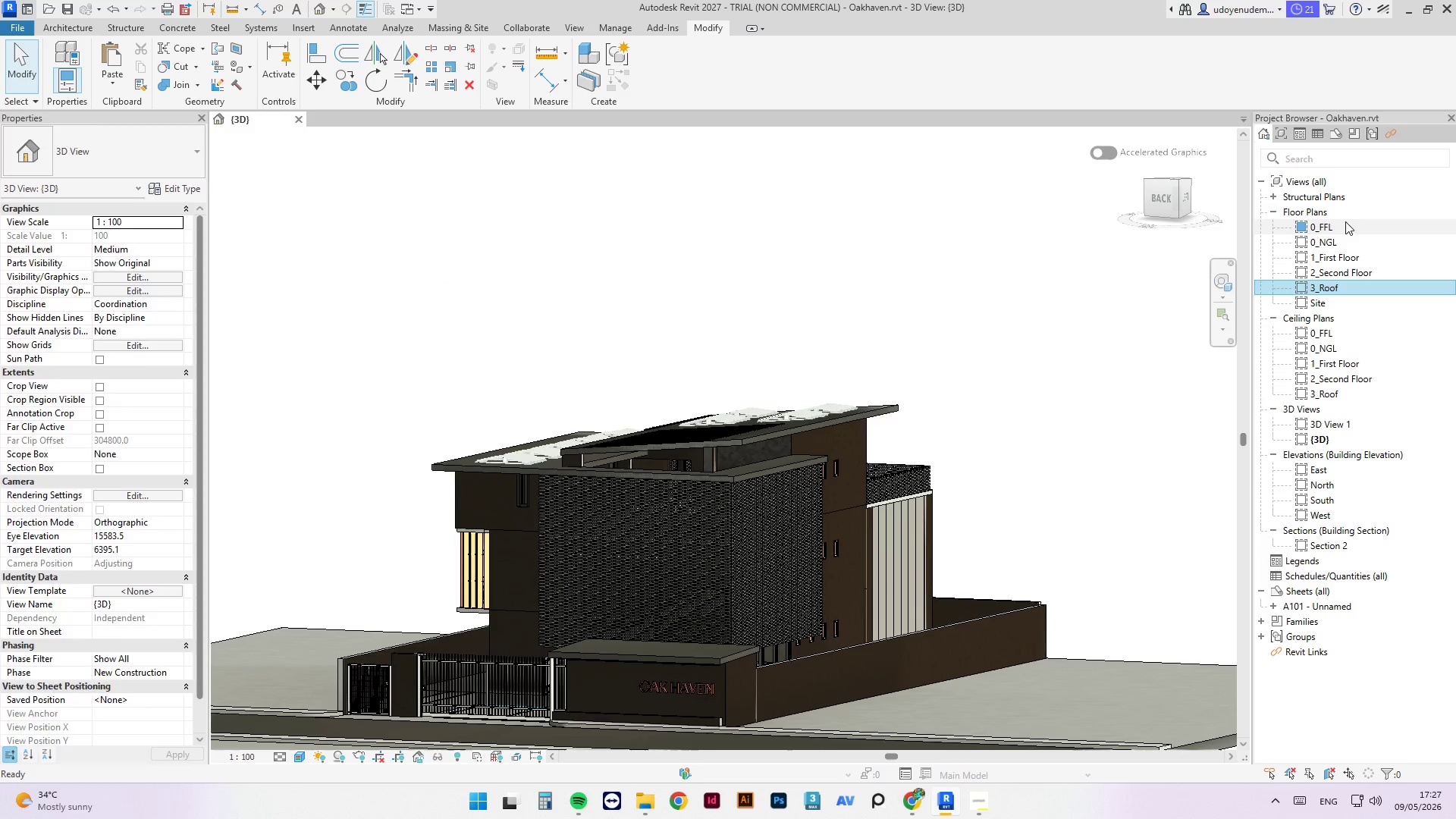 
double_click([1345, 221])
 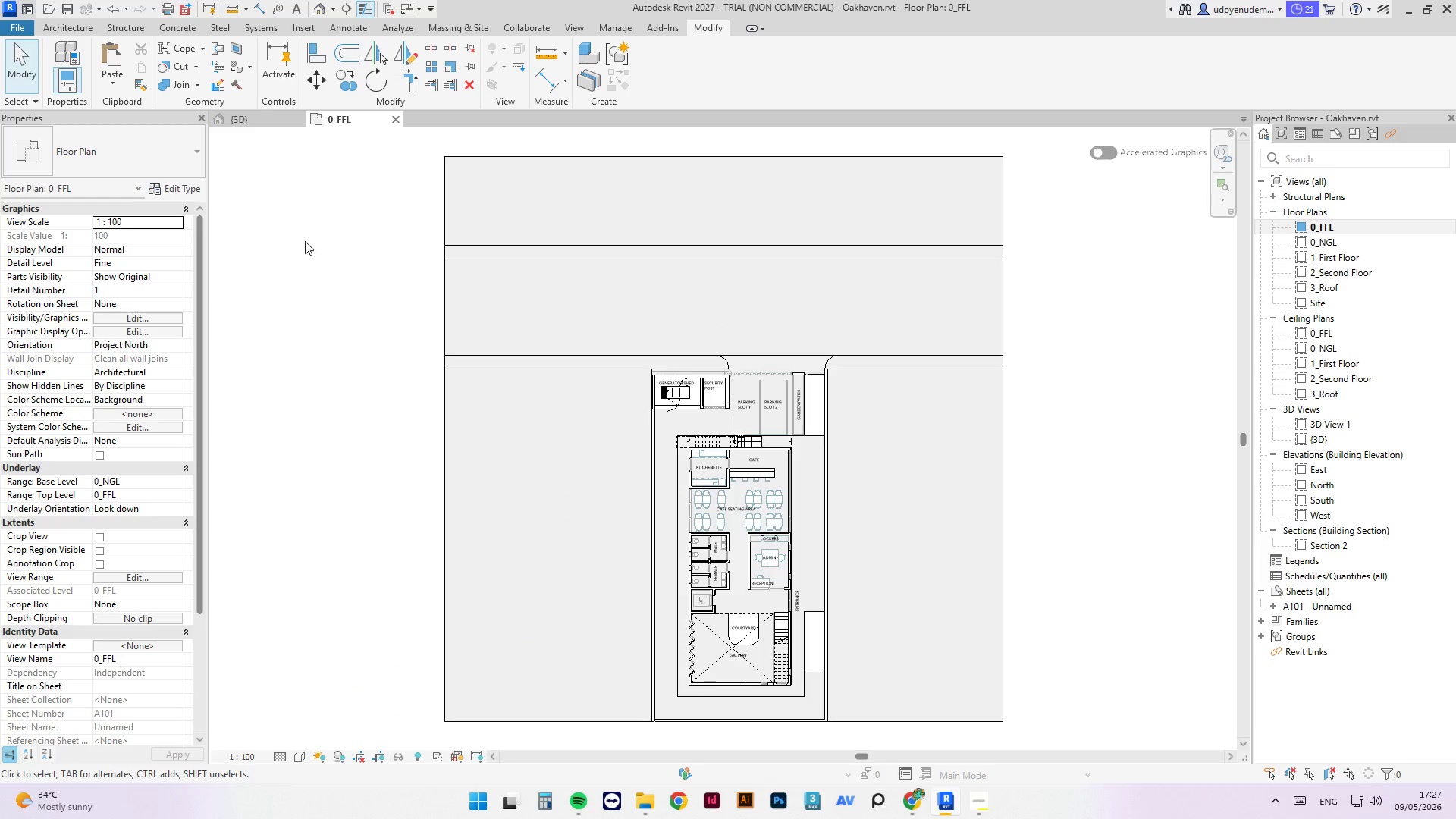 
scroll: coordinate [748, 623], scroll_direction: up, amount: 6.0
 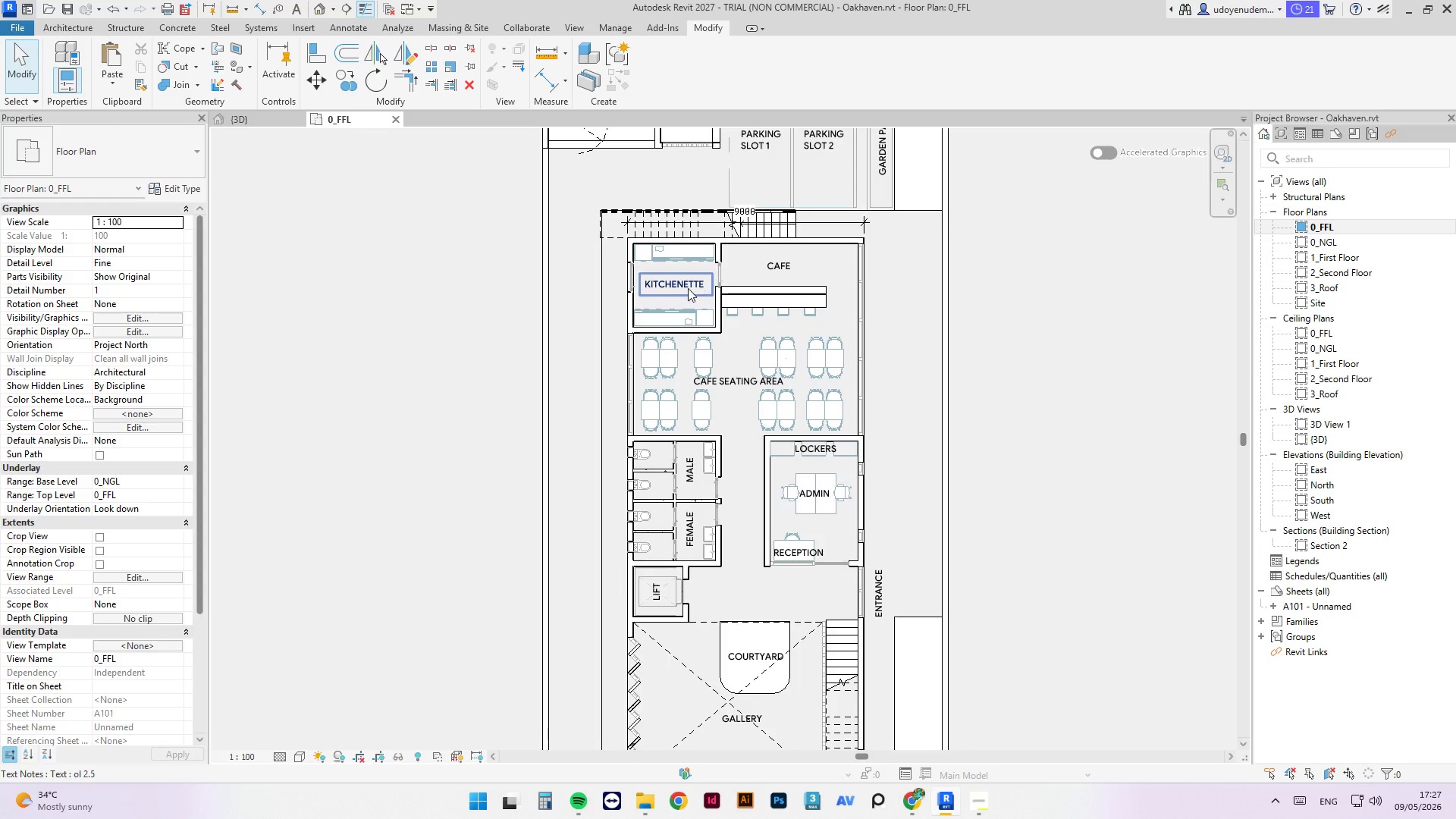 
left_click([692, 472])
 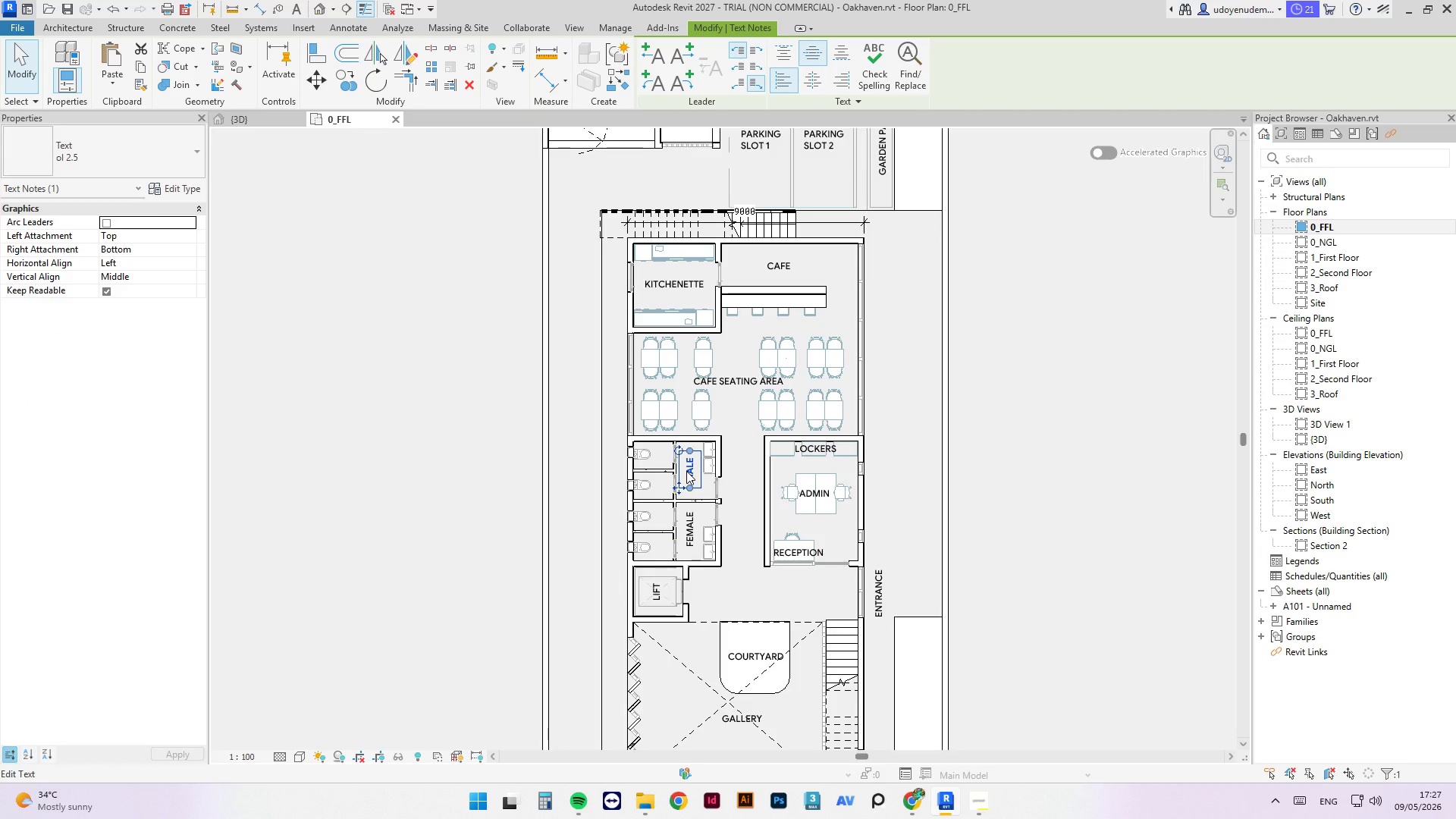 
hold_key(key=ControlLeft, duration=2.33)
left_click_drag(start_coordinate=[686, 471], to_coordinate=[656, 504])
 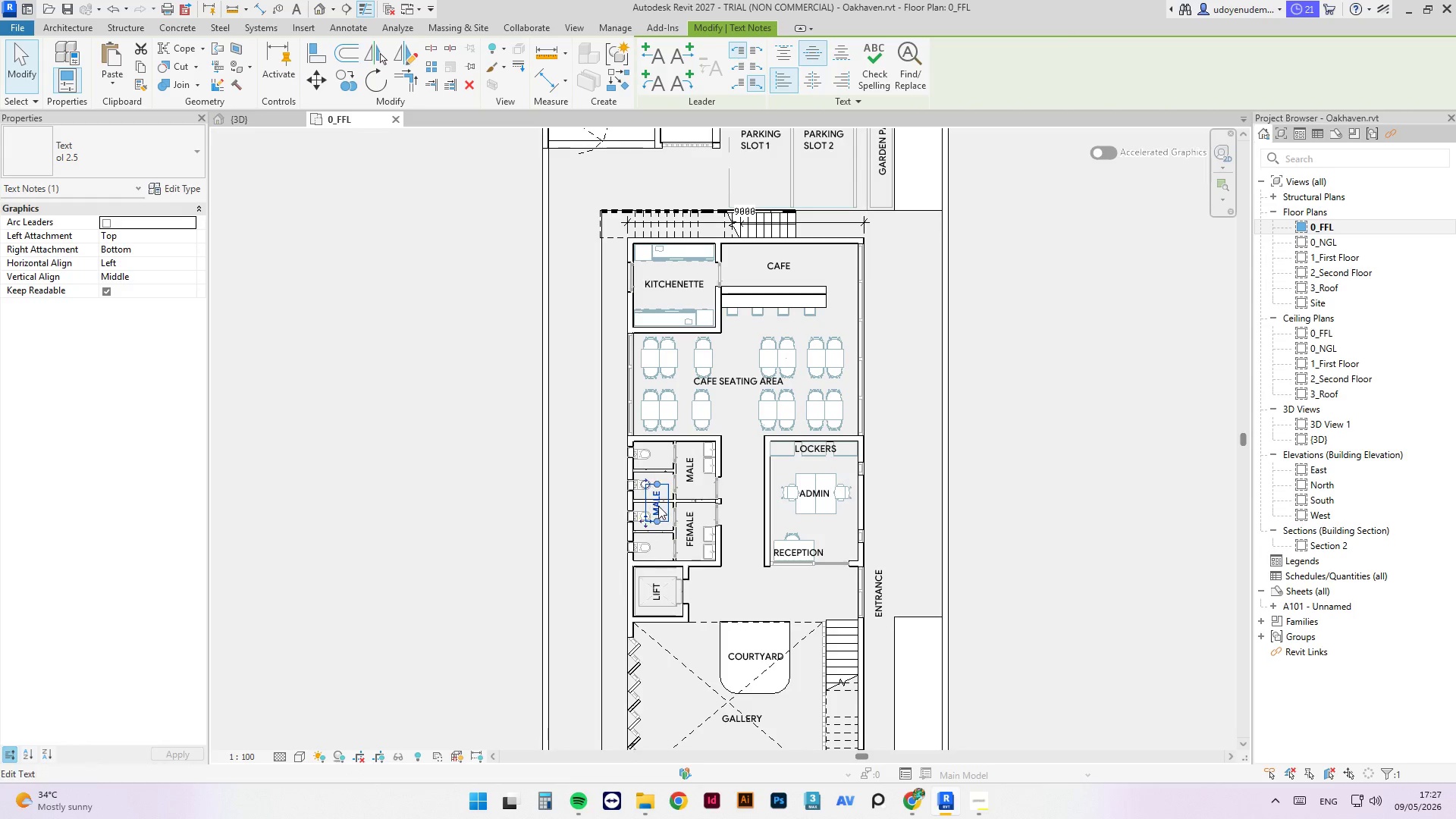 
left_click([658, 505])
 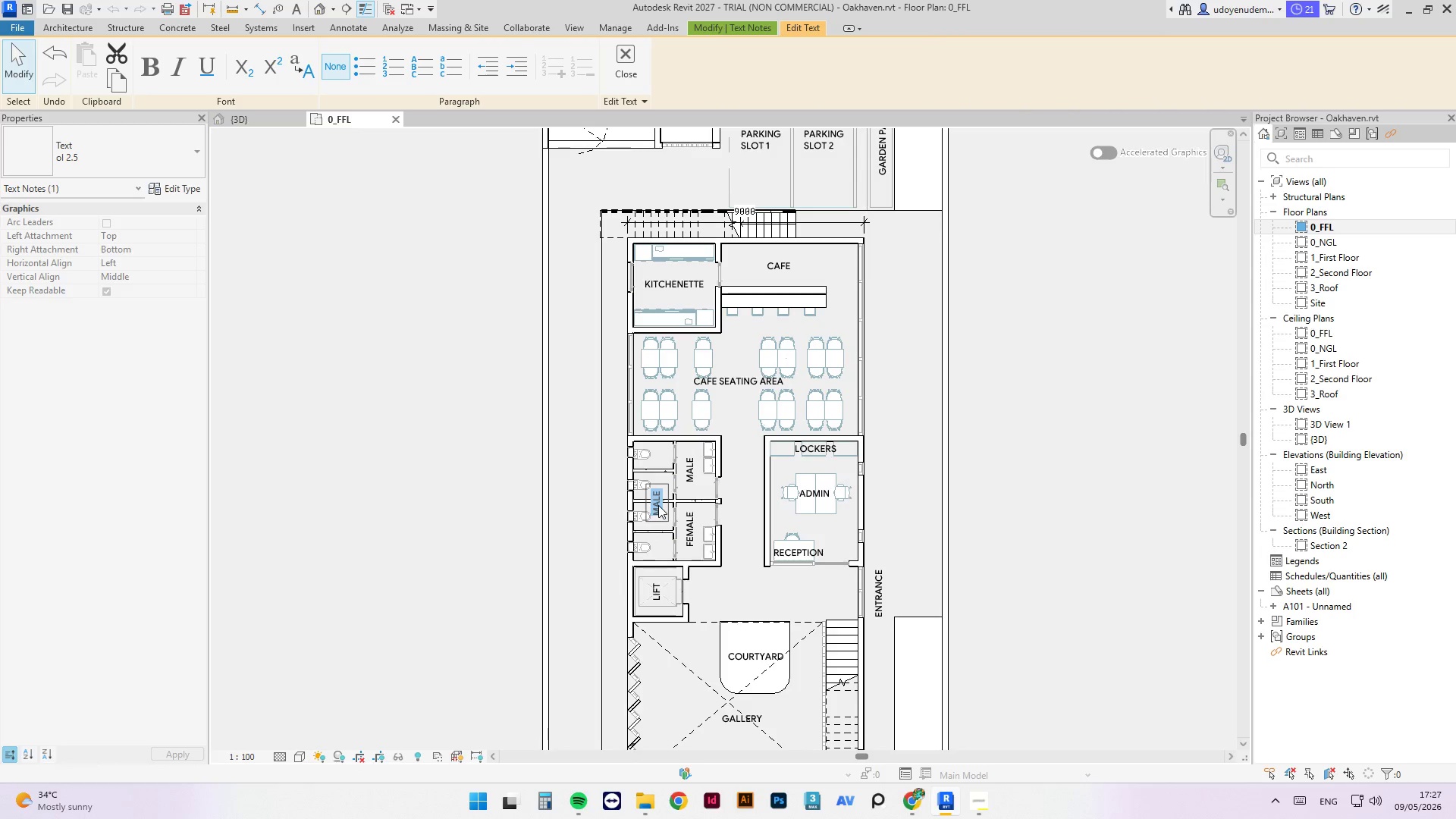 
left_click([658, 505])
 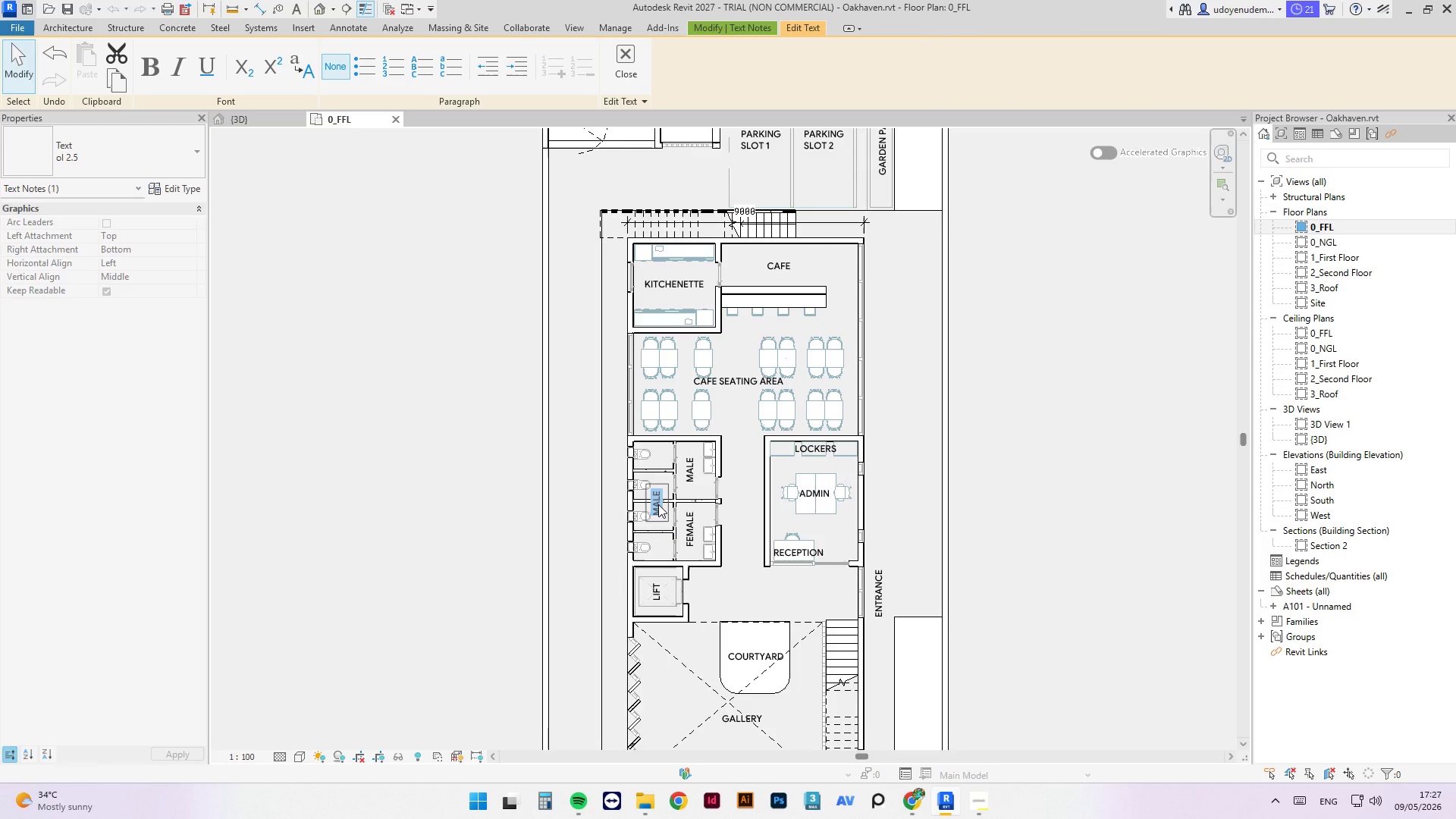 
type(RES)
 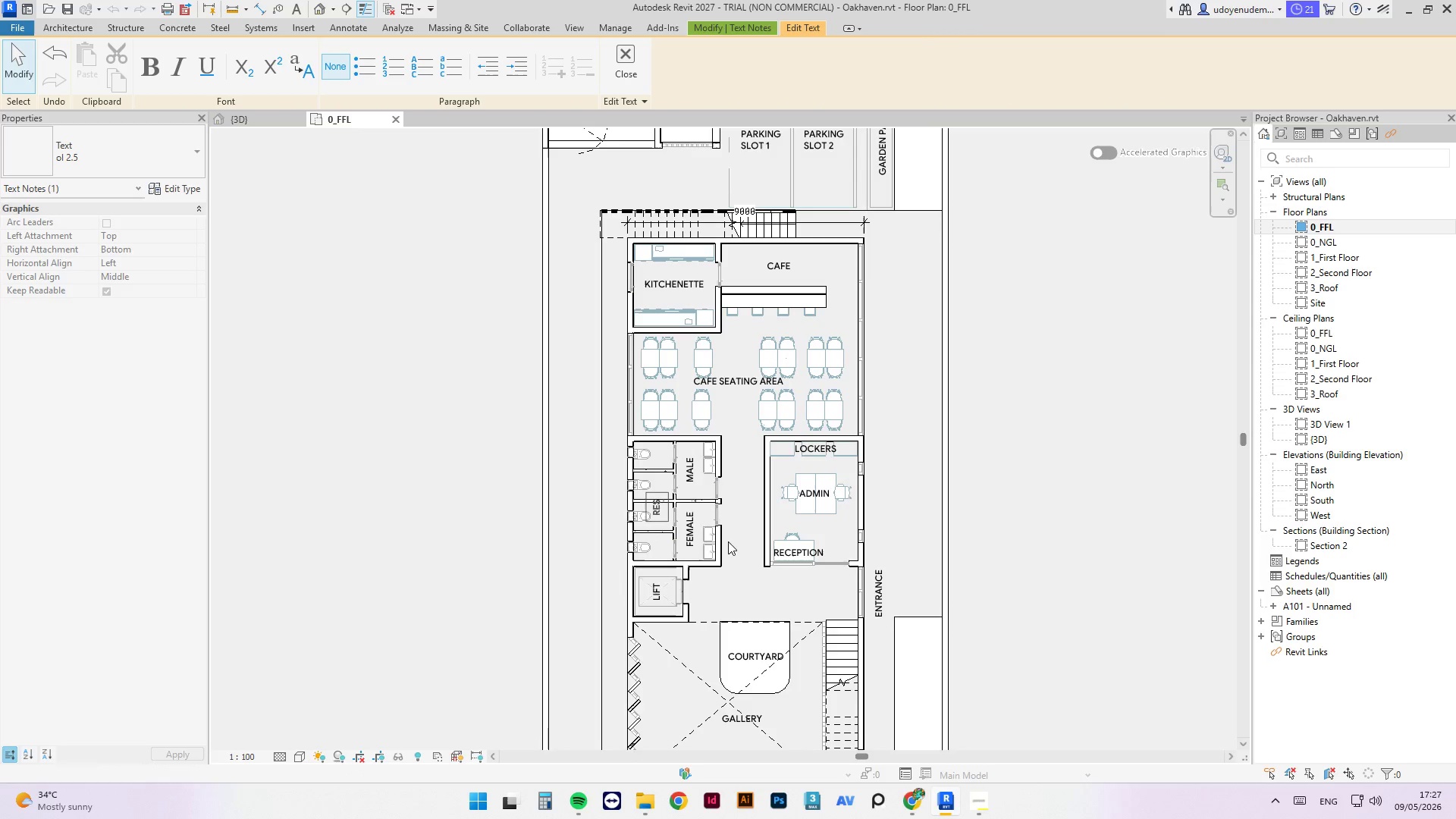 
type(TROOM)
 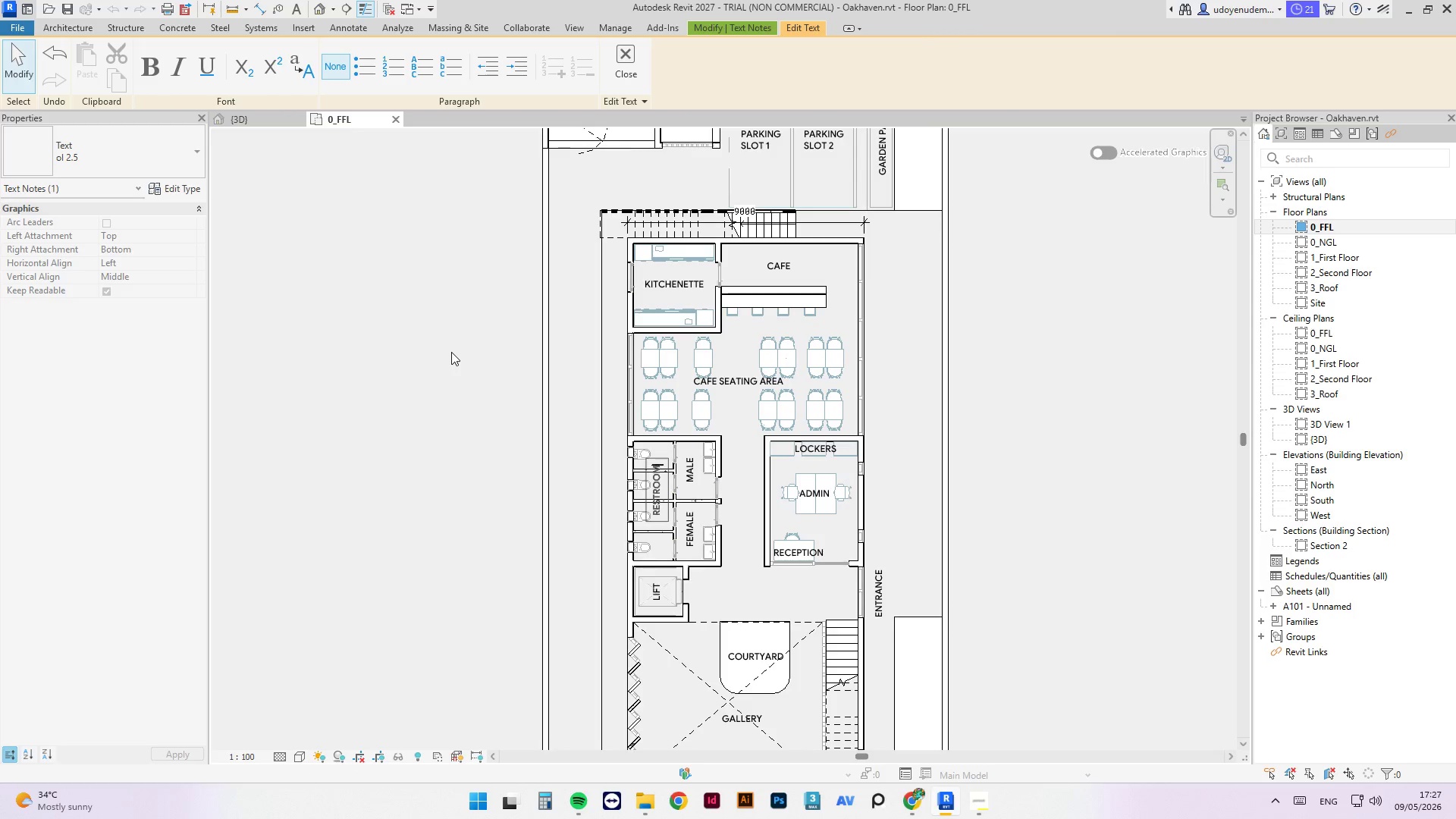 
key(Escape)
 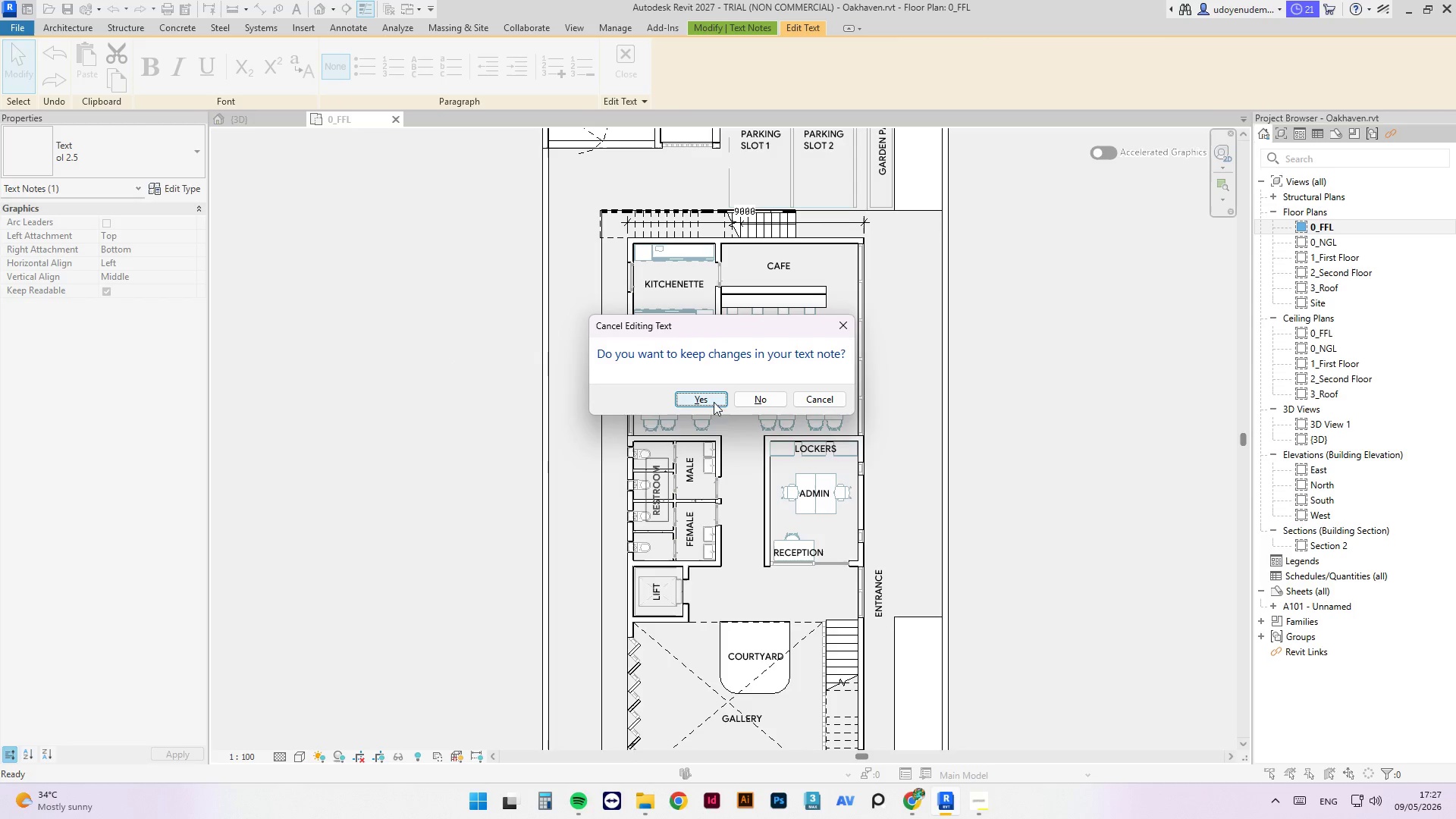 
left_click([711, 400])
 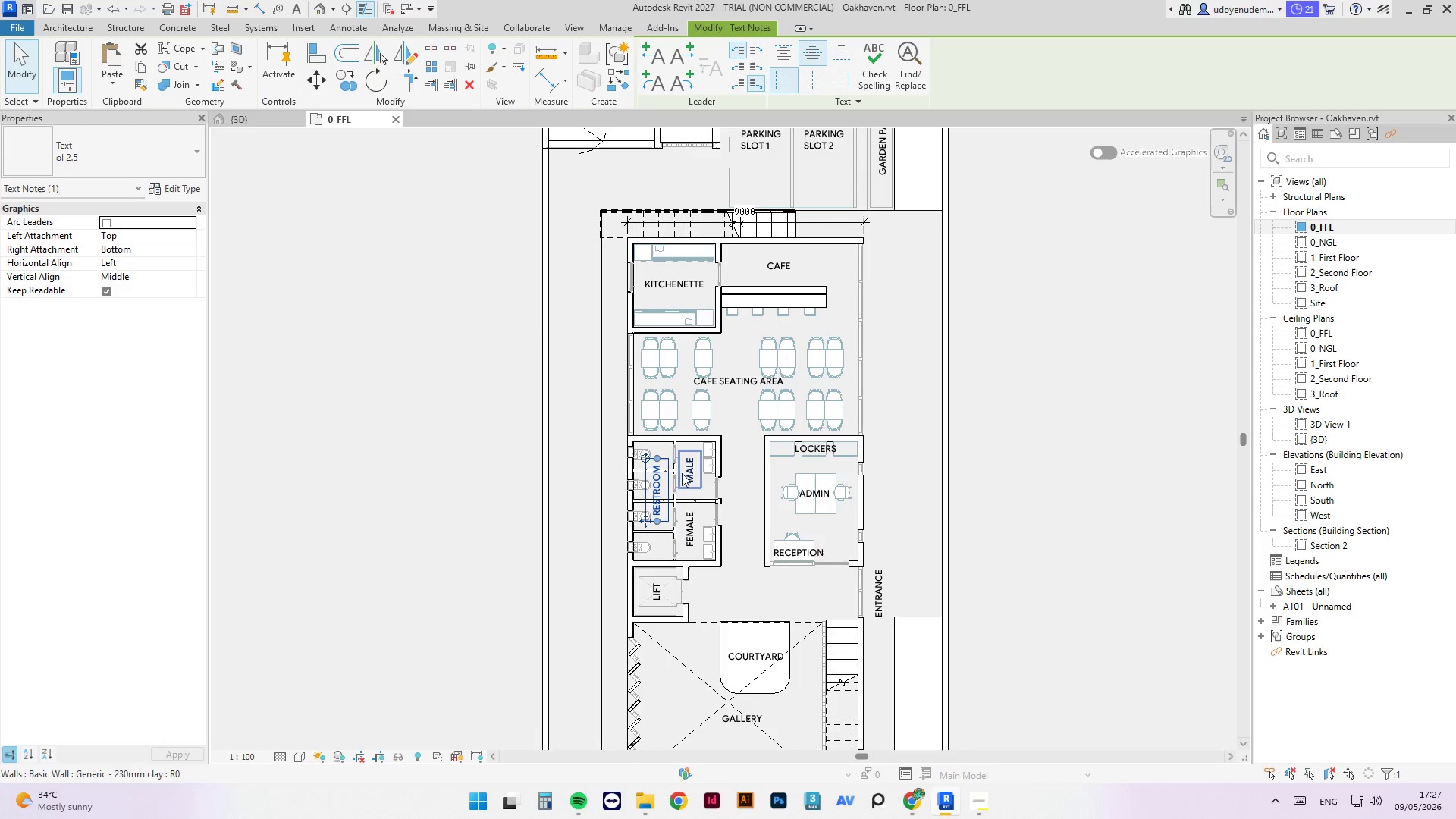 
scroll: coordinate [618, 518], scroll_direction: up, amount: 7.0
 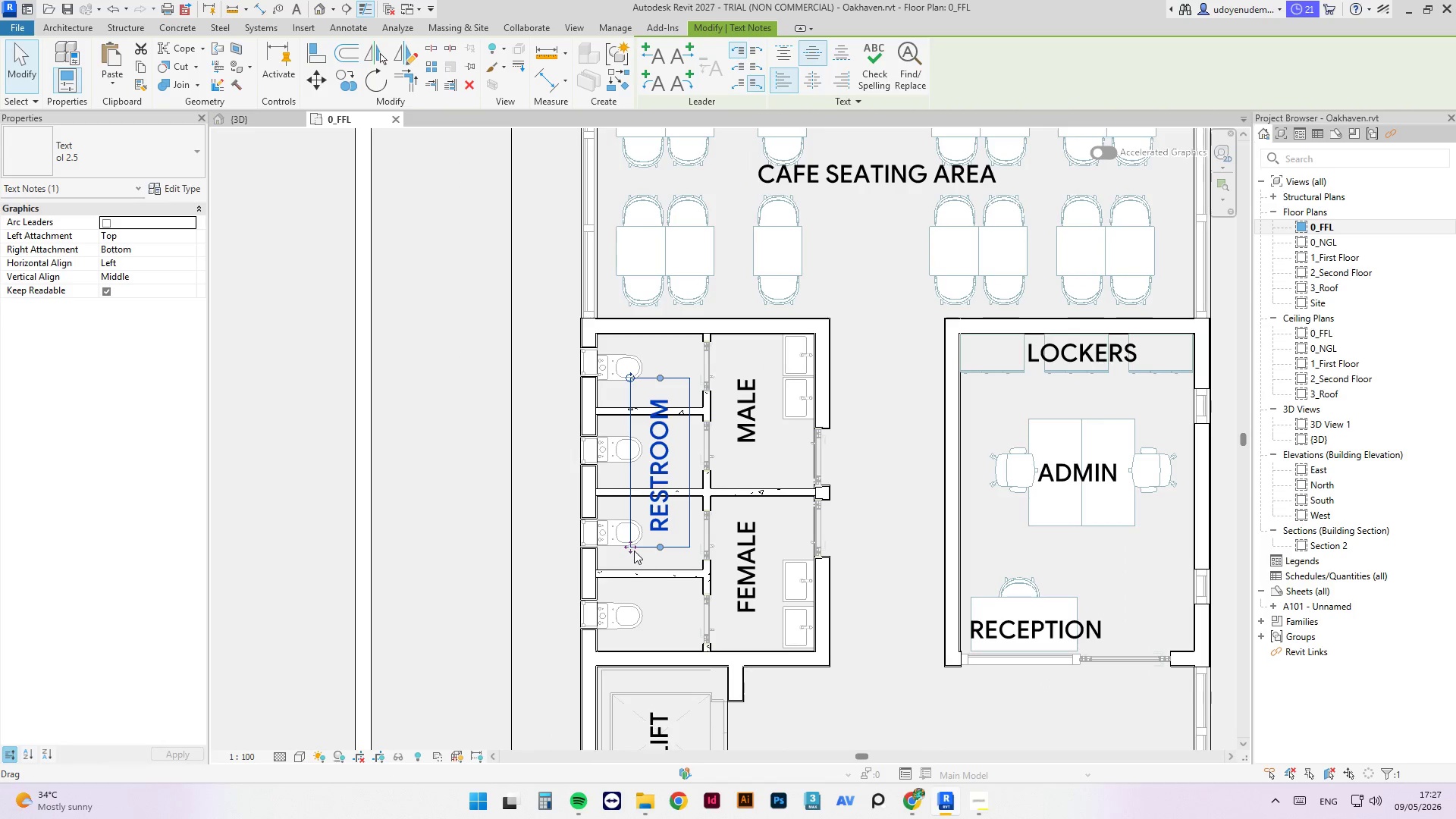 
left_click_drag(start_coordinate=[634, 550], to_coordinate=[635, 566])
 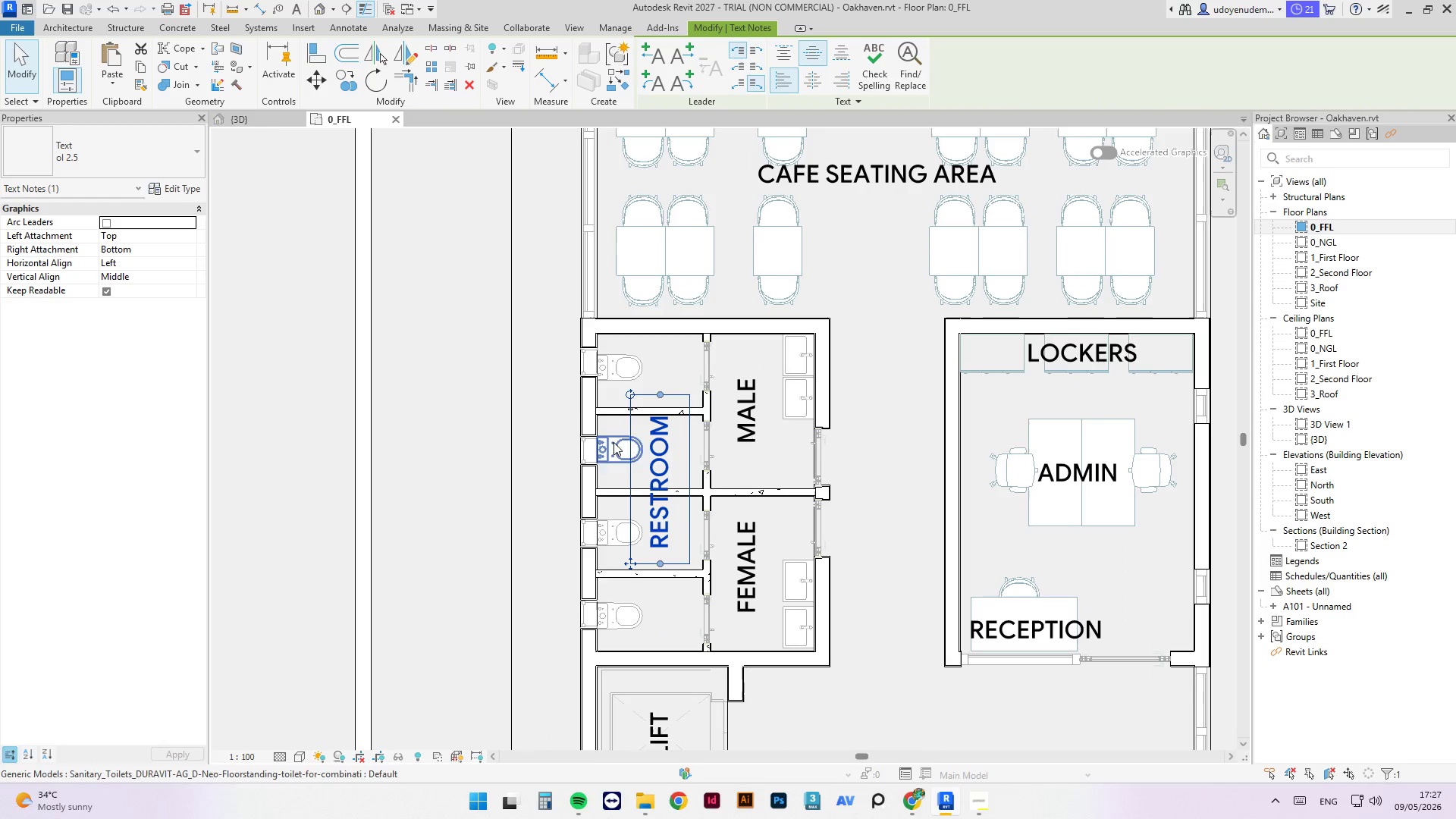 
double_click([664, 410])
 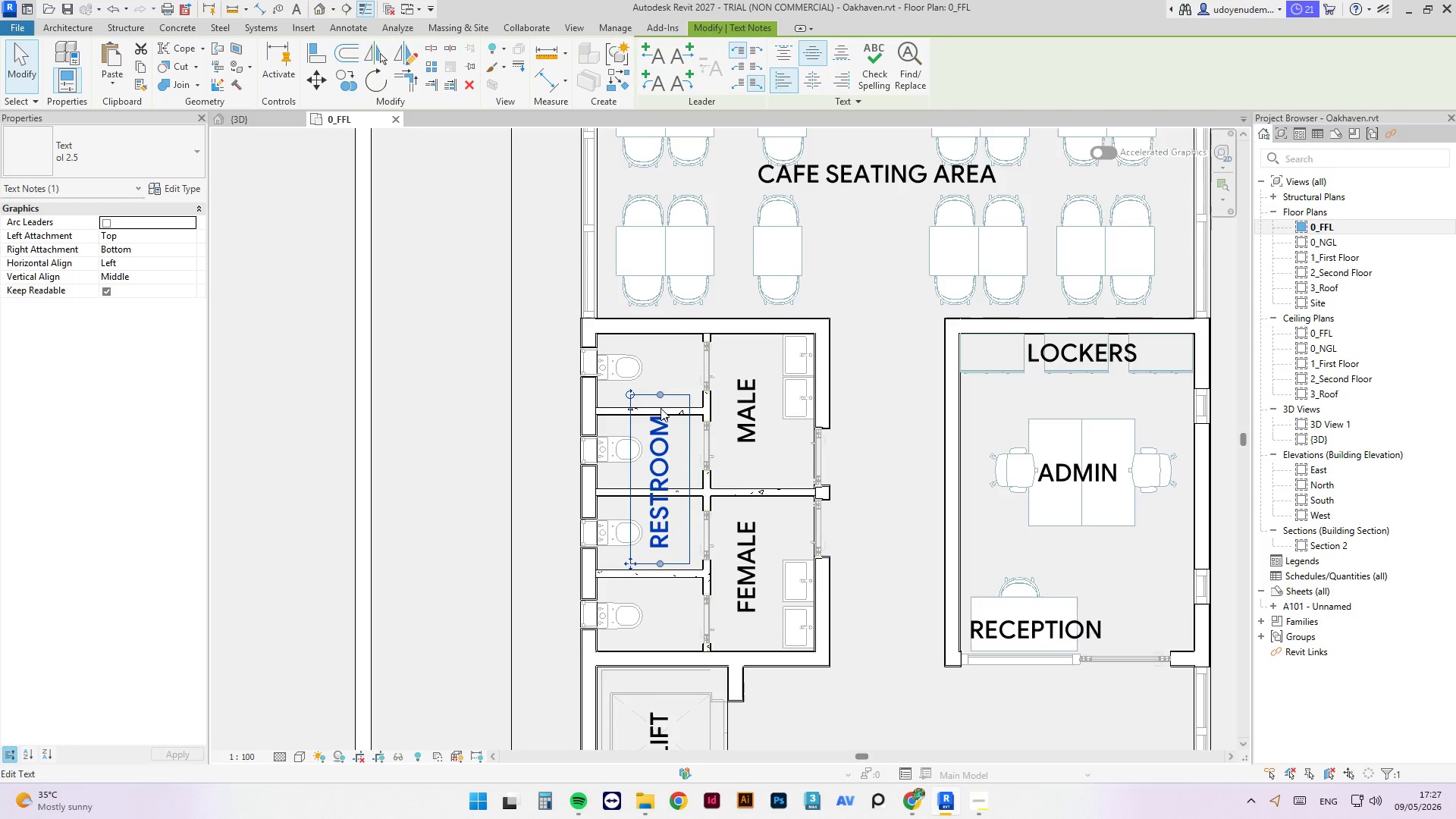 
double_click([660, 425])
 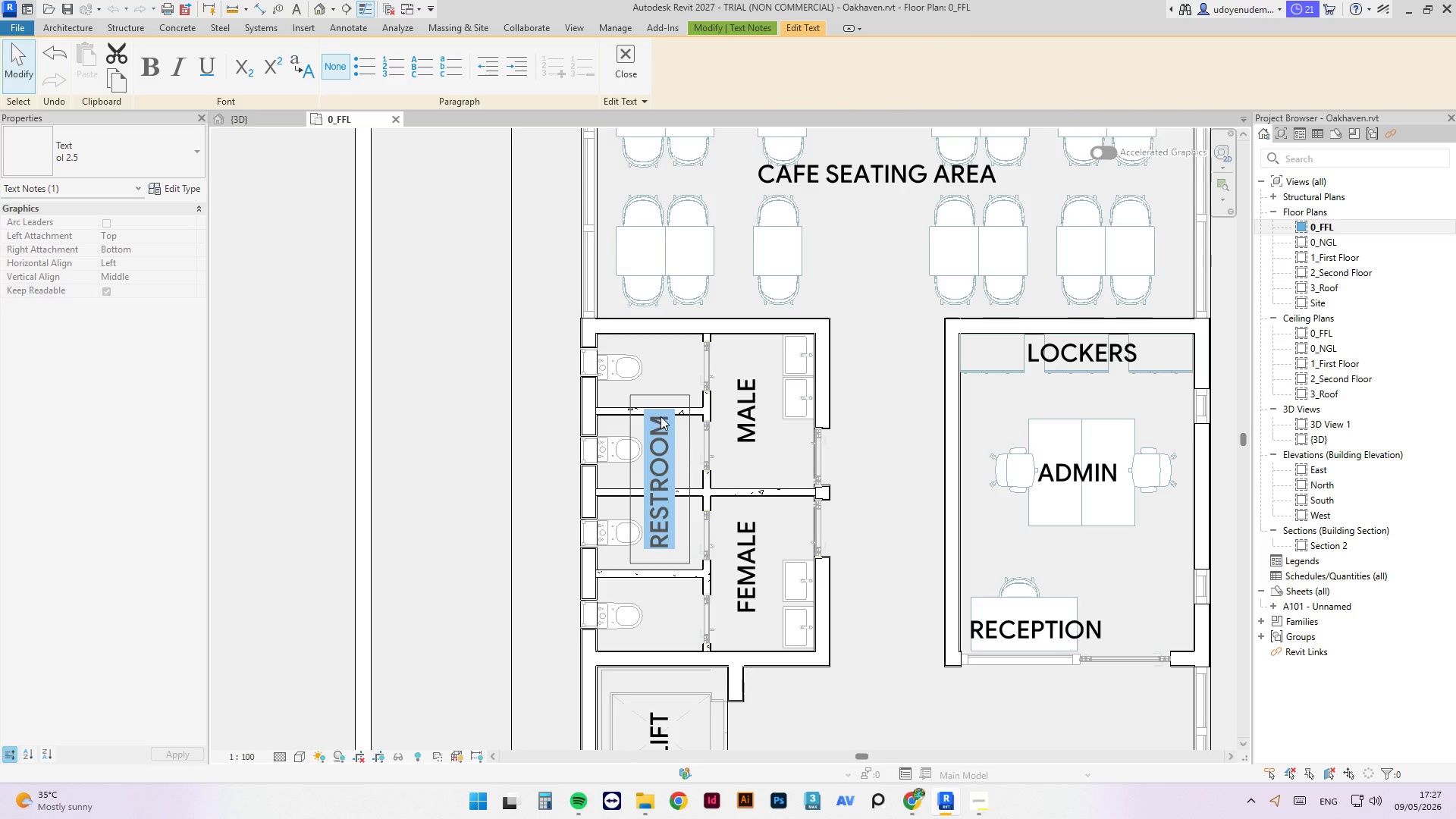 
left_click([660, 416])
 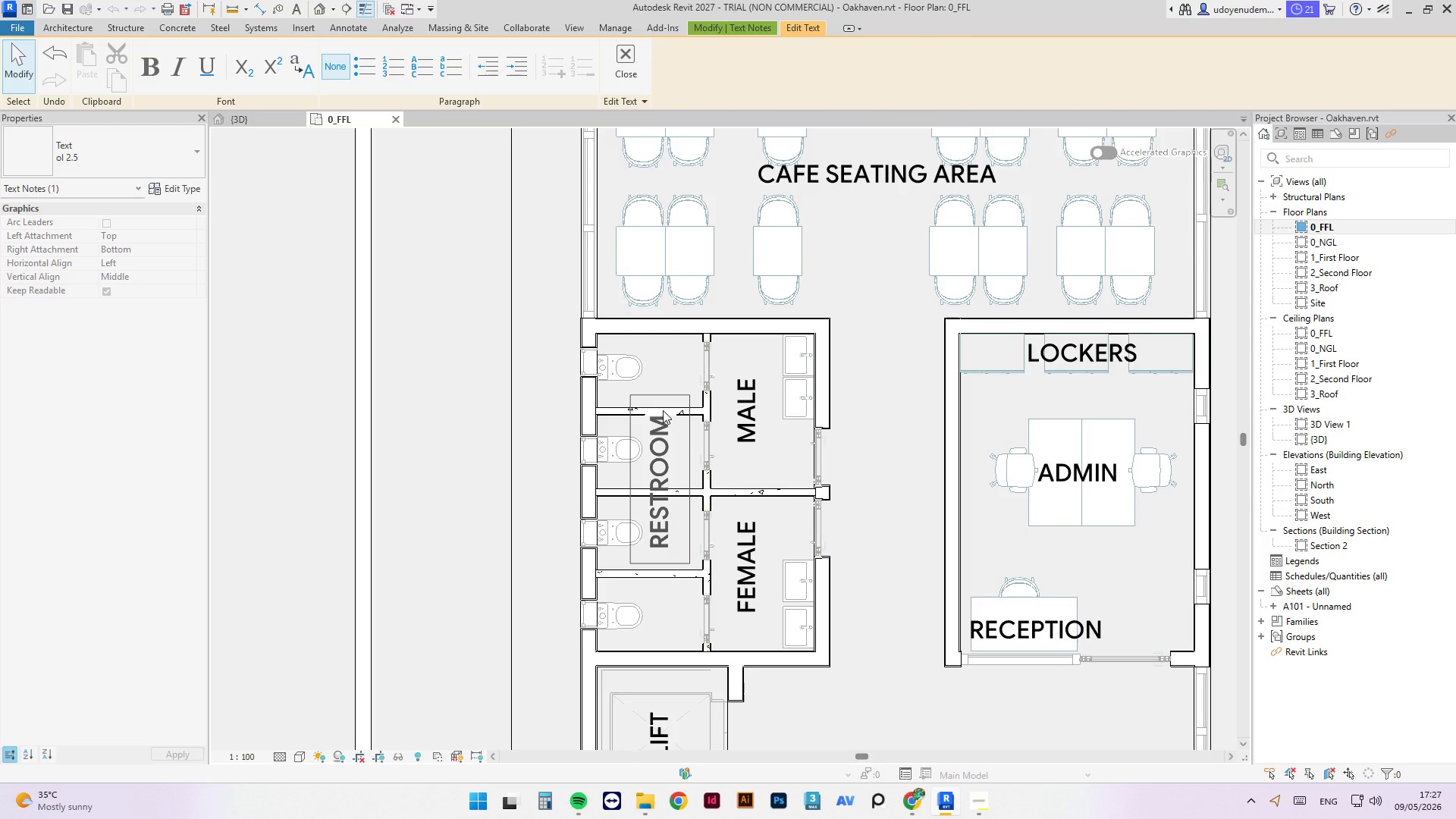 
key(S)
 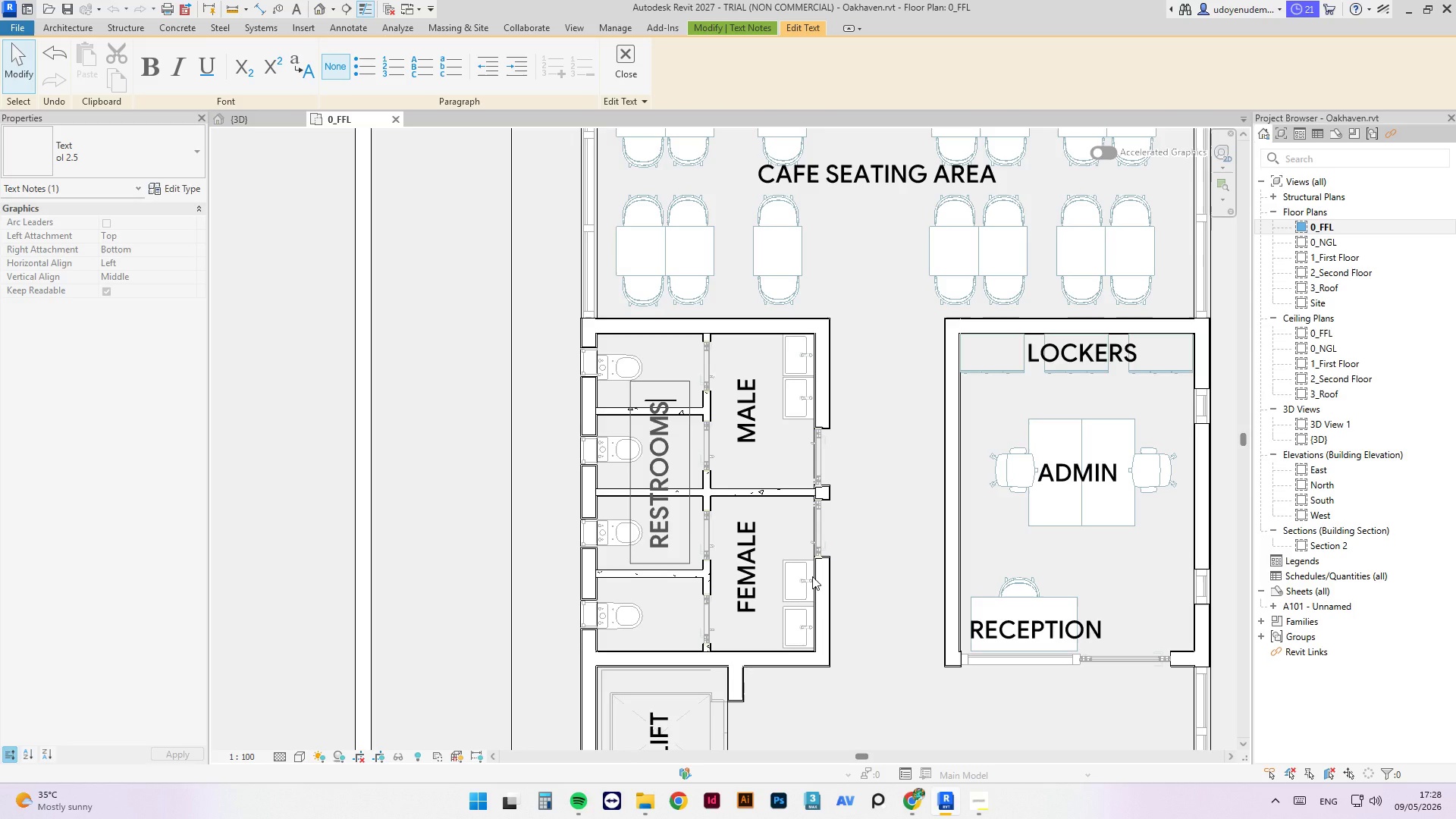 
wait(25.56)
 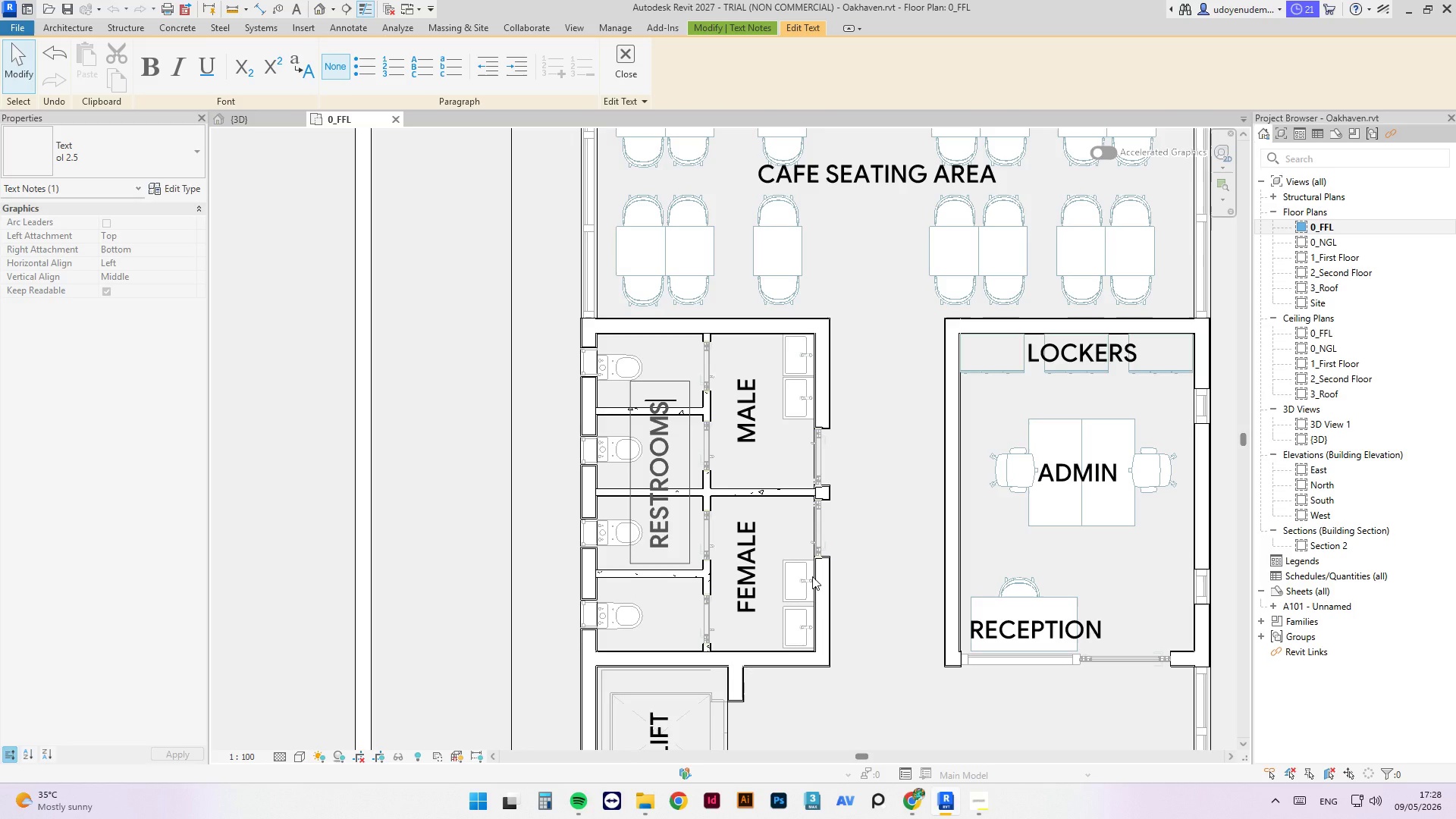 
scroll: coordinate [903, 513], scroll_direction: down, amount: 4.0
 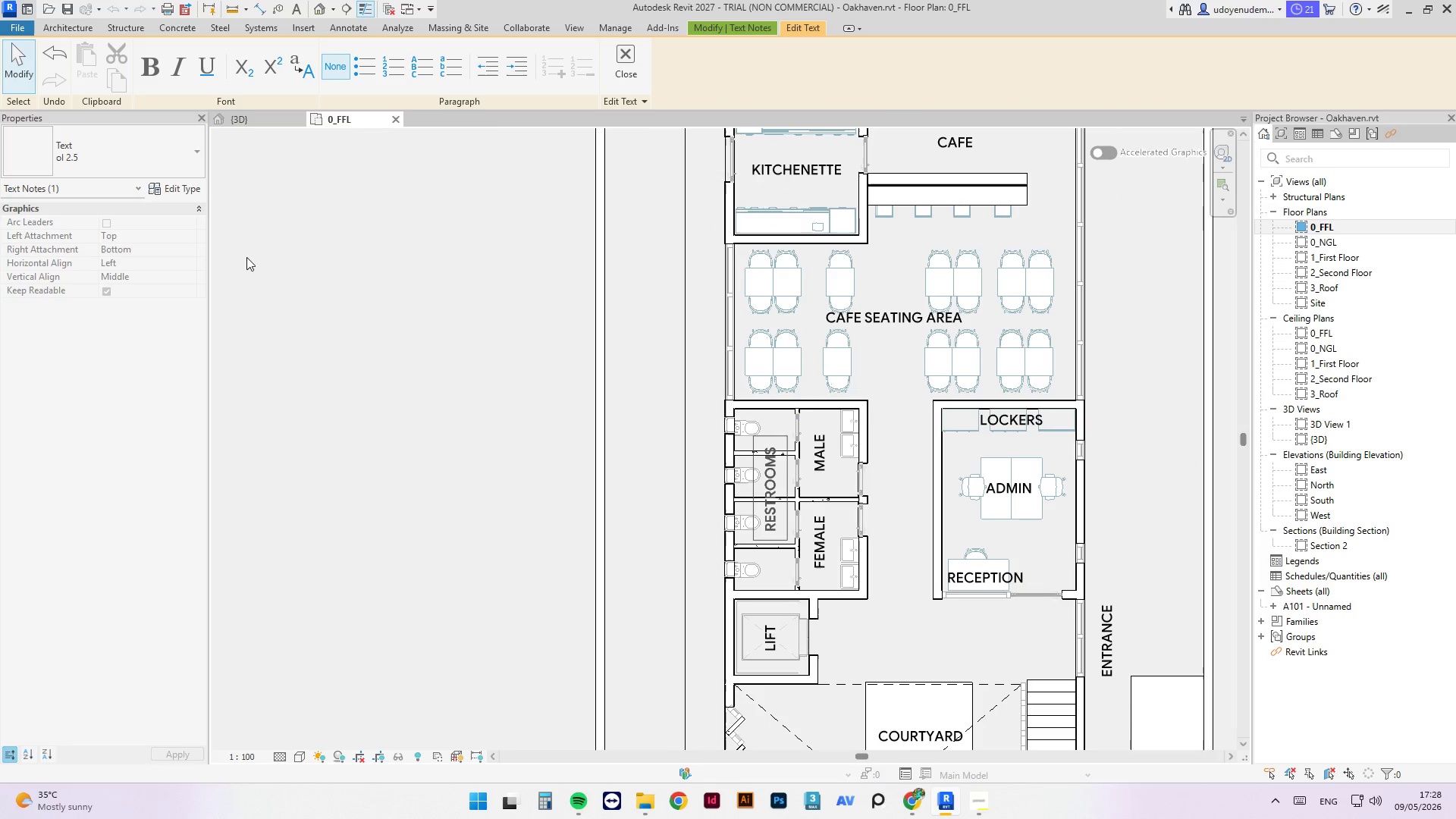 
left_click([377, 200])
 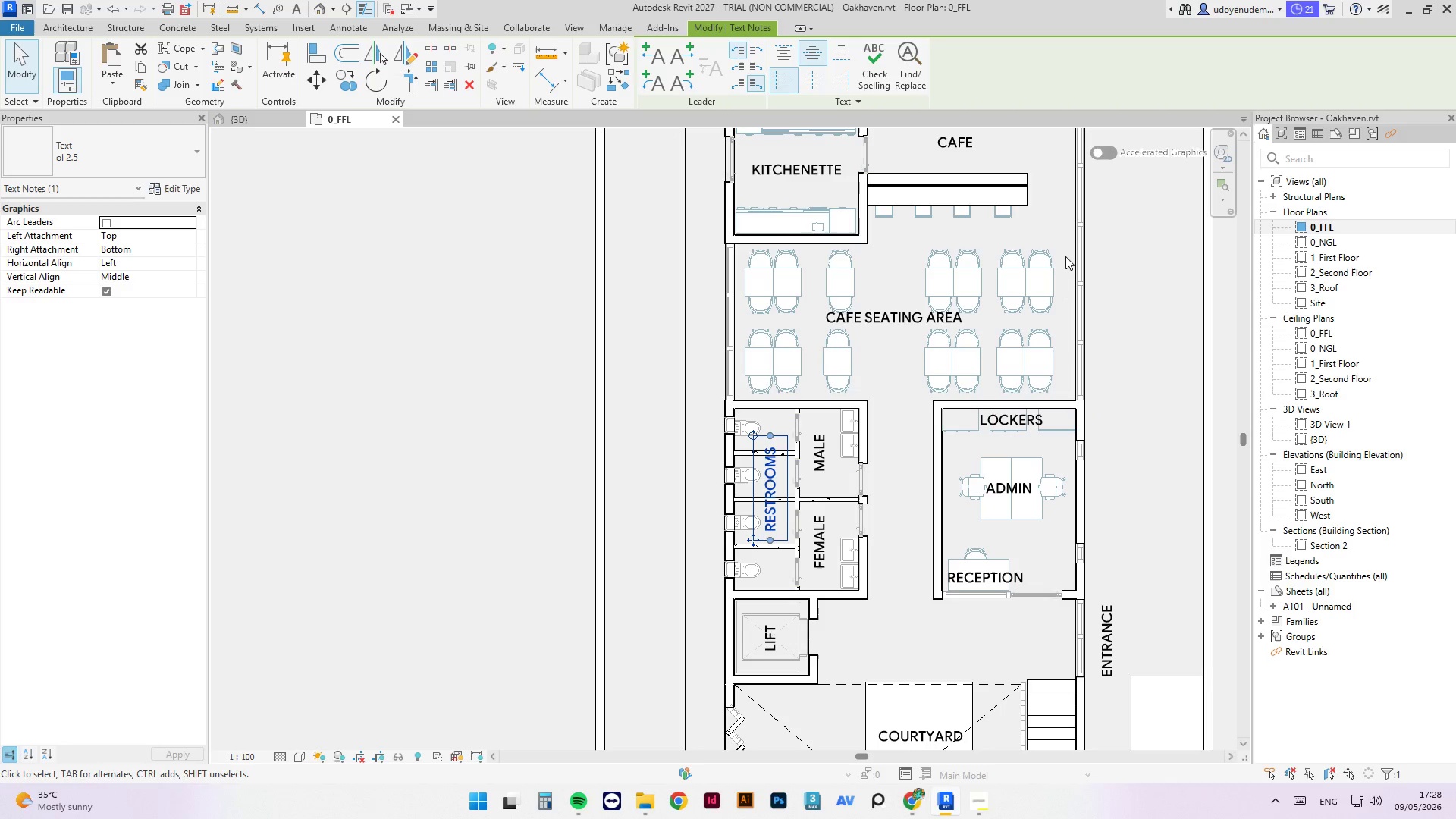 
left_click_drag(start_coordinate=[1065, 252], to_coordinate=[1077, 277])
 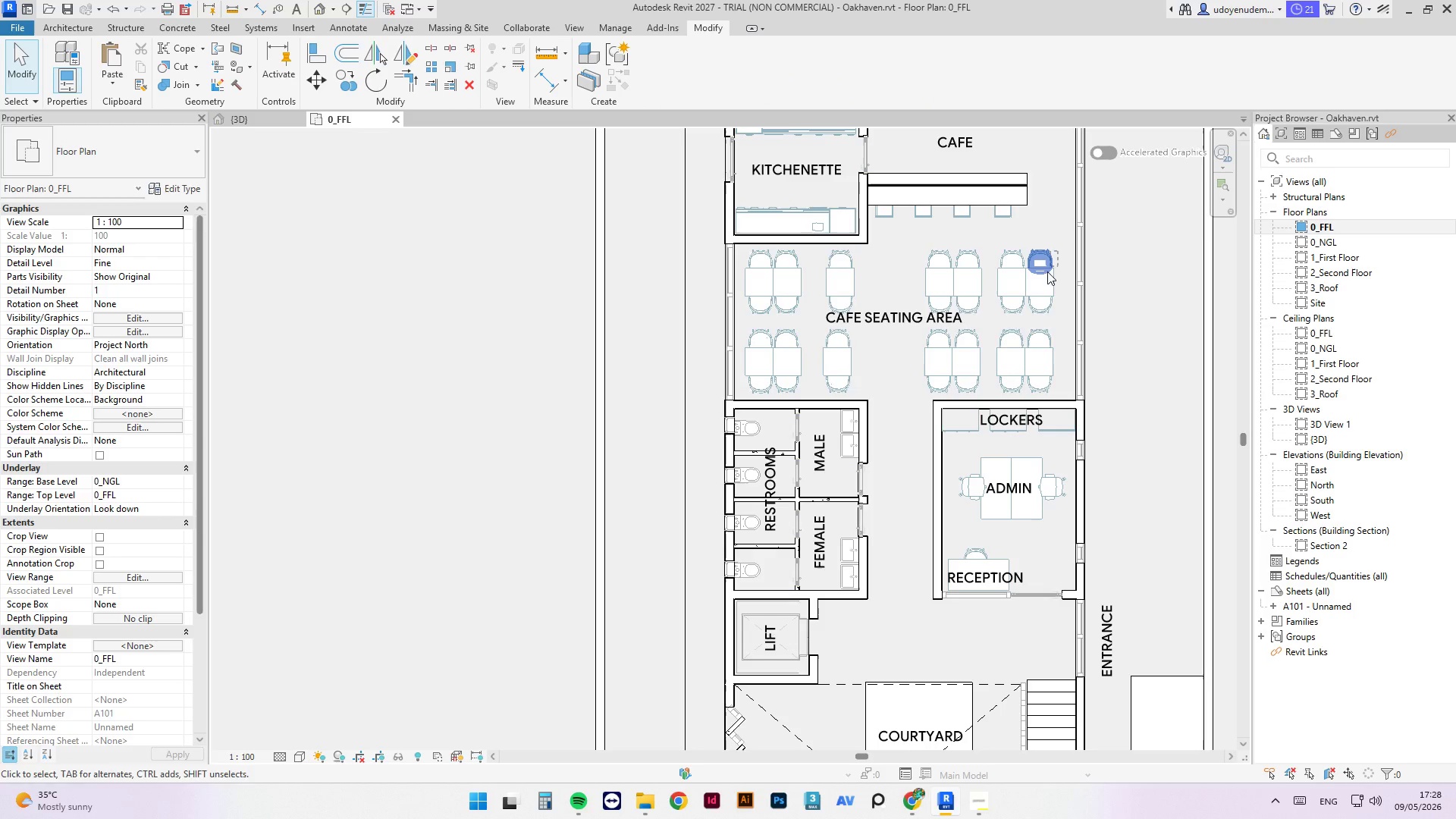 
left_click_drag(start_coordinate=[1058, 251], to_coordinate=[929, 378])
 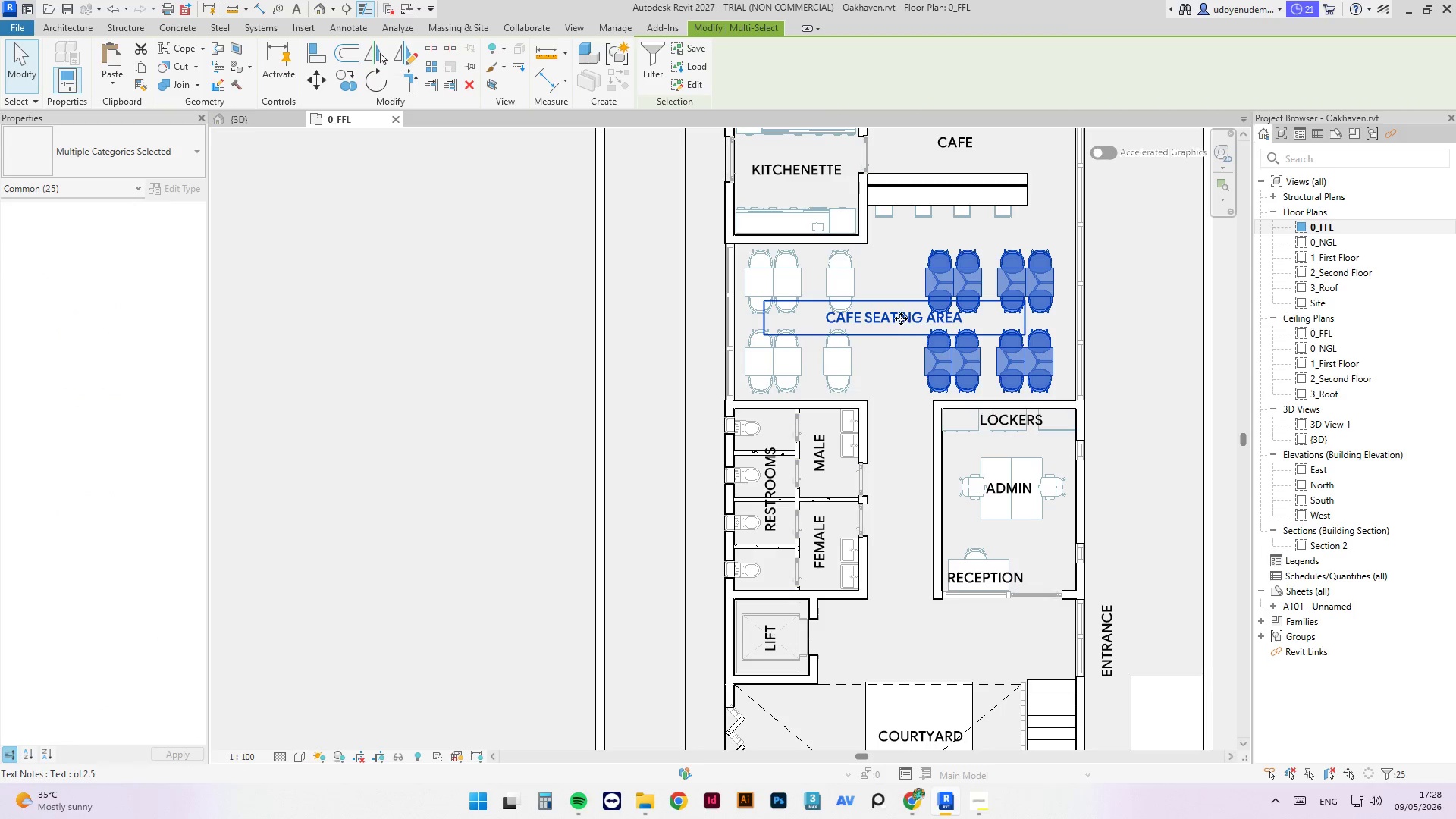 
key(Shift+ShiftLeft)
 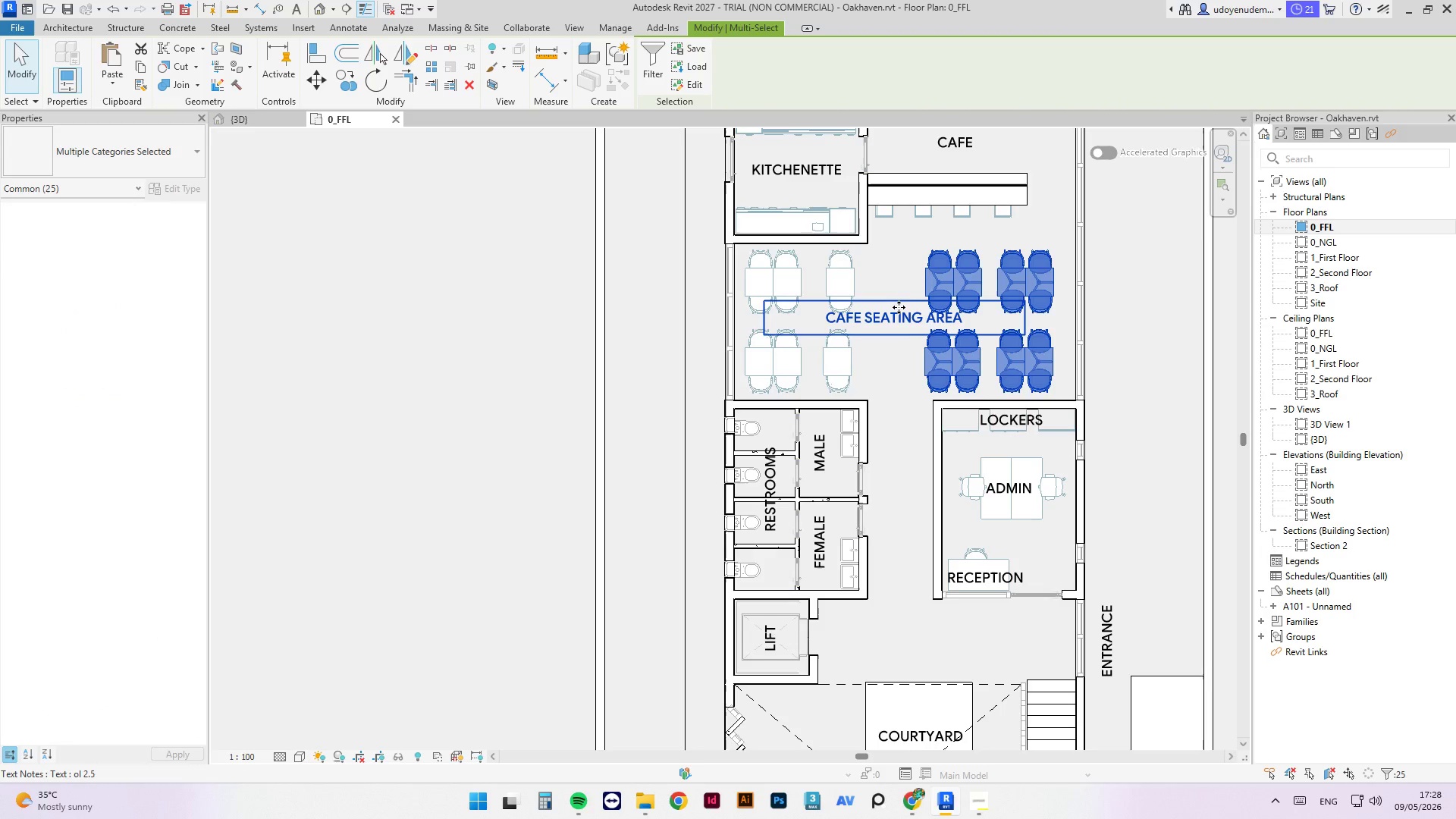 
key(ArrowRight)
 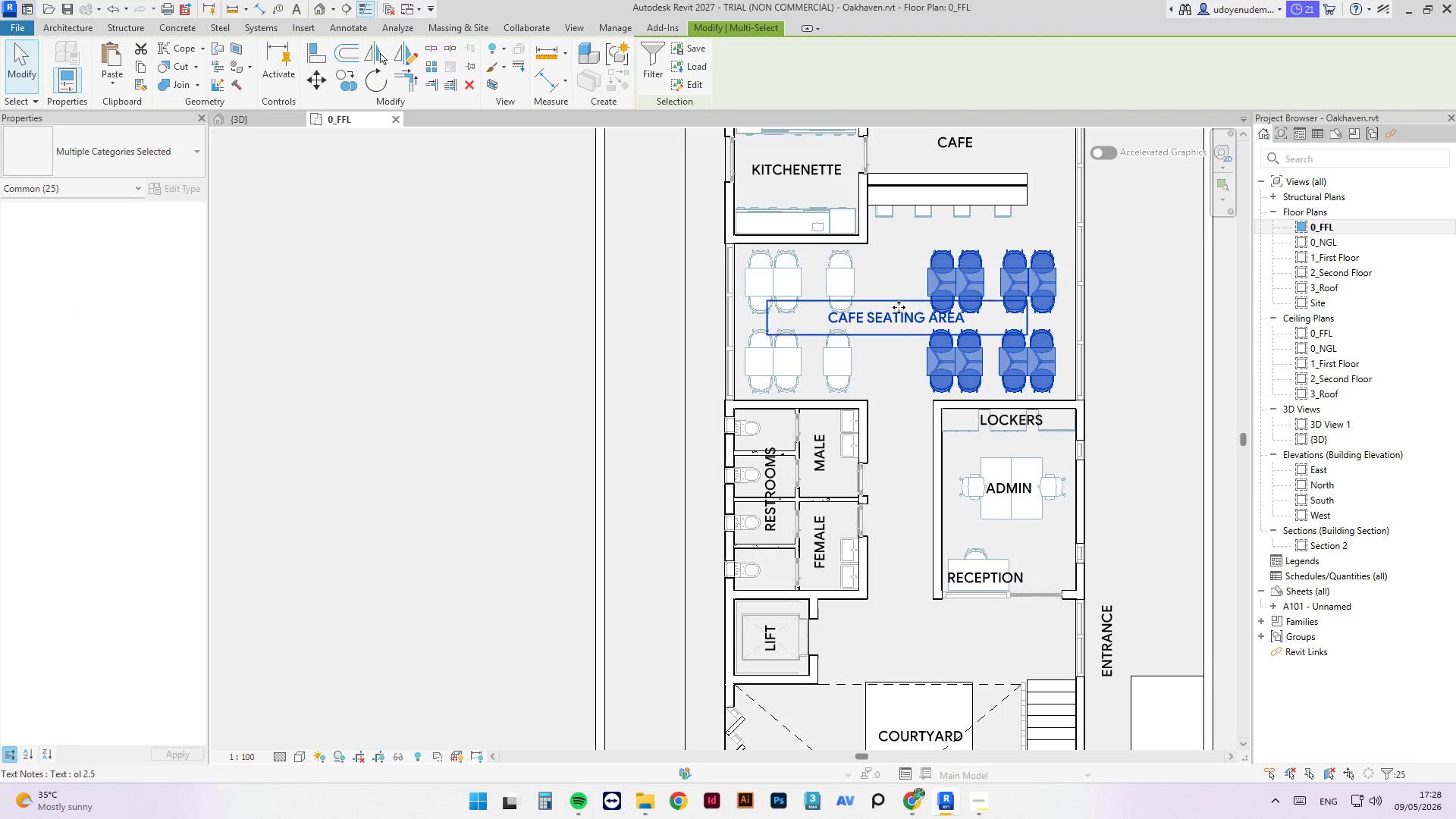 
key(ArrowRight)
 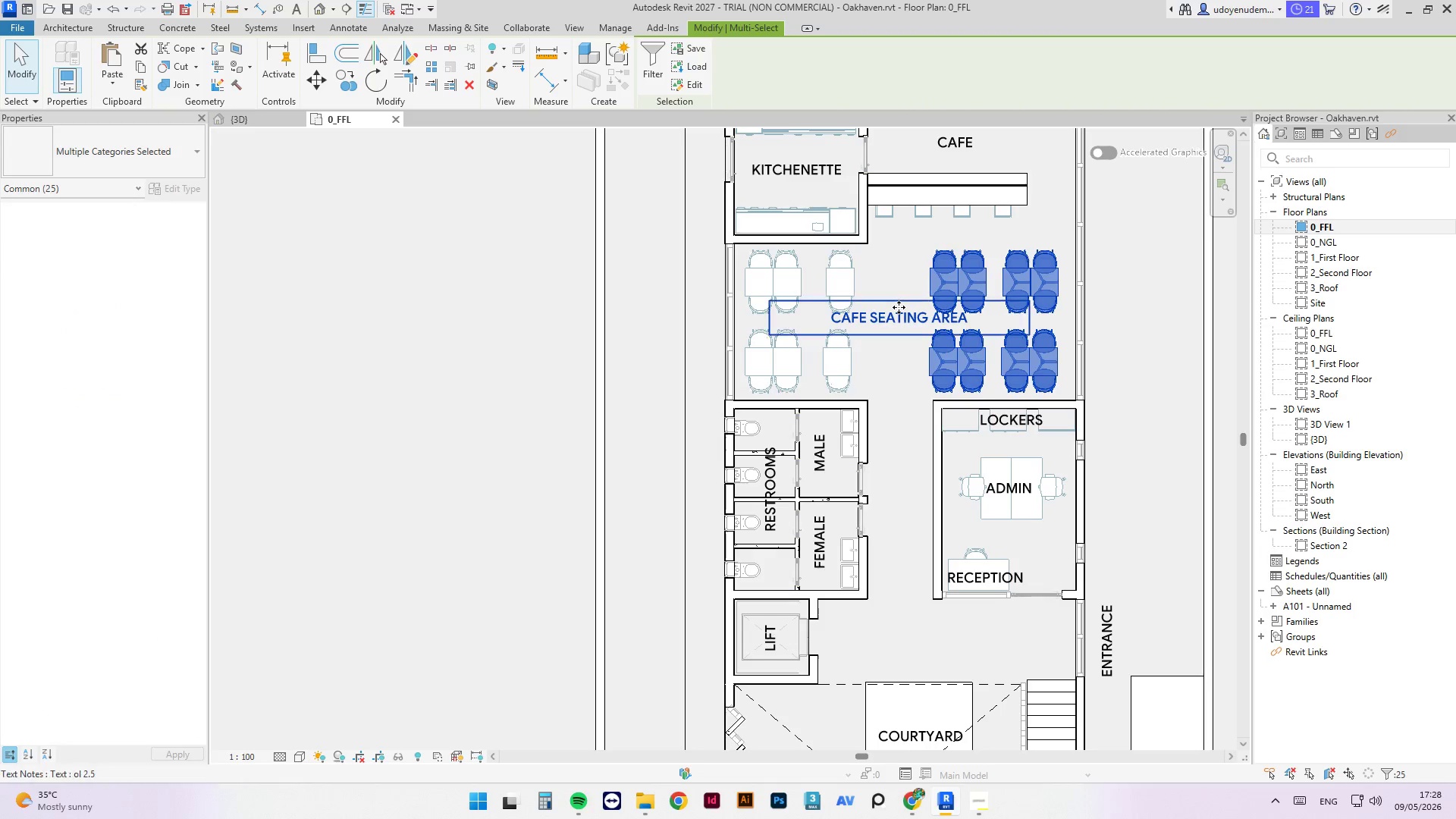 
key(ArrowRight)
 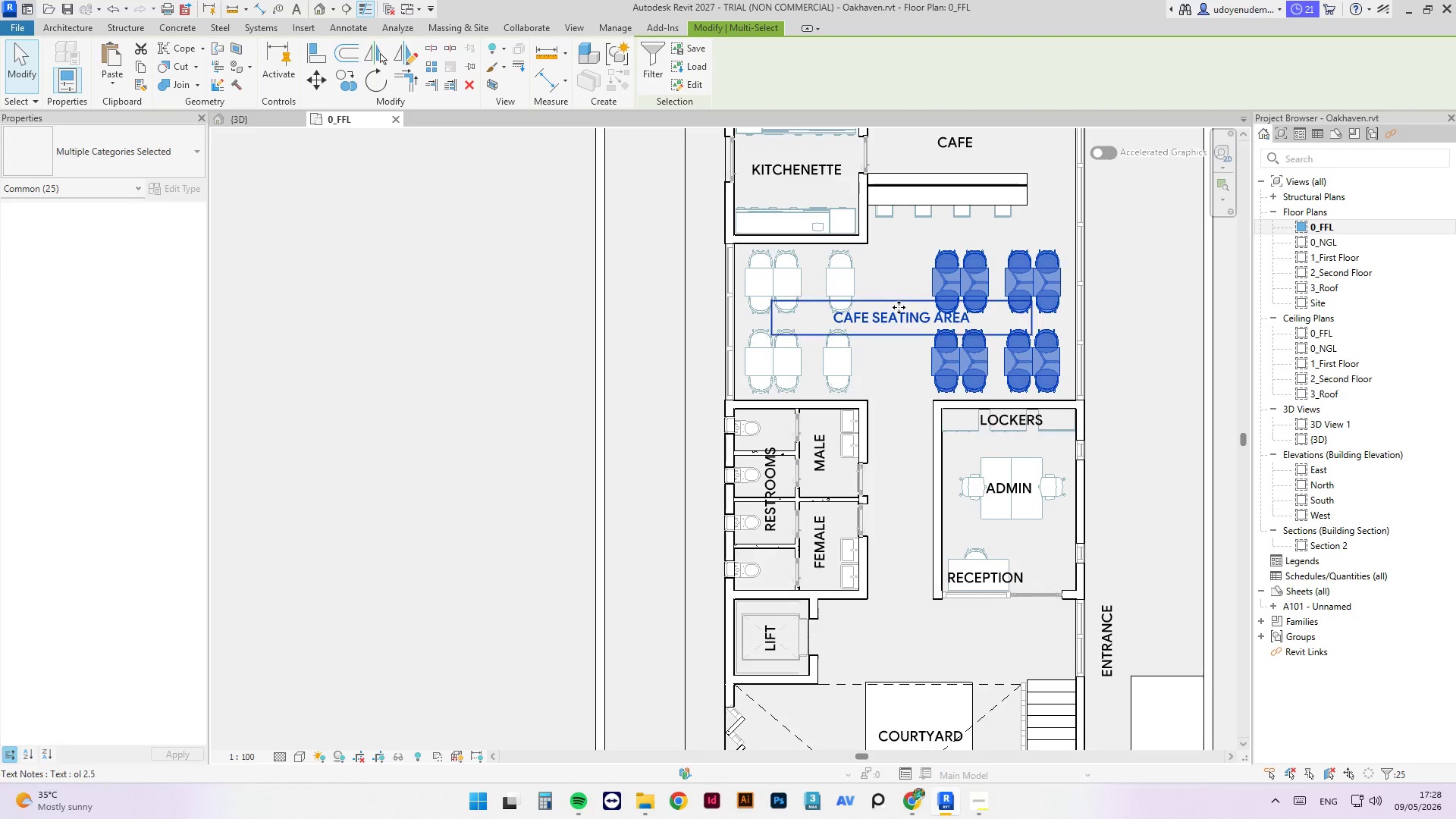 
key(ArrowRight)
 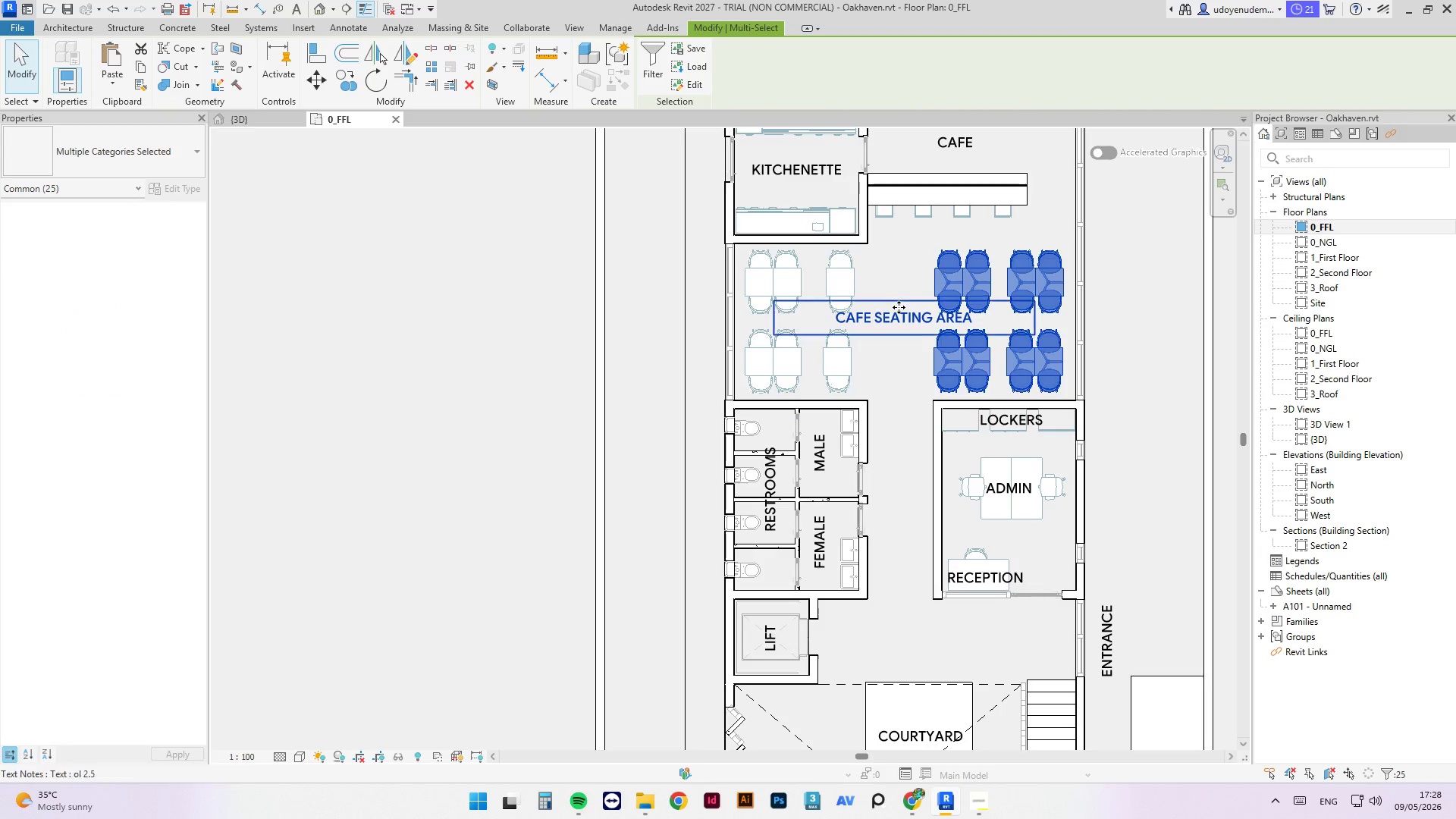 
key(ArrowRight)
 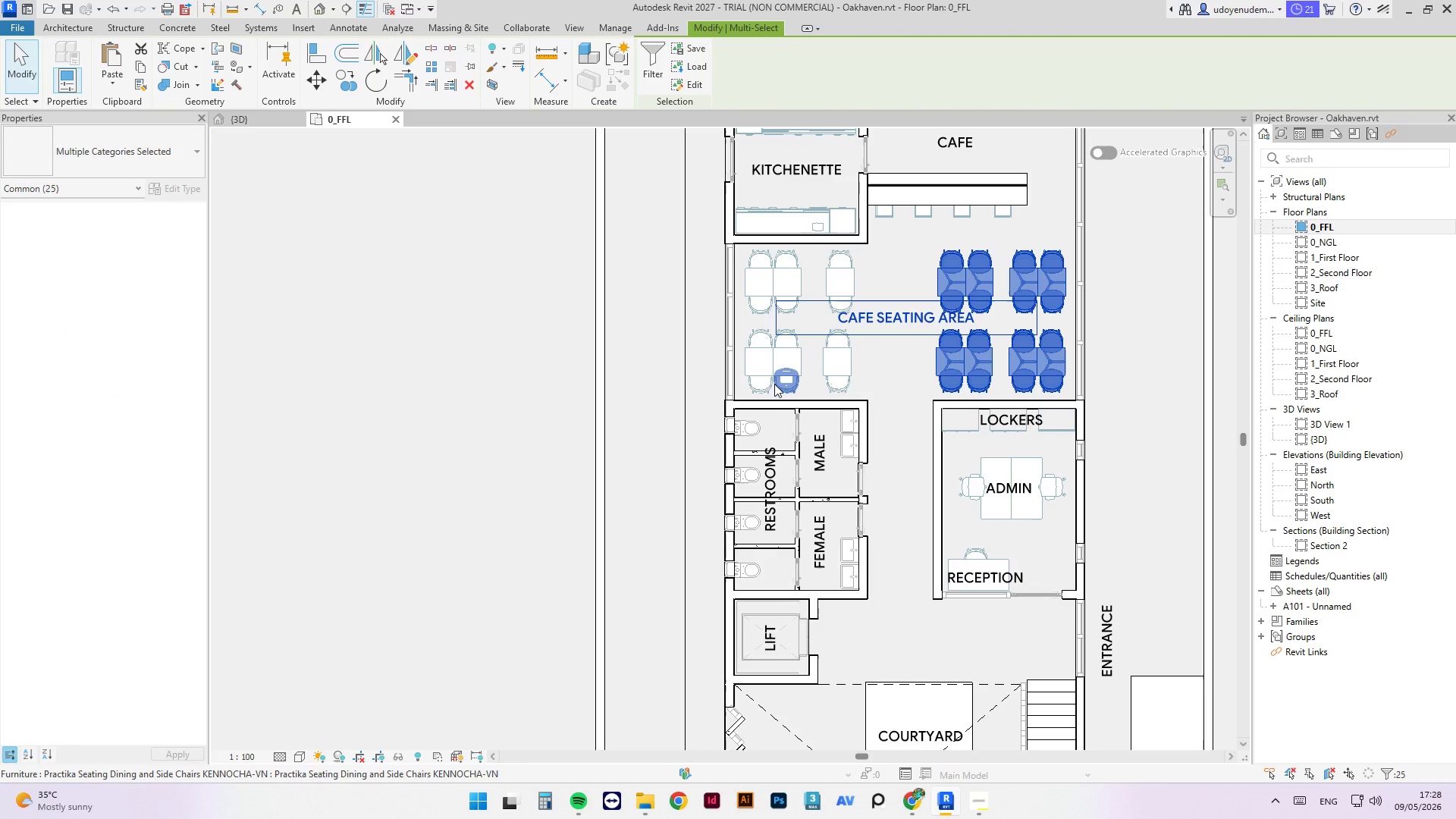 
key(Escape)
 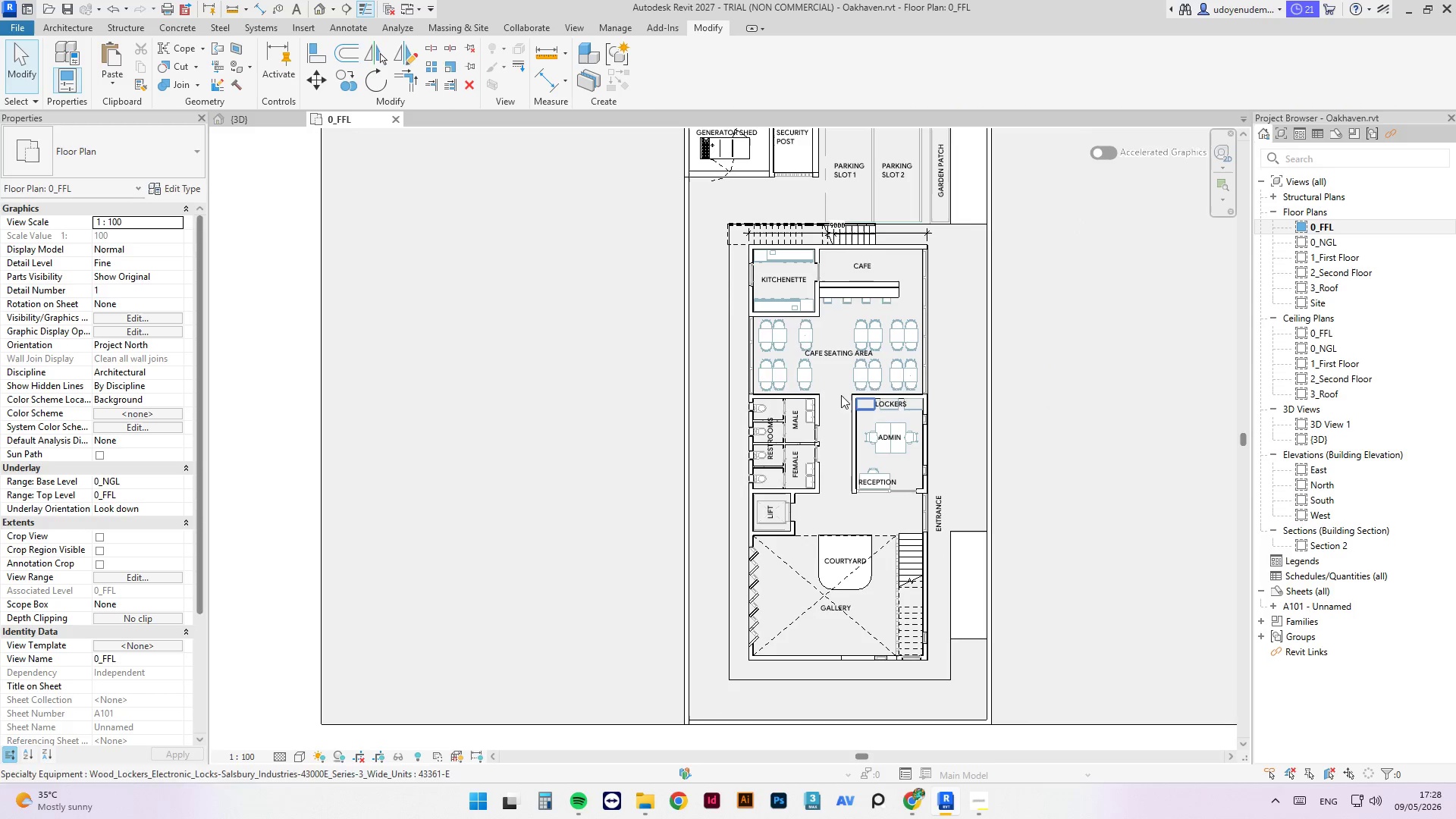 
scroll: coordinate [774, 391], scroll_direction: down, amount: 5.0
 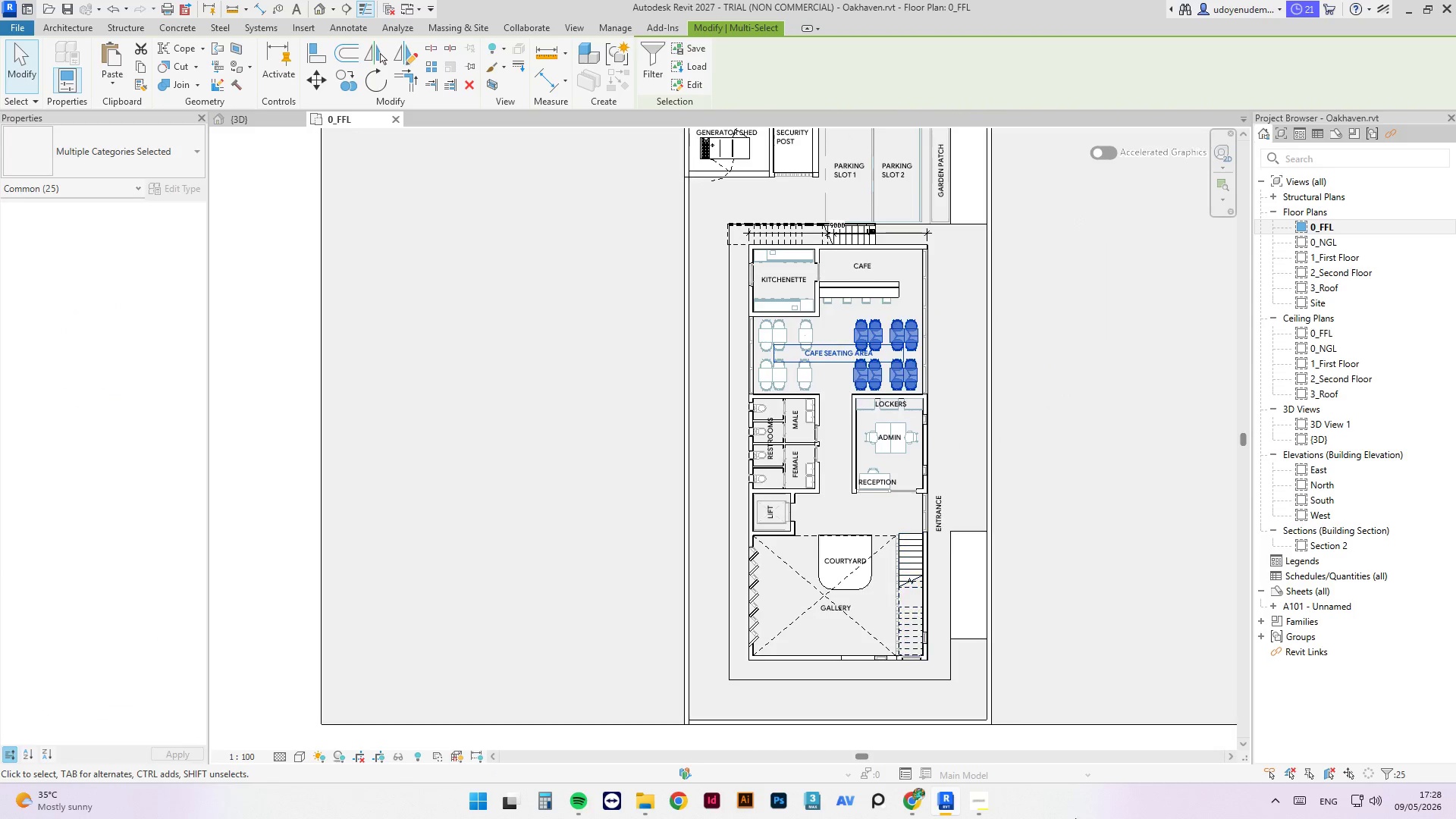 
scroll: coordinate [872, 392], scroll_direction: up, amount: 6.0
 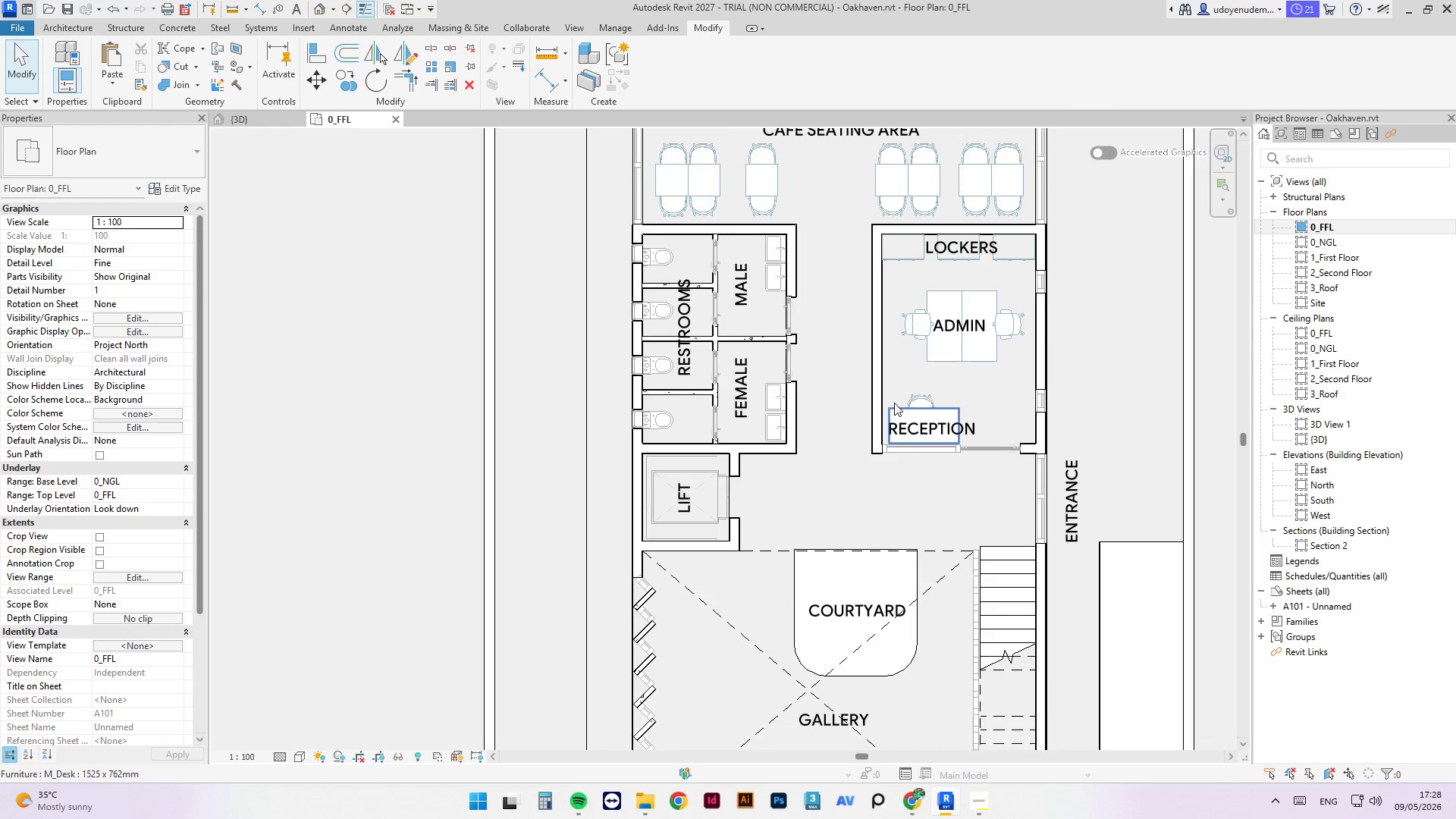 
left_click([894, 403])
 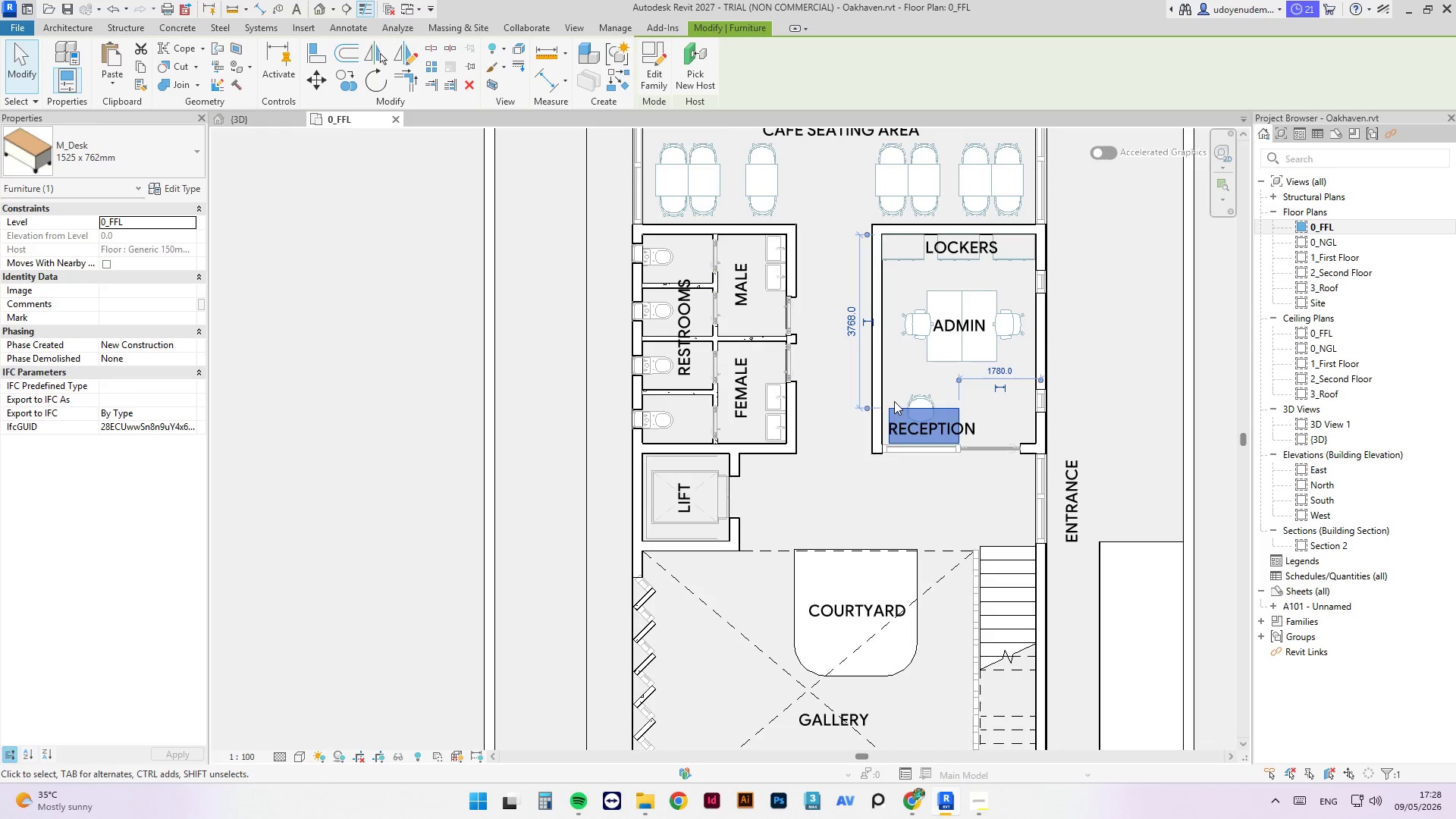 
key(ArrowLeft)
 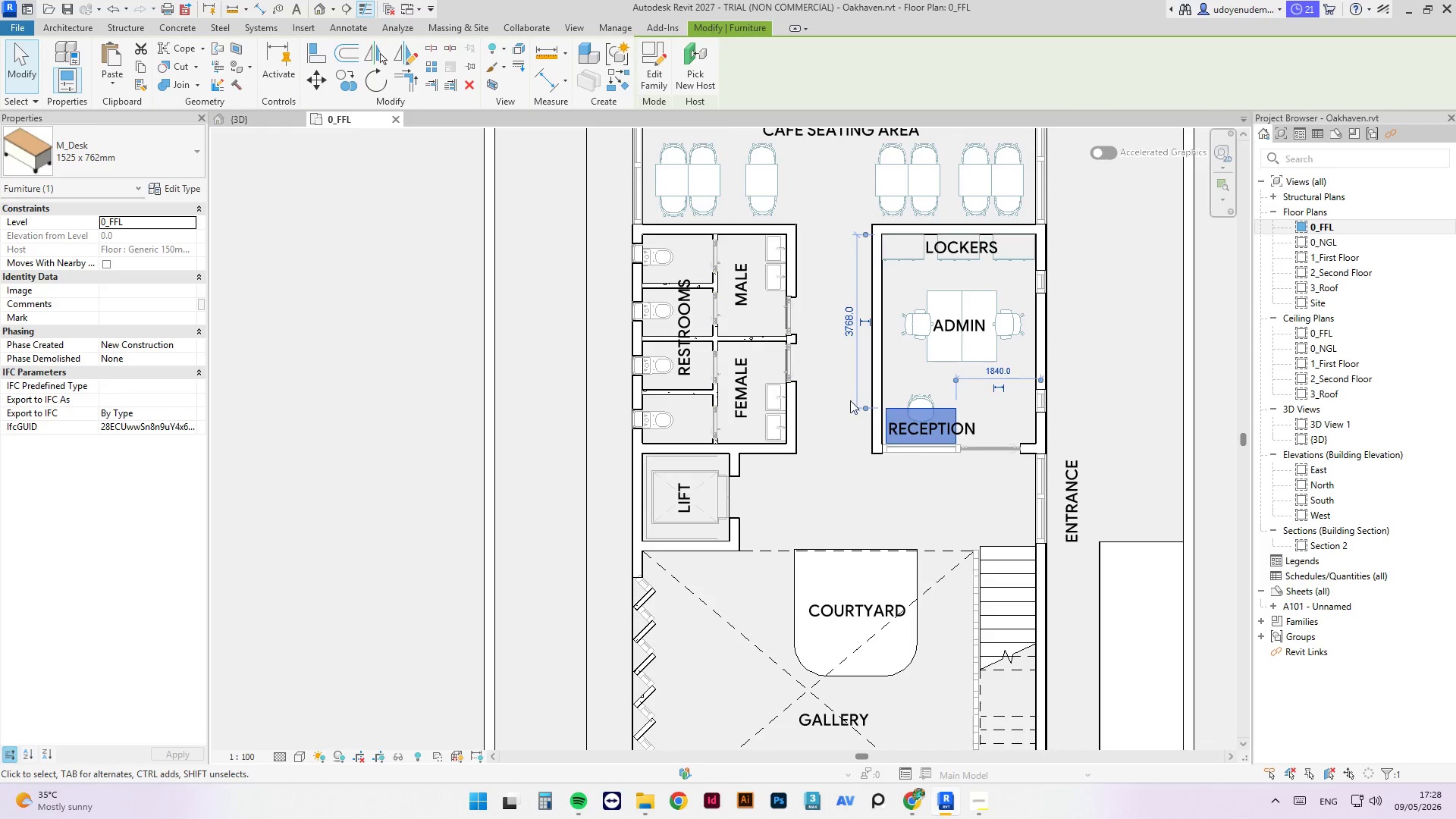 
key(Escape)
 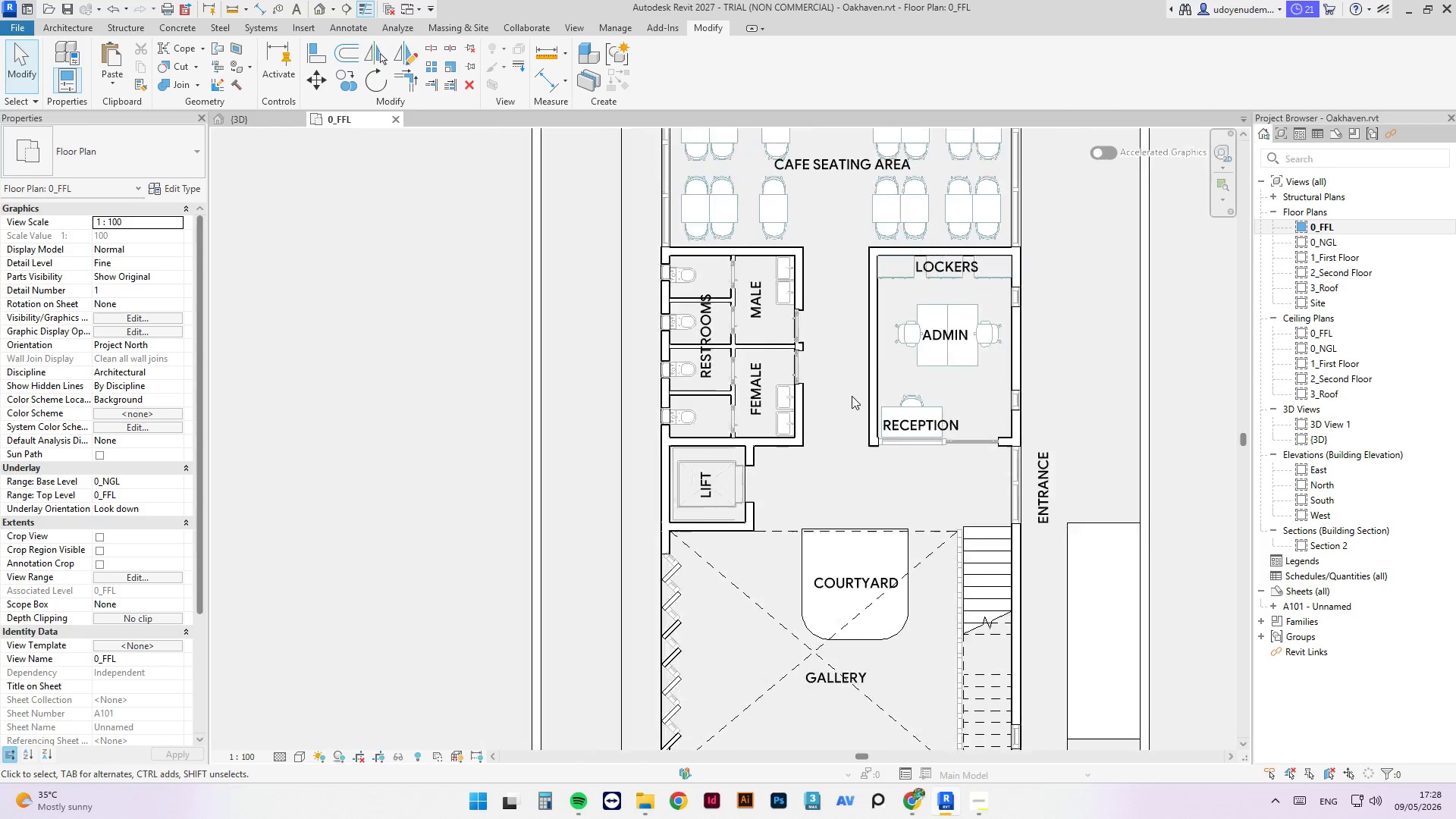 
scroll: coordinate [1088, 389], scroll_direction: down, amount: 6.0
 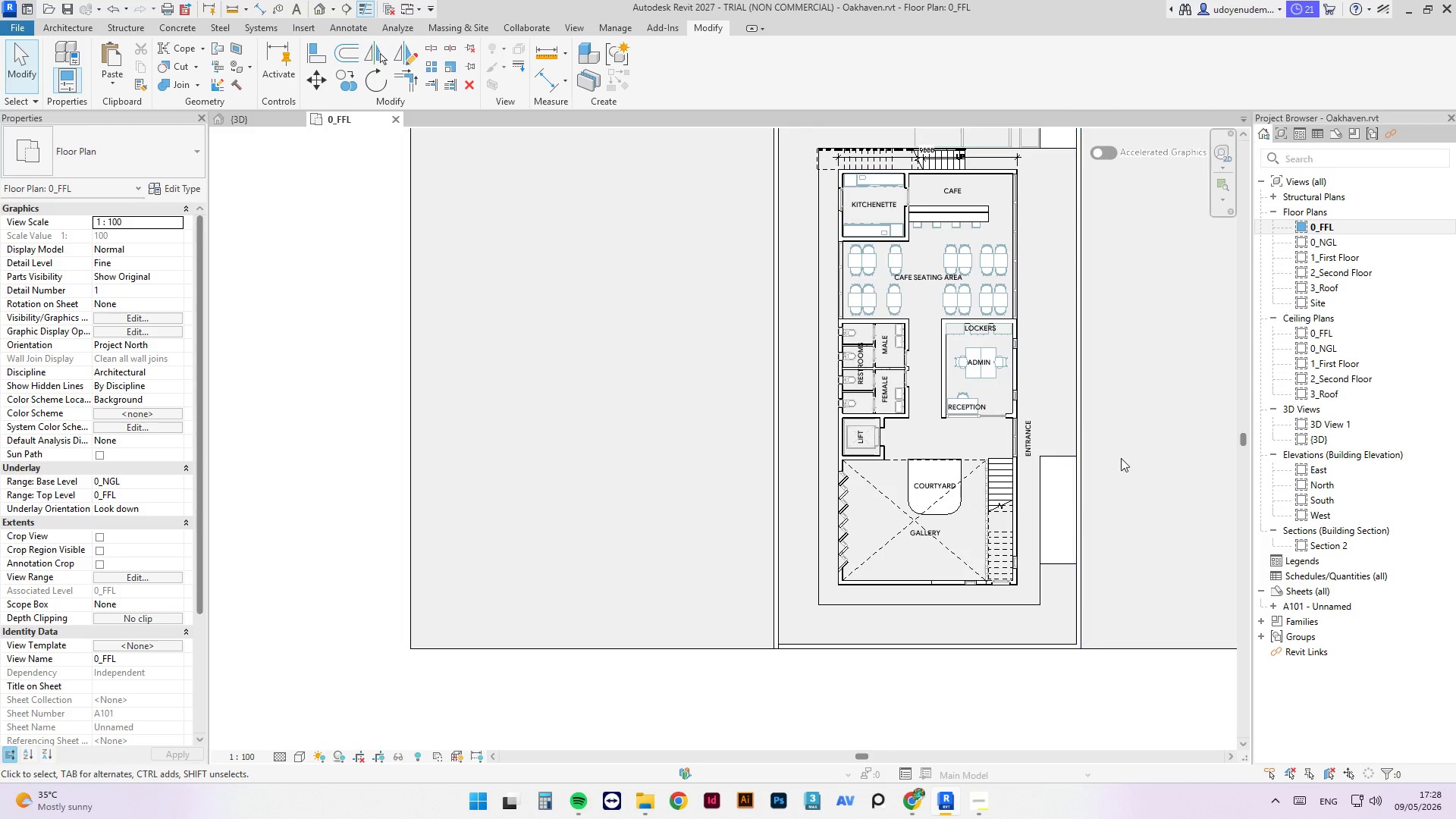 
left_click([1121, 458])
 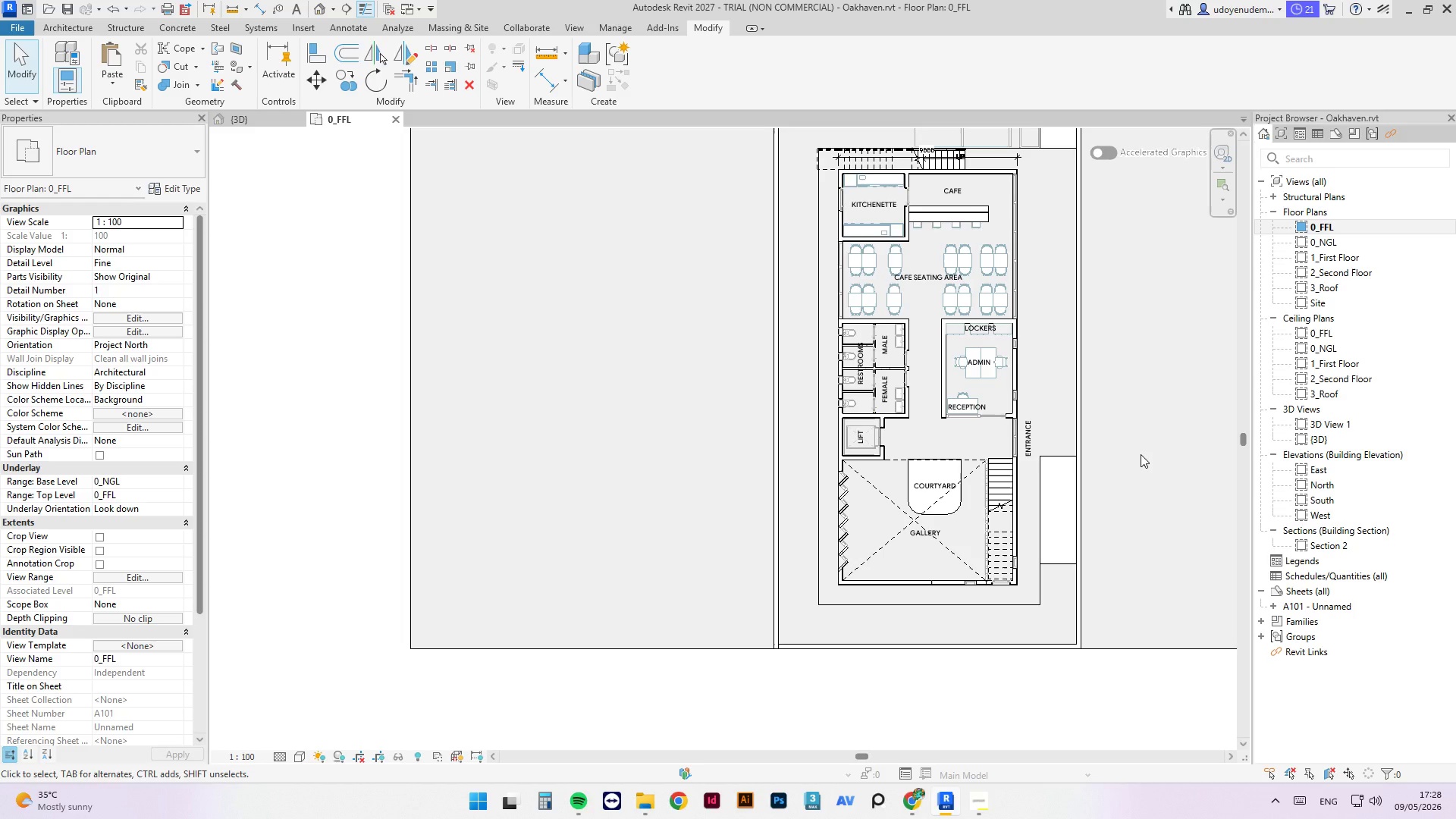 
wait(9.47)
 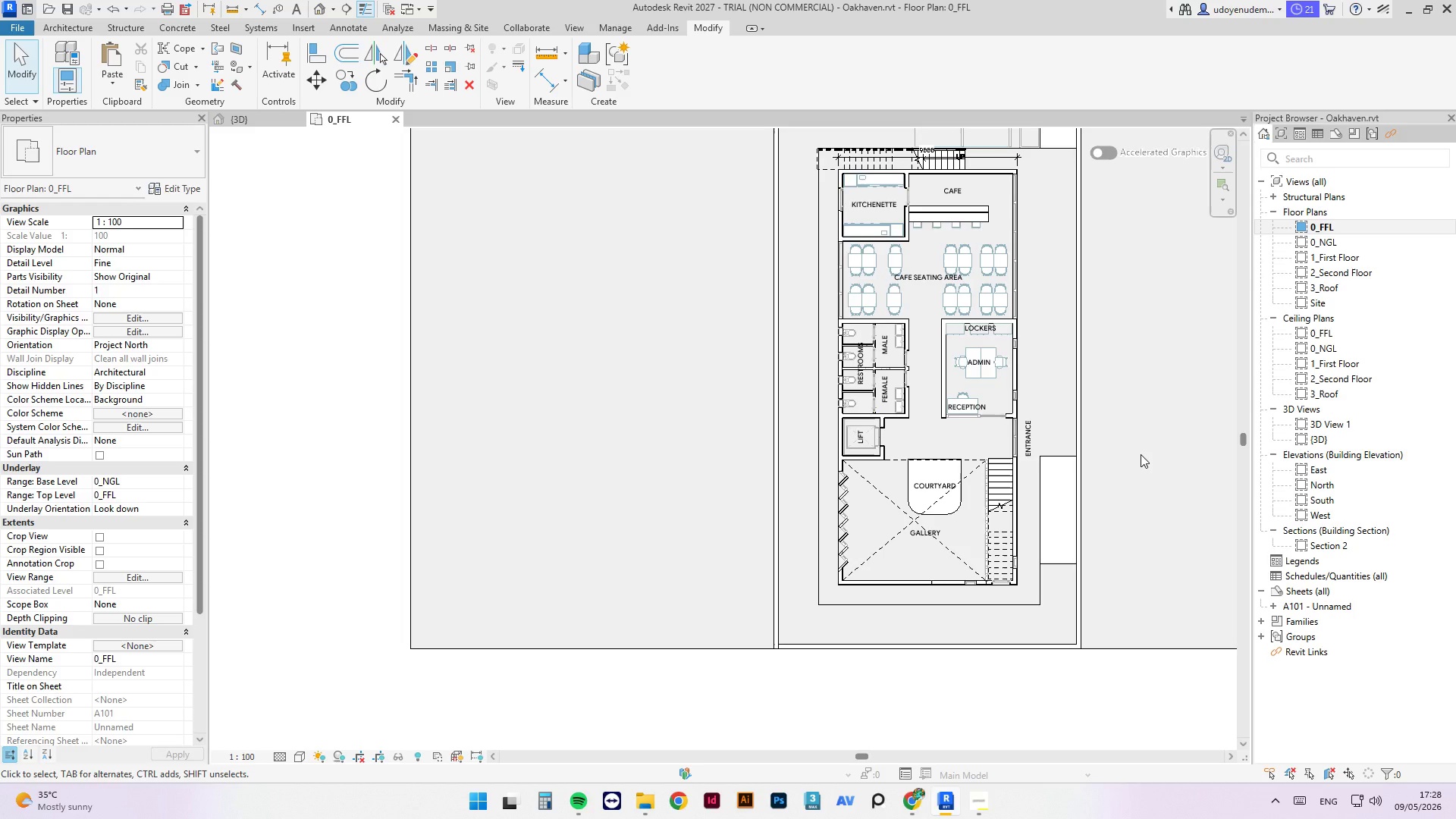 
double_click([1327, 261])
 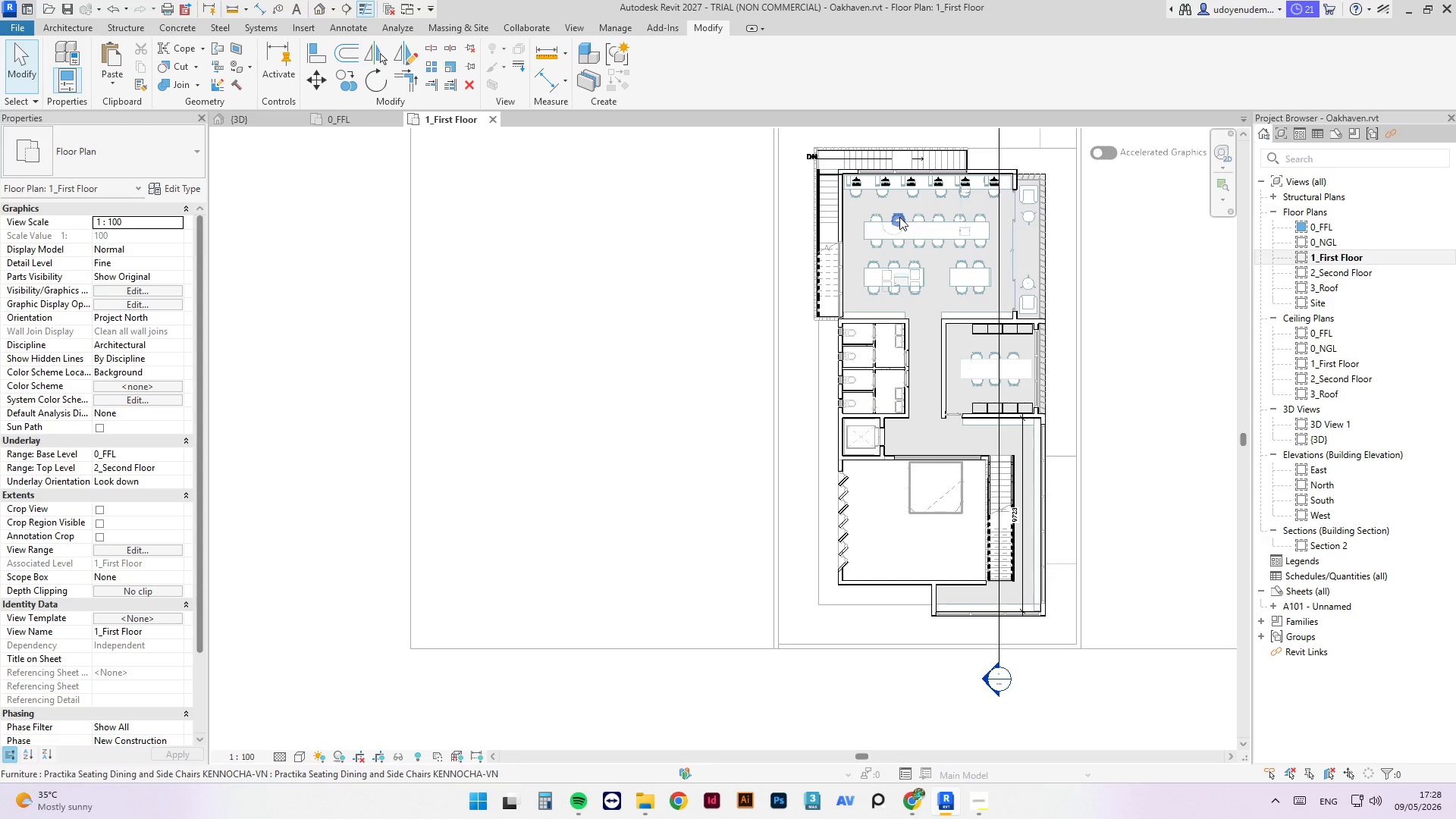 
wait(5.39)
 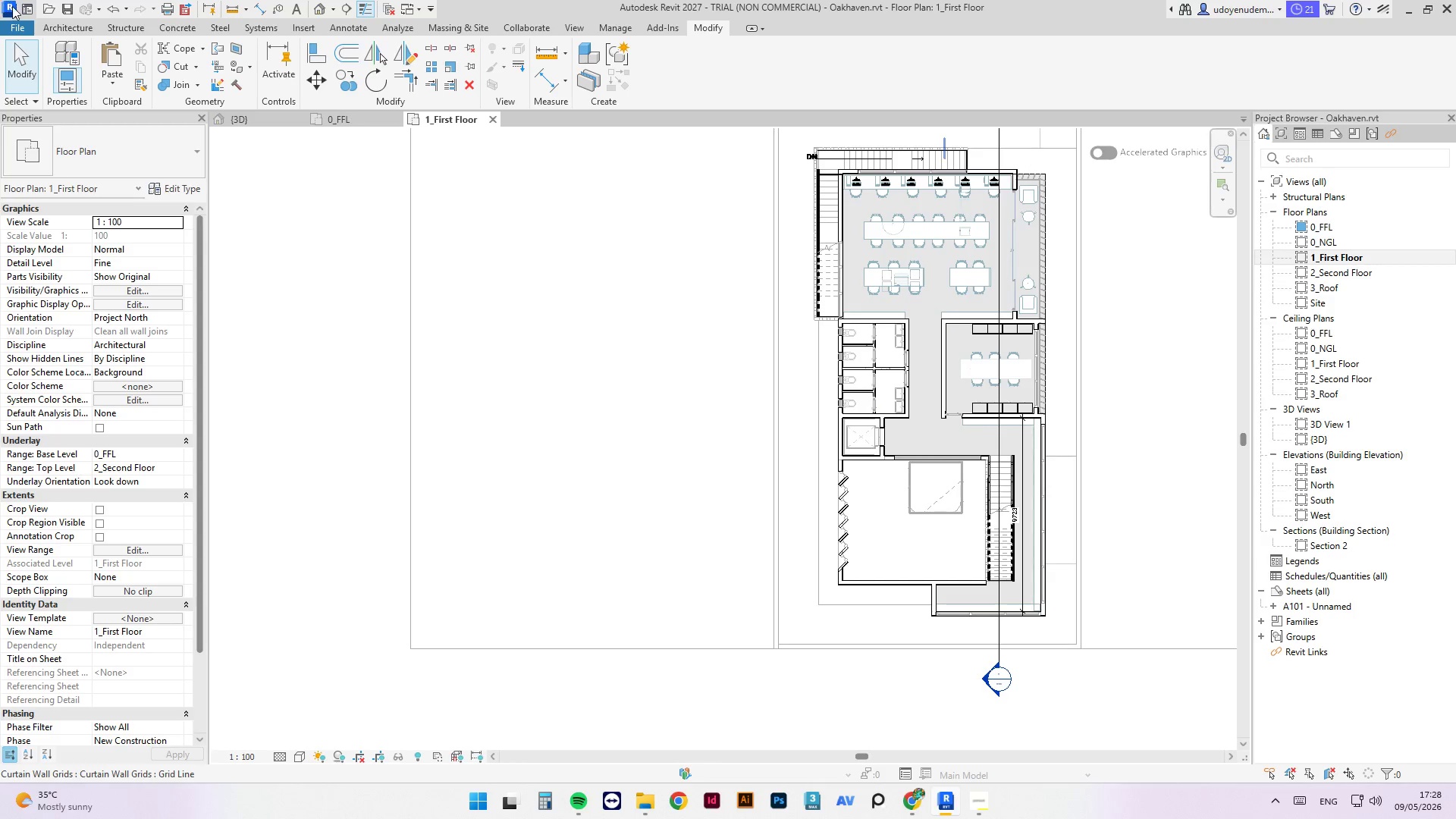 
scroll: coordinate [821, 387], scroll_direction: up, amount: 7.0
 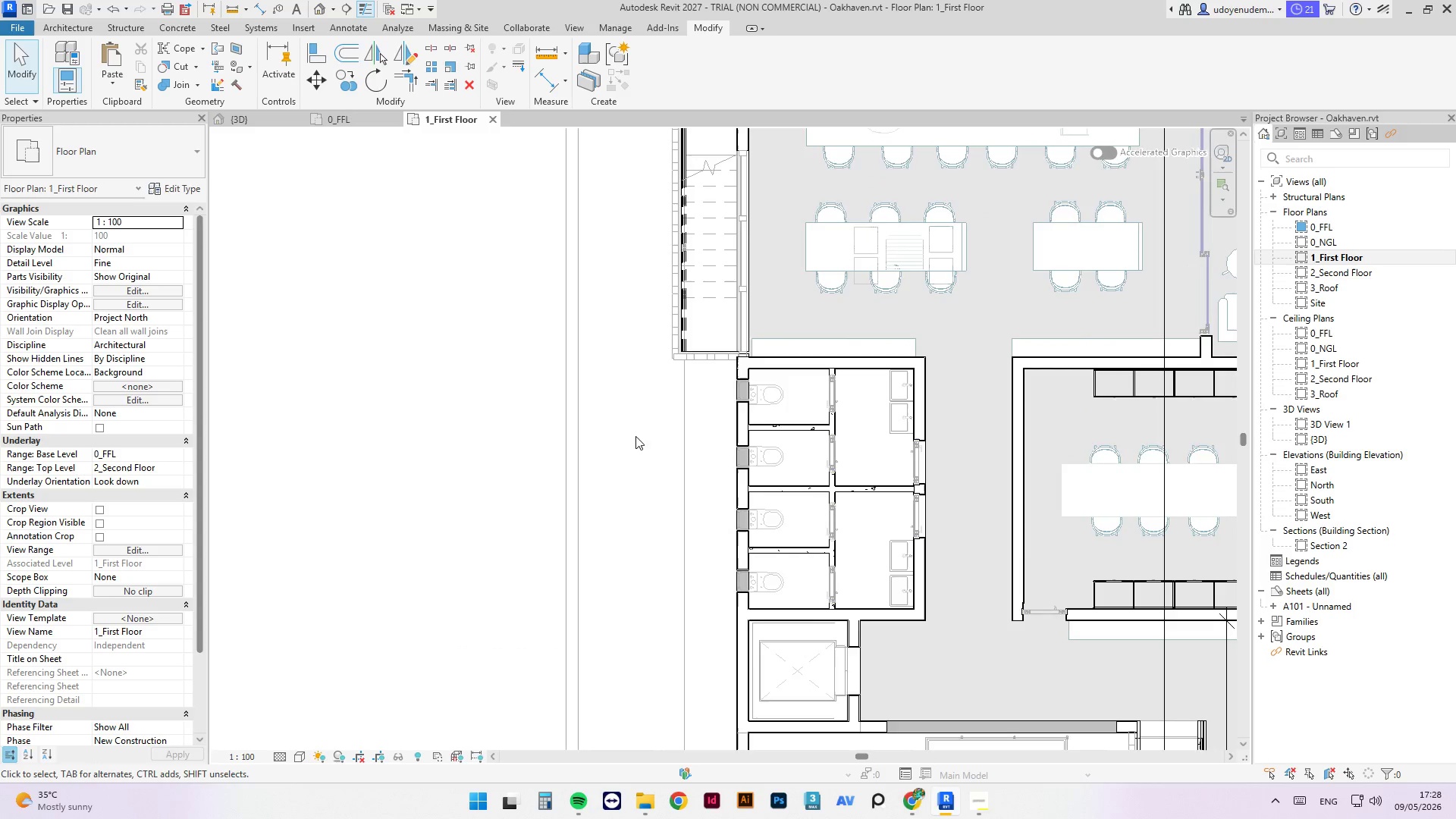 
scroll: coordinate [628, 441], scroll_direction: down, amount: 4.0
 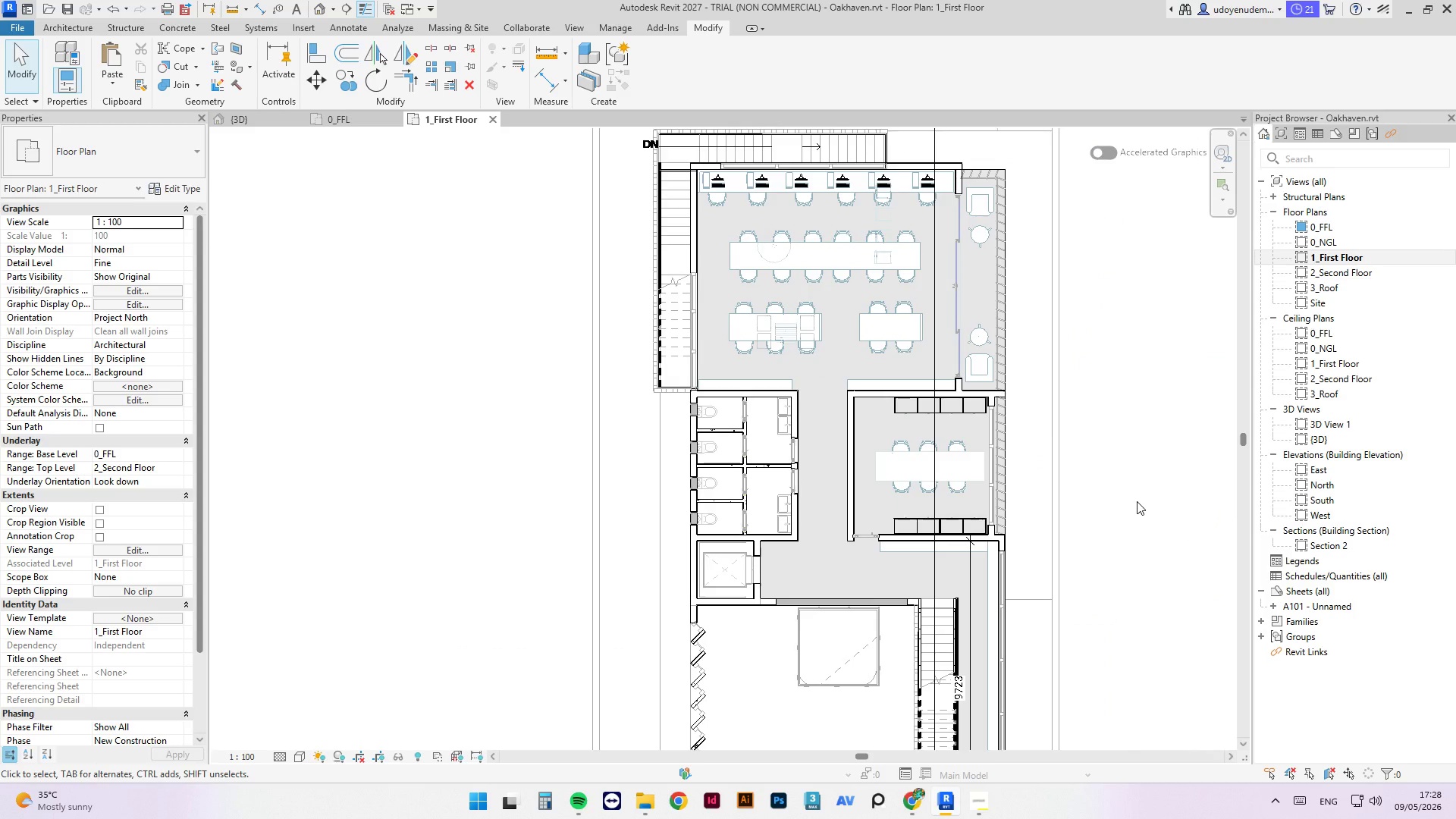 
wait(5.53)
 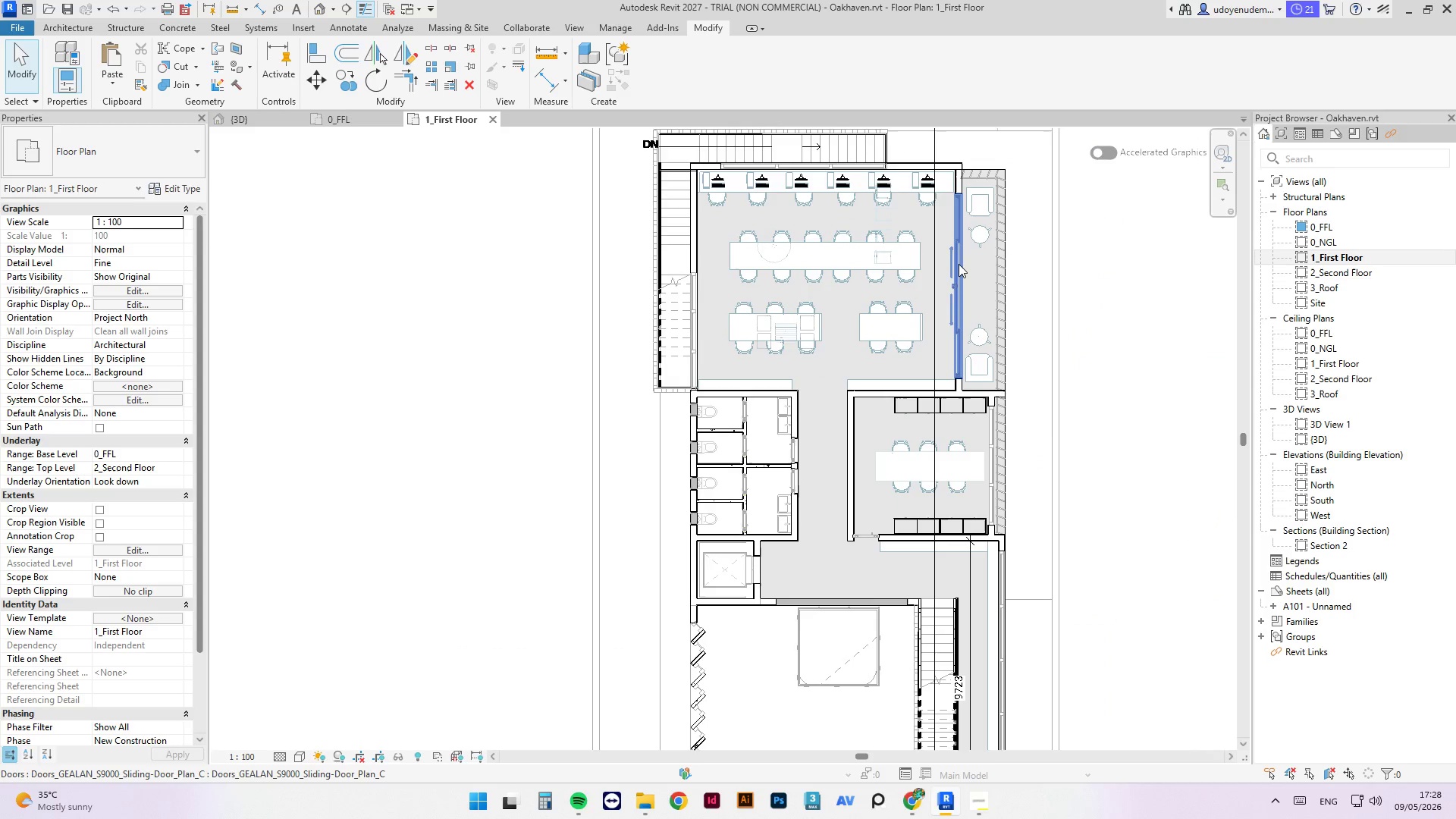 
scroll: coordinate [1106, 396], scroll_direction: down, amount: 3.0
 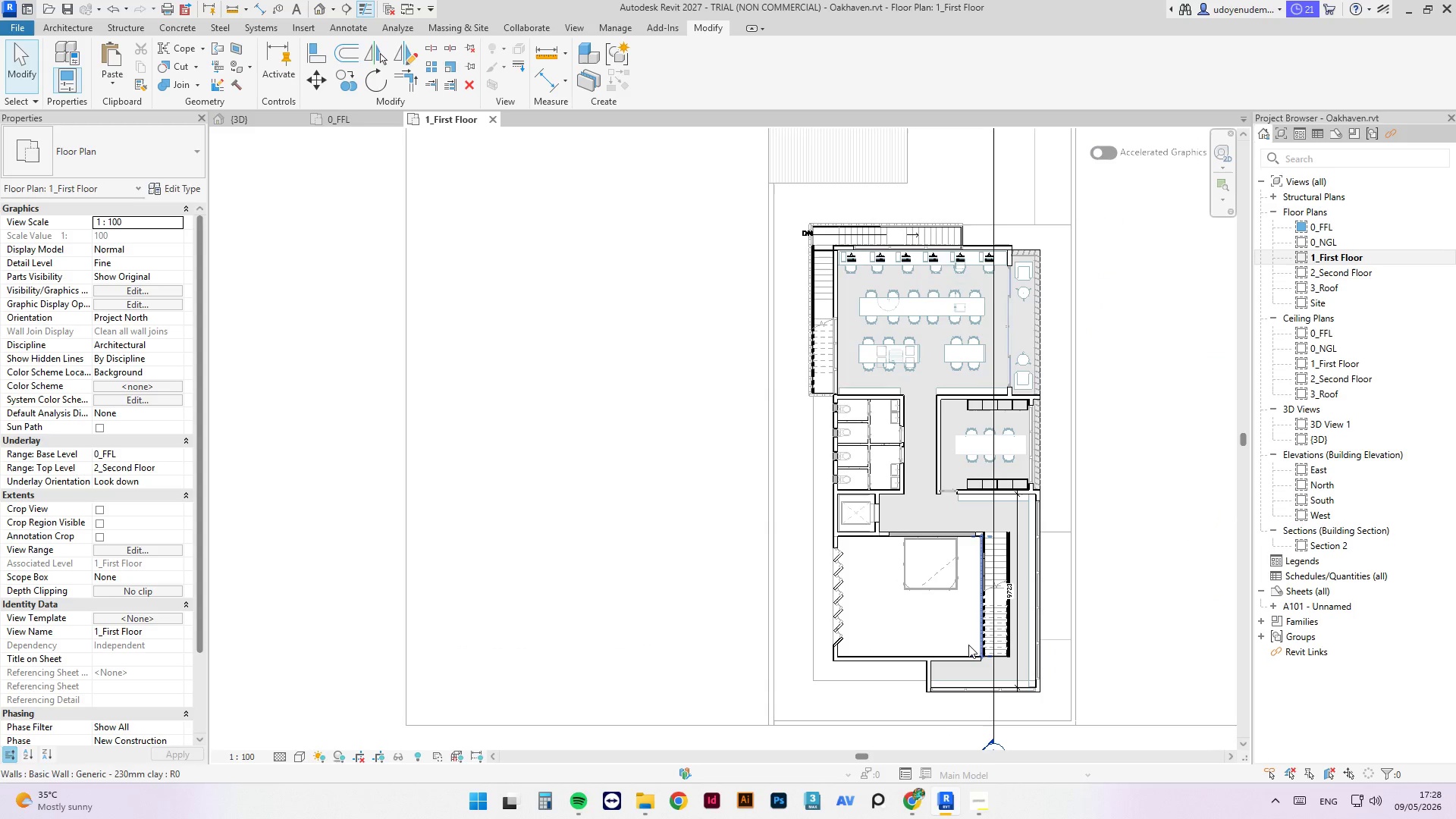 
scroll: coordinate [967, 551], scroll_direction: up, amount: 3.0
 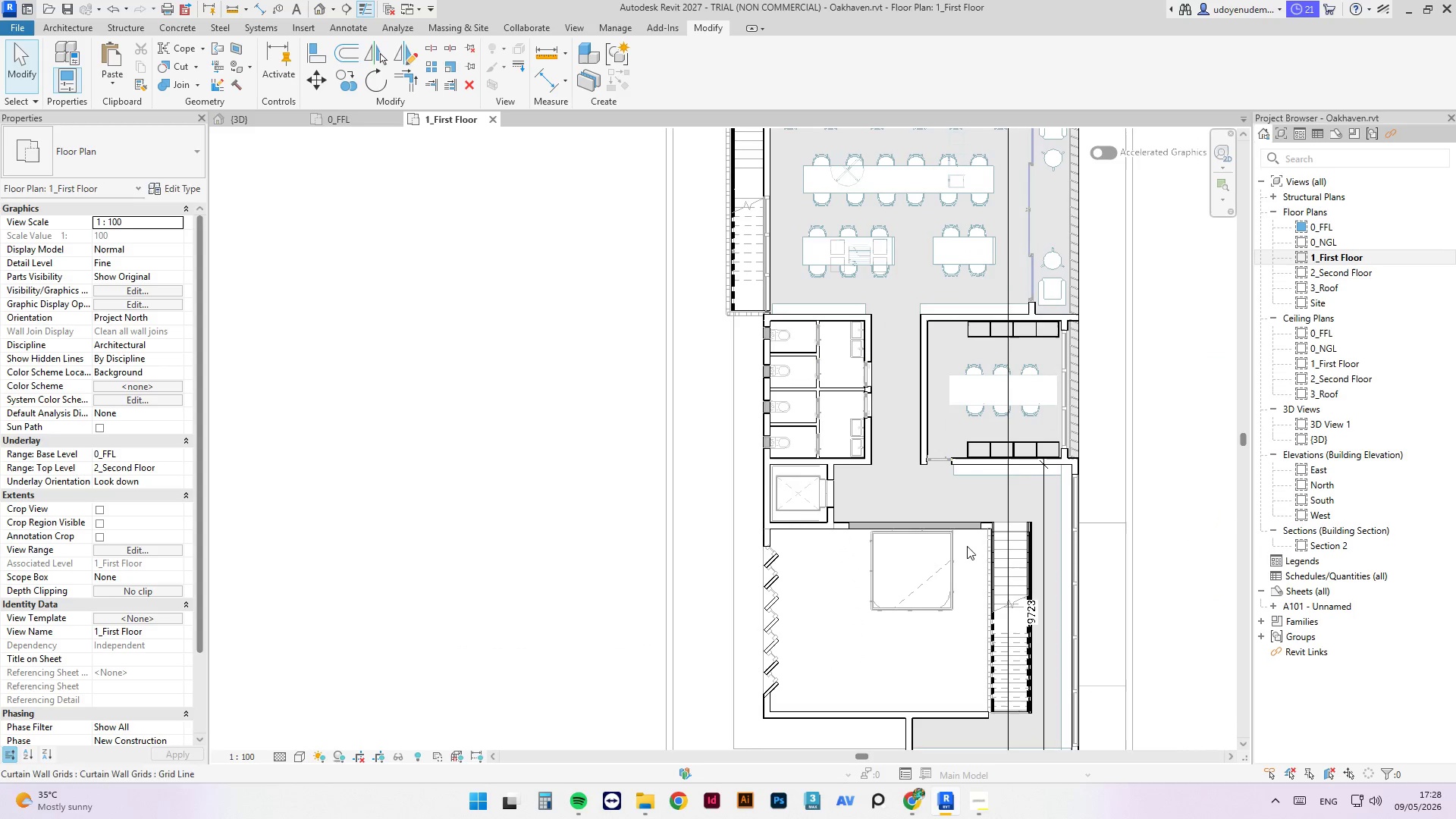 
mouse_move([965, 503])
 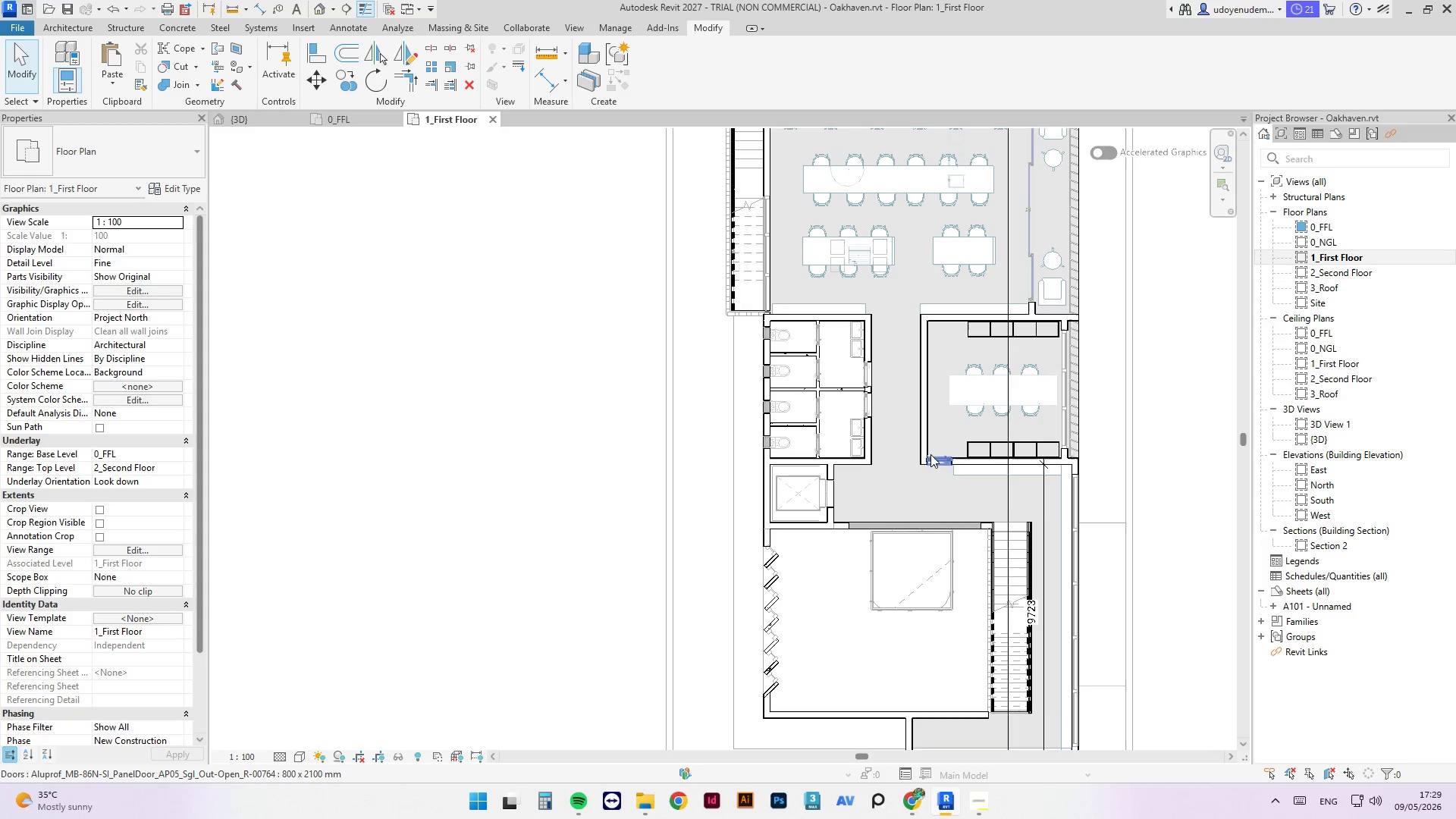 
left_click([930, 454])
 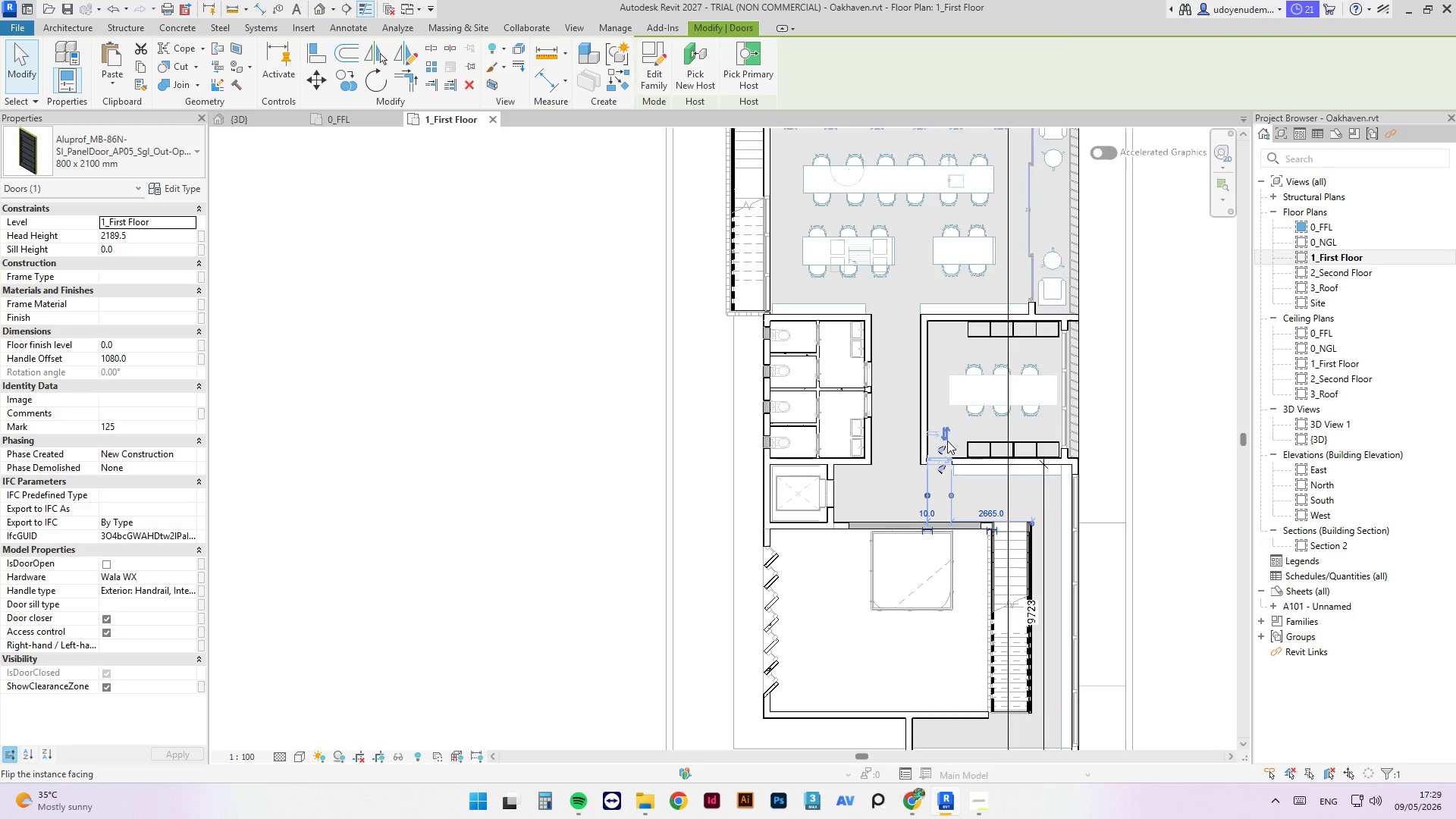 
key(ArrowRight)
 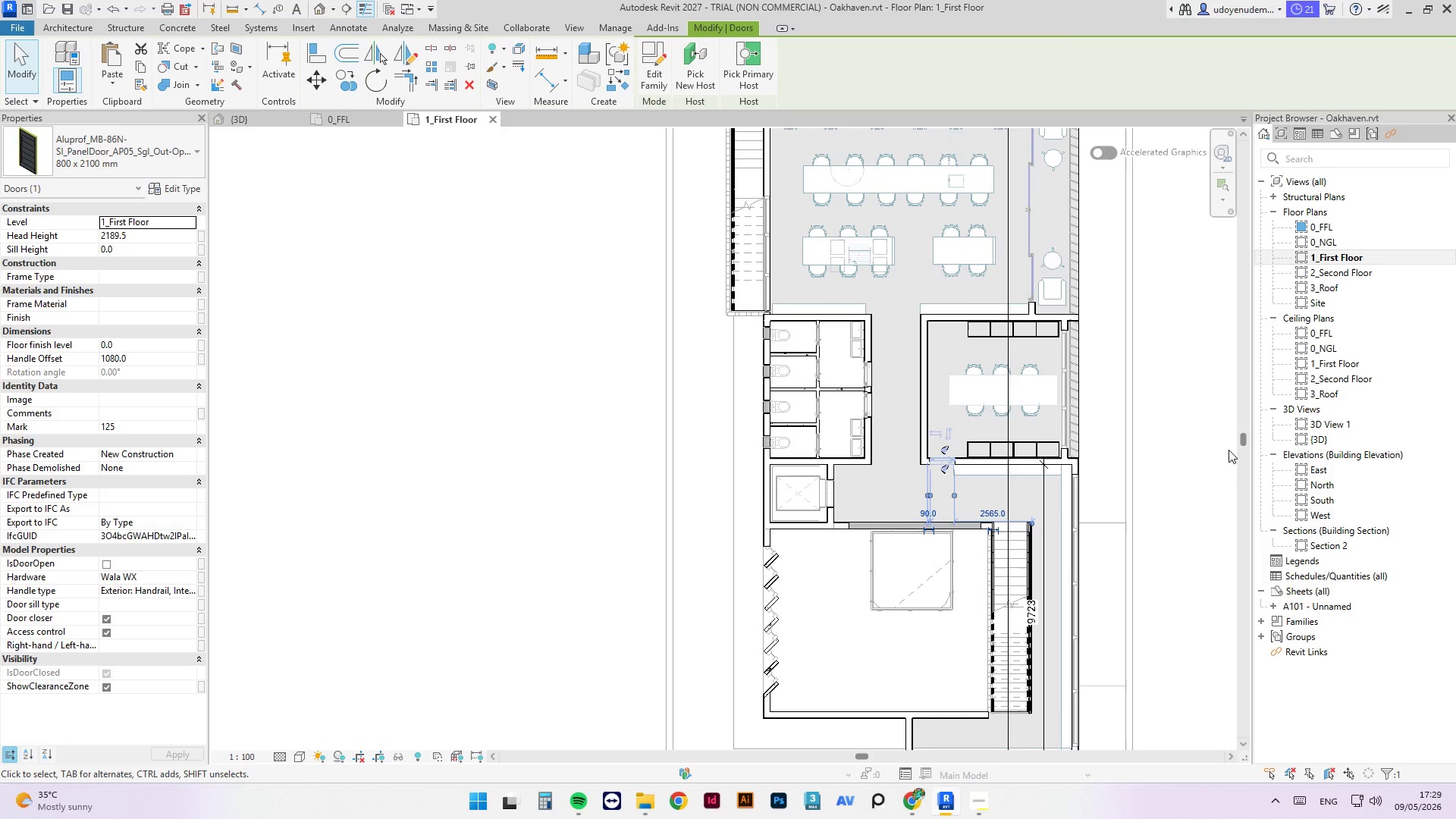 
scroll: coordinate [601, 448], scroll_direction: down, amount: 3.0
 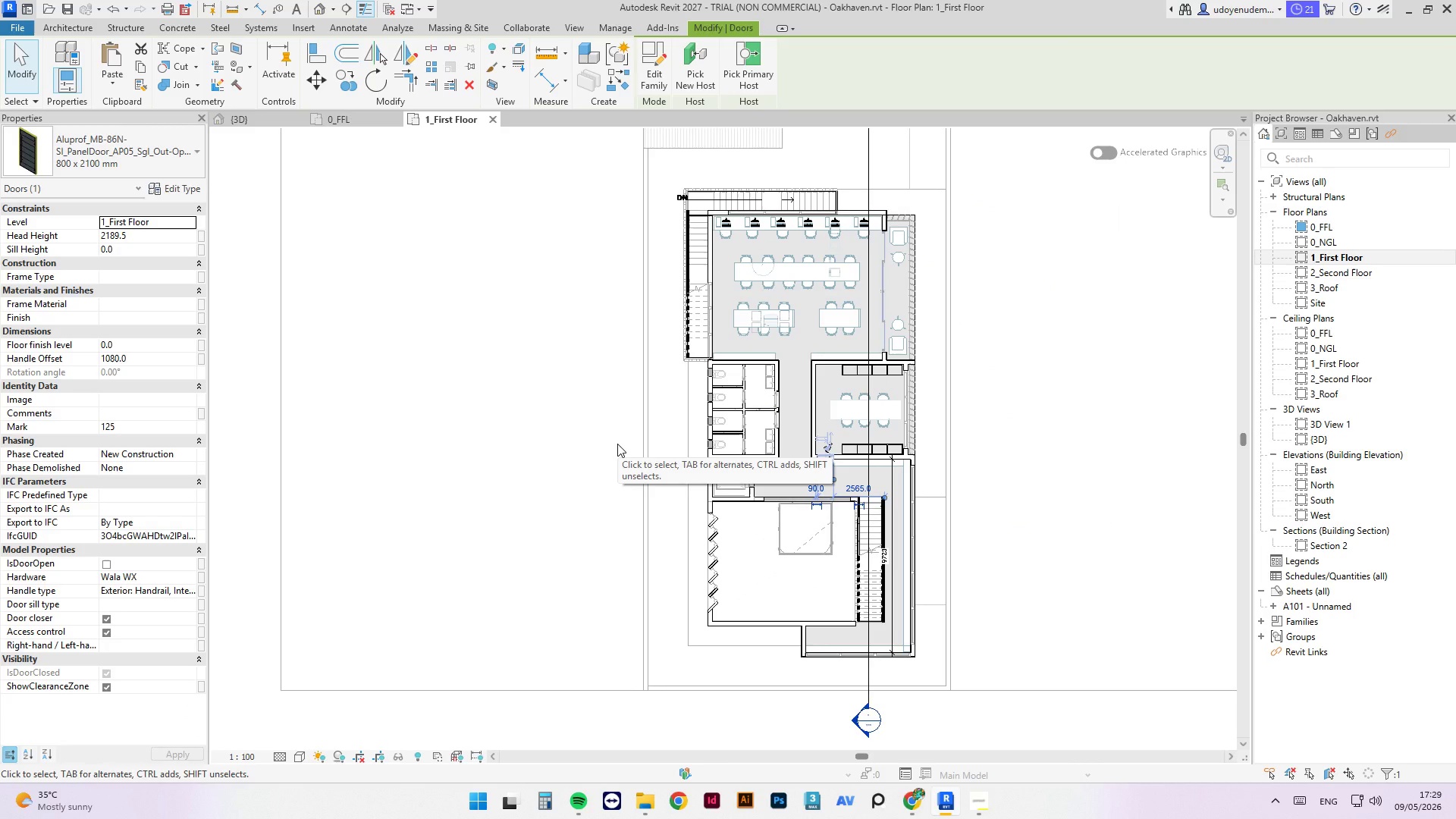 
left_click([1014, 500])
 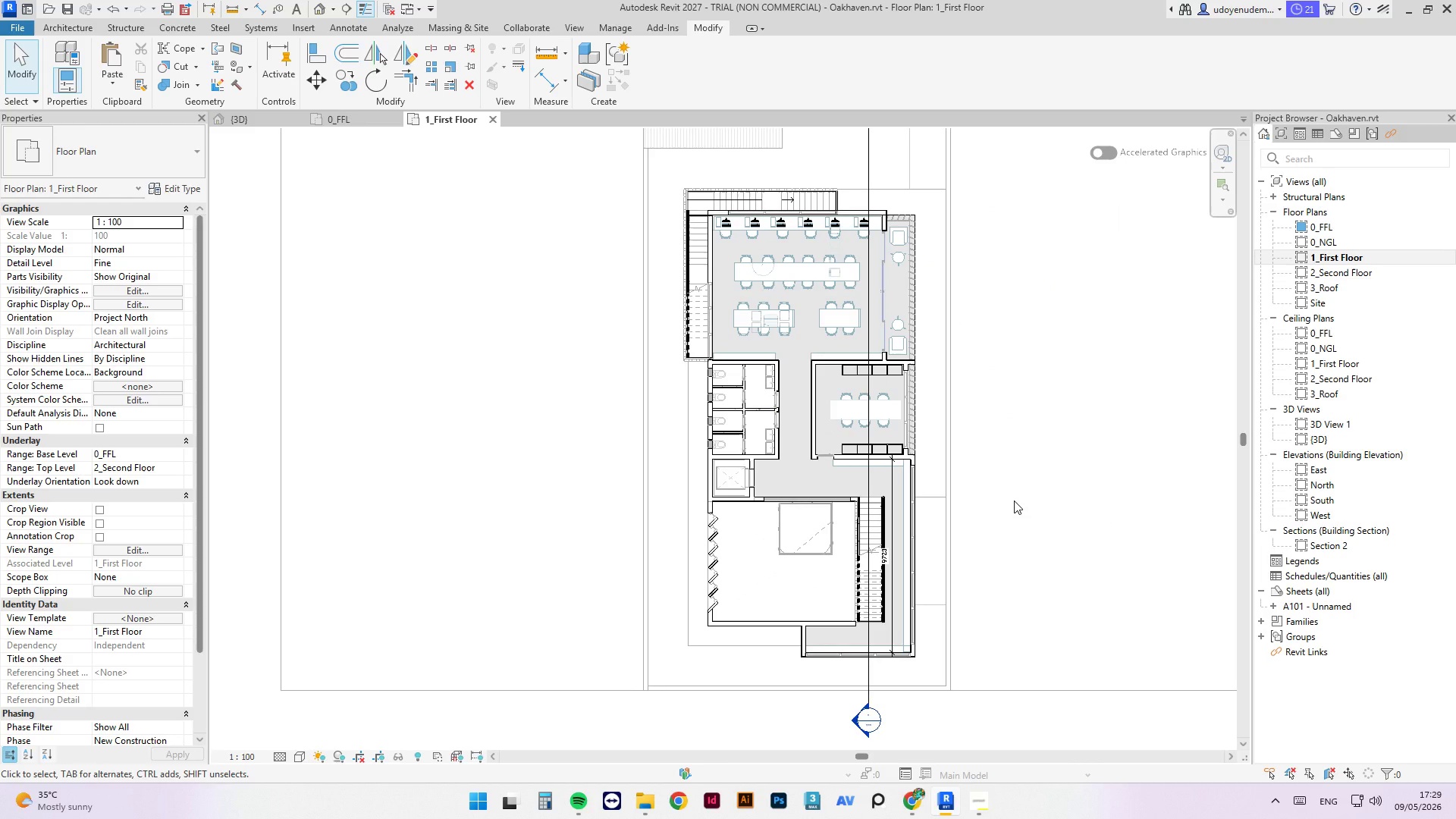 
scroll: coordinate [777, 531], scroll_direction: up, amount: 10.0
 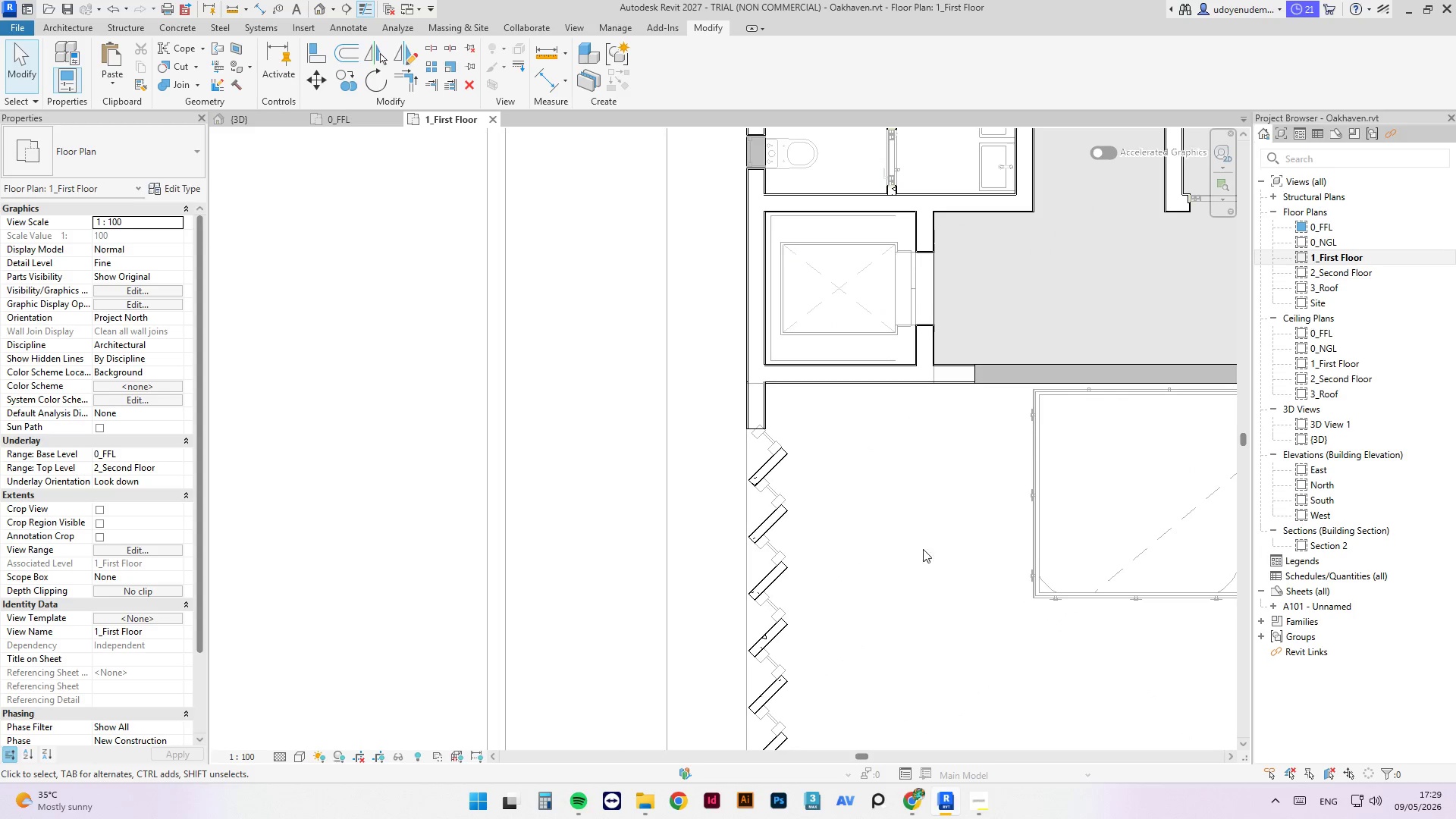 
scroll: coordinate [739, 372], scroll_direction: down, amount: 7.0
 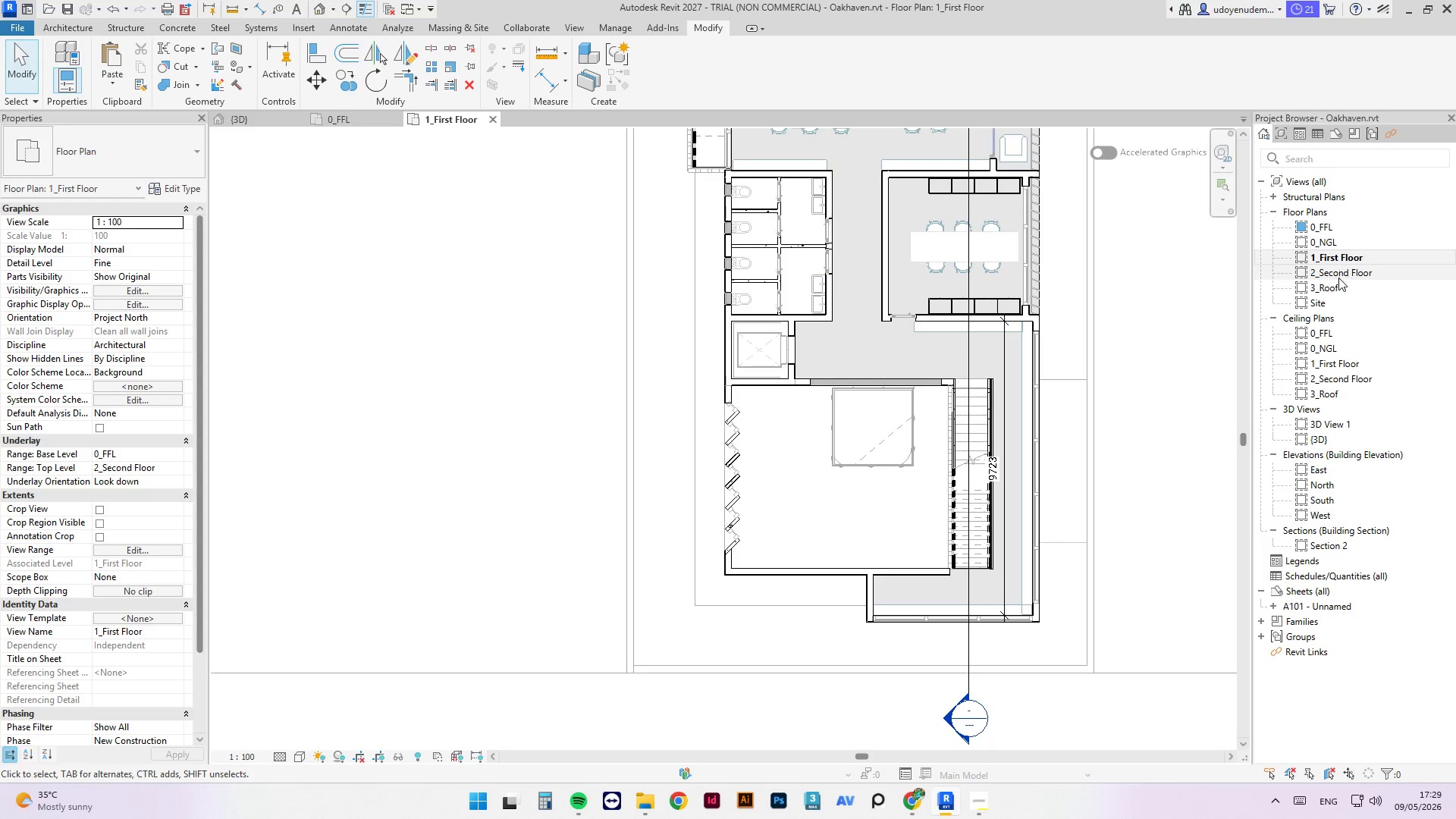 
double_click([1338, 278])
 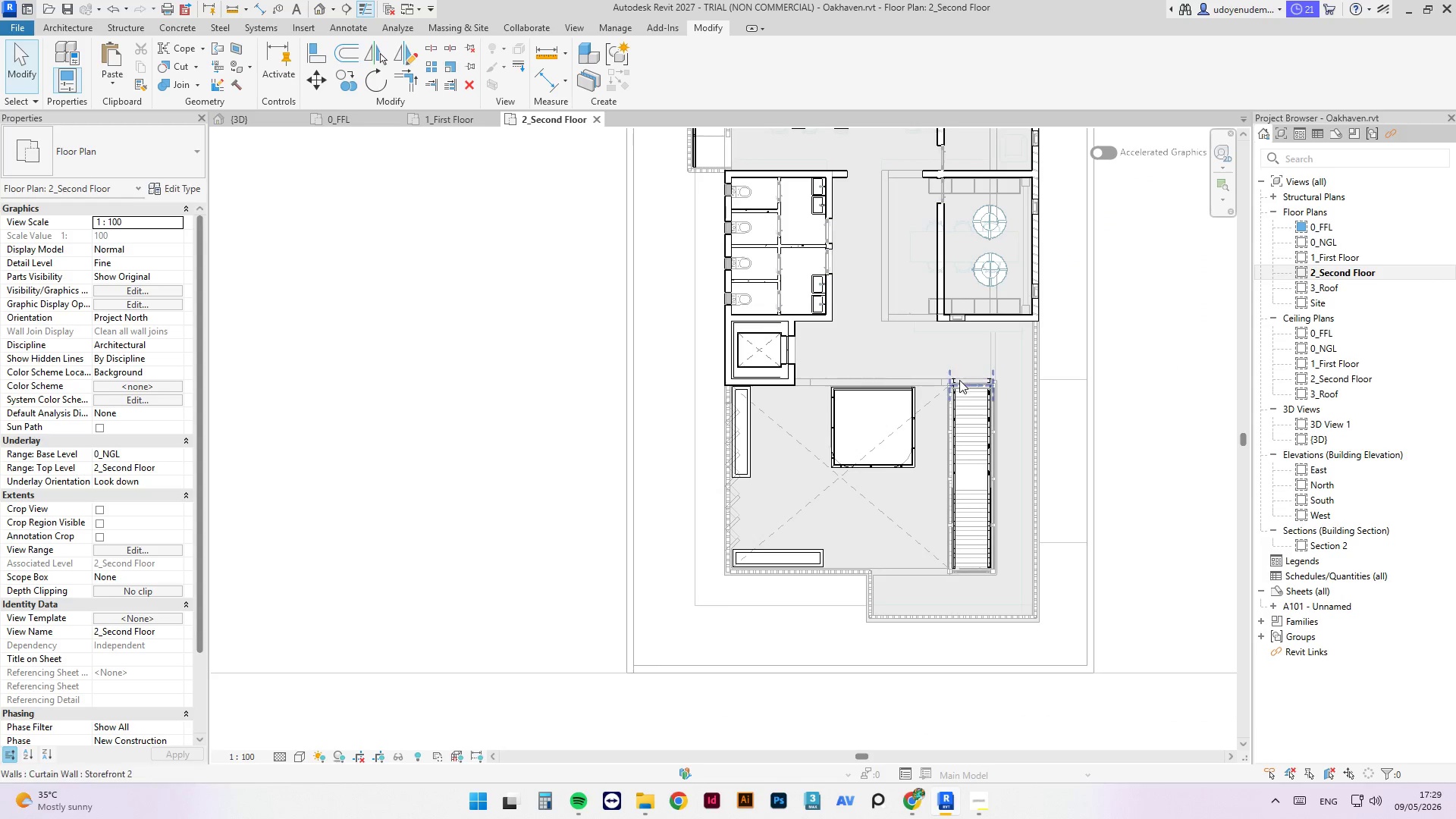 
wait(5.11)
 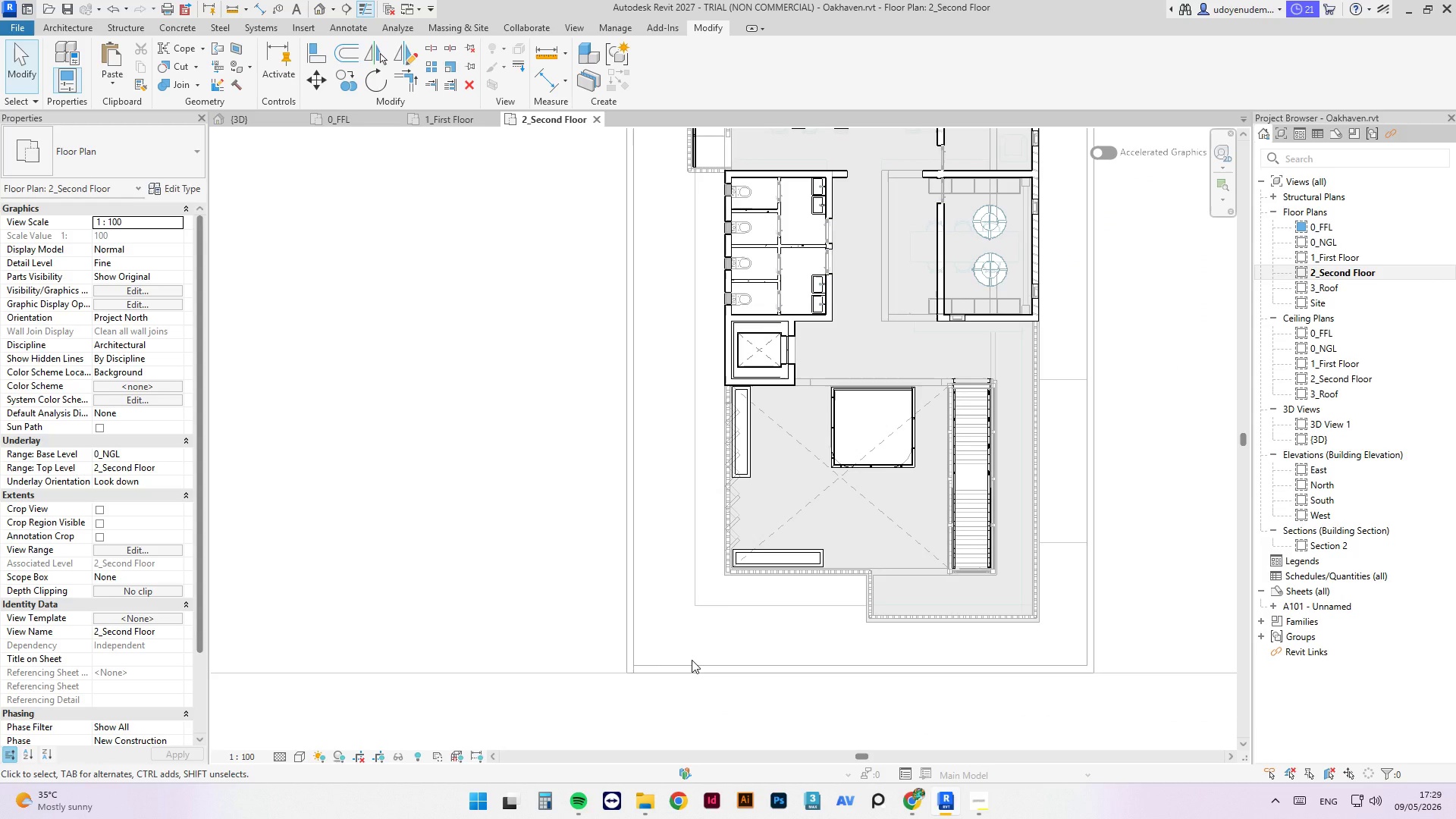 
scroll: coordinate [865, 378], scroll_direction: down, amount: 3.0
 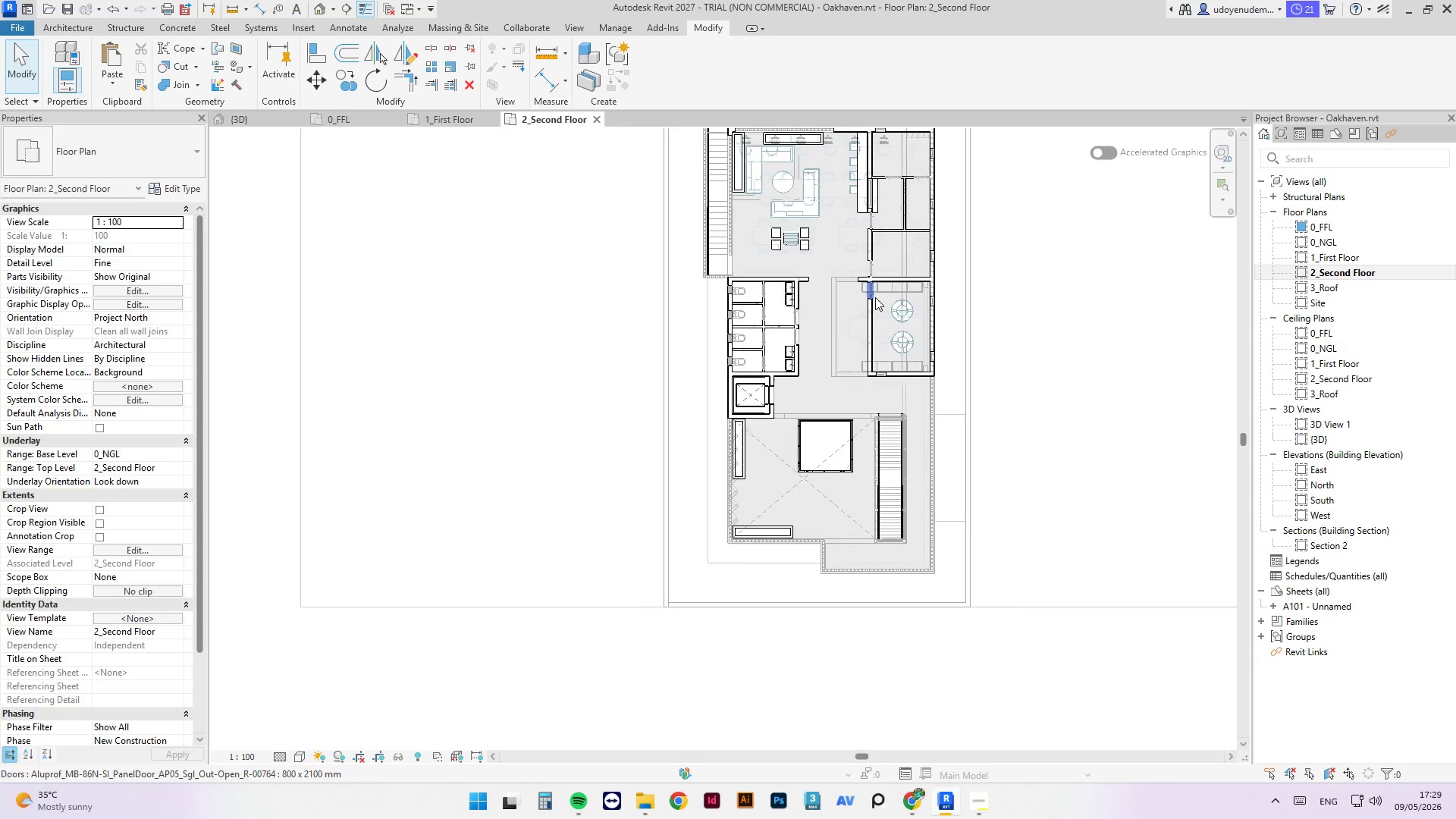 
scroll: coordinate [832, 337], scroll_direction: up, amount: 3.0
 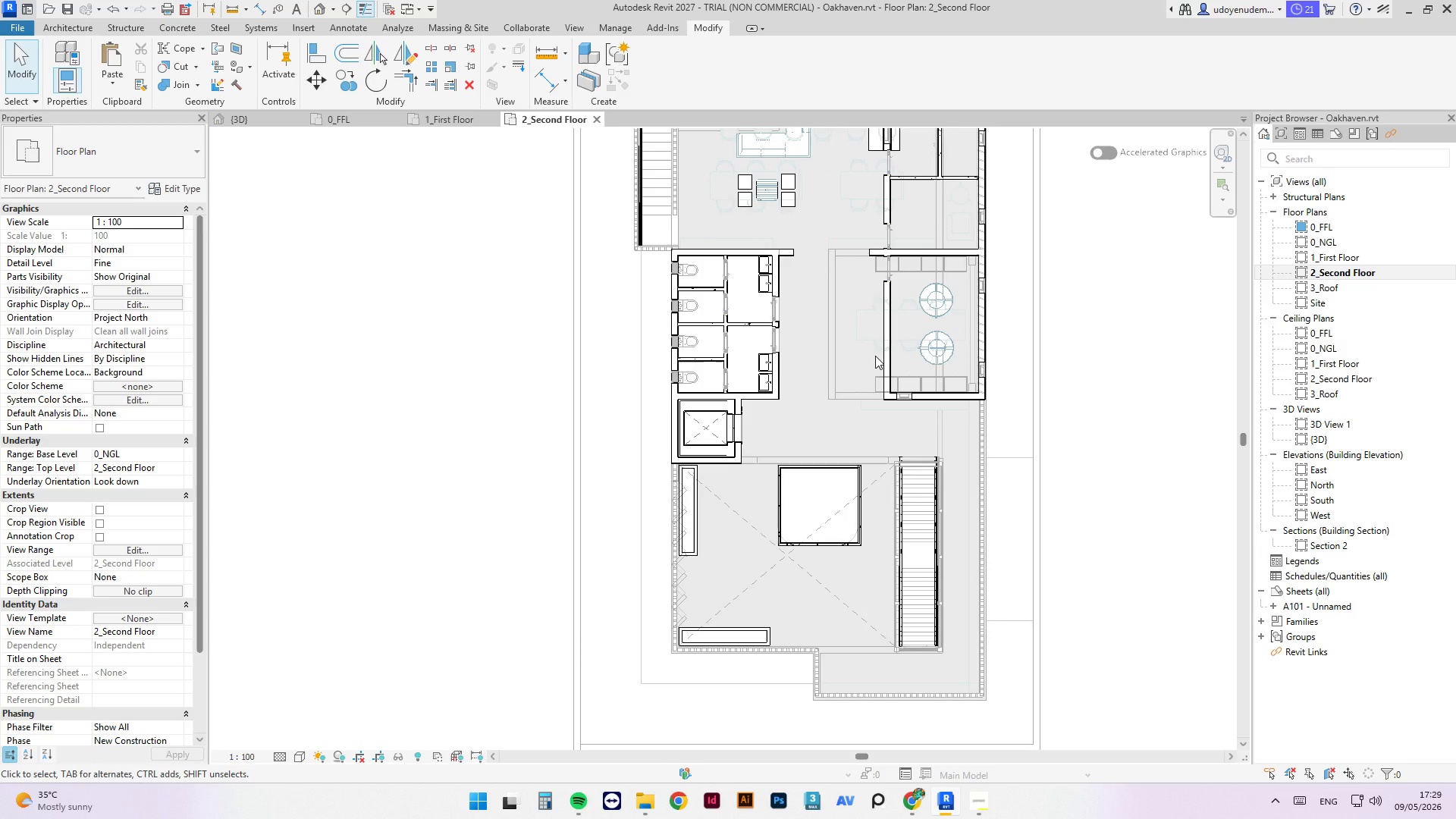 
wait(8.67)
 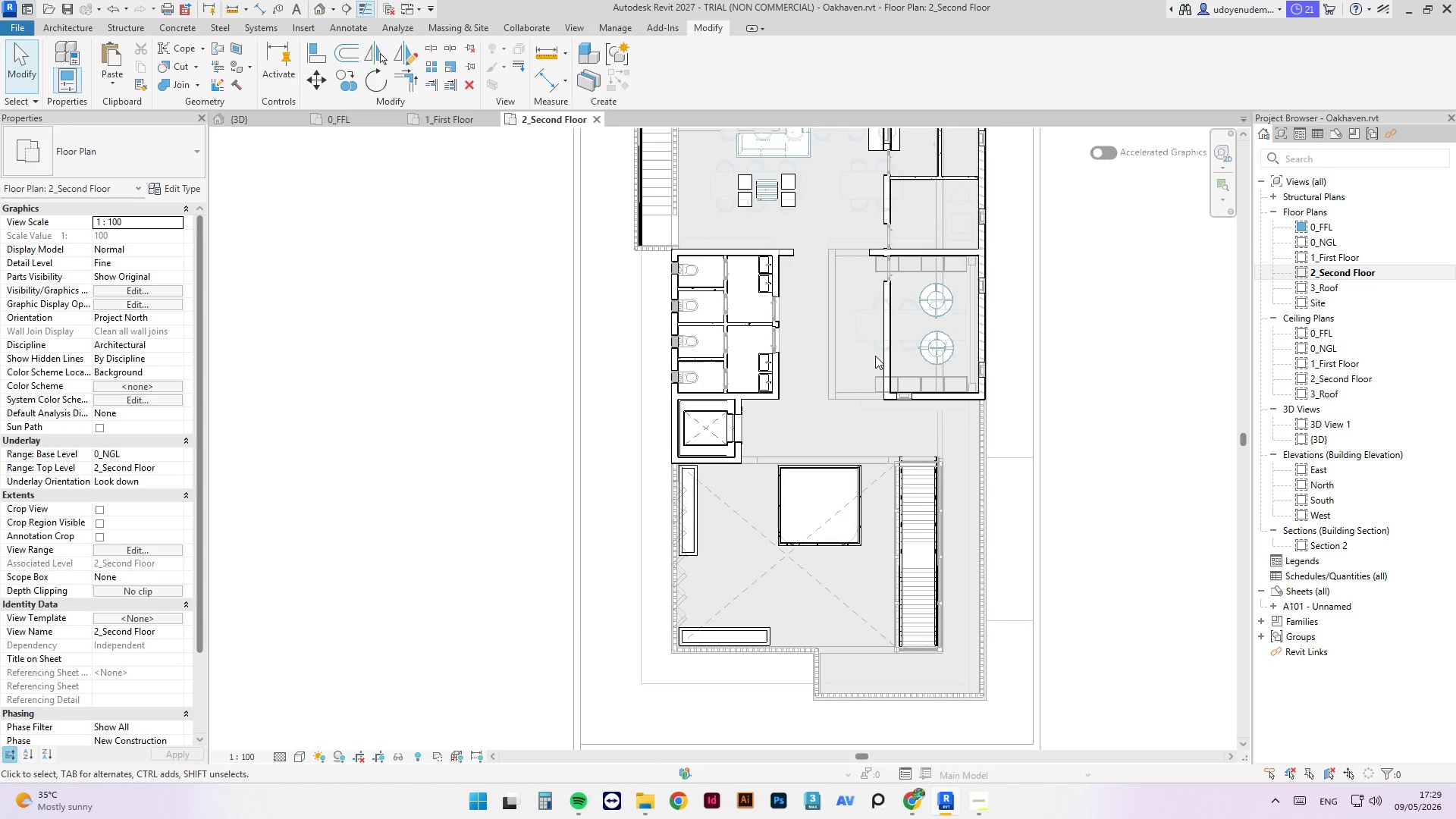 
scroll: coordinate [896, 494], scroll_direction: down, amount: 3.0
 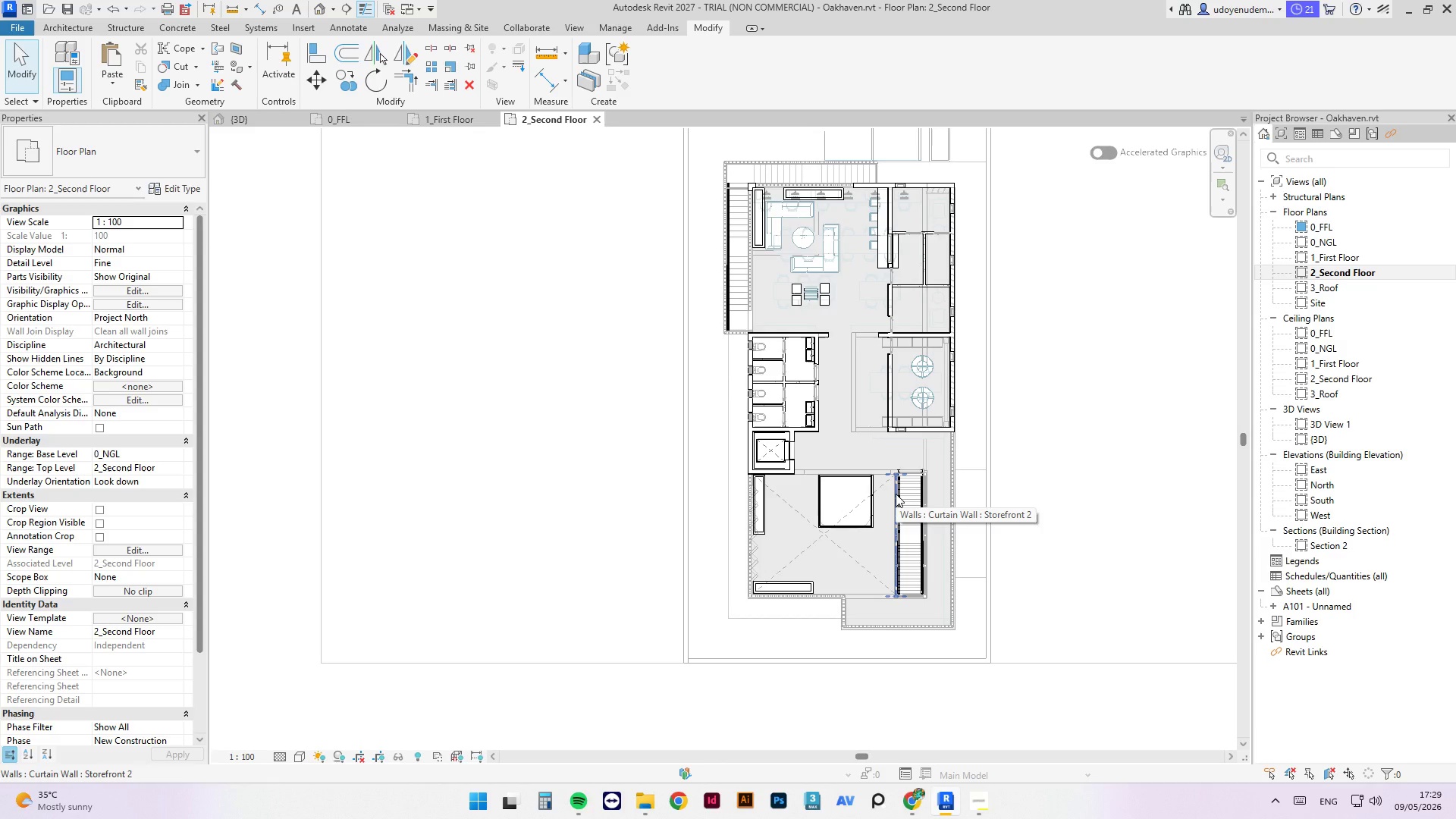 
wait(9.06)
 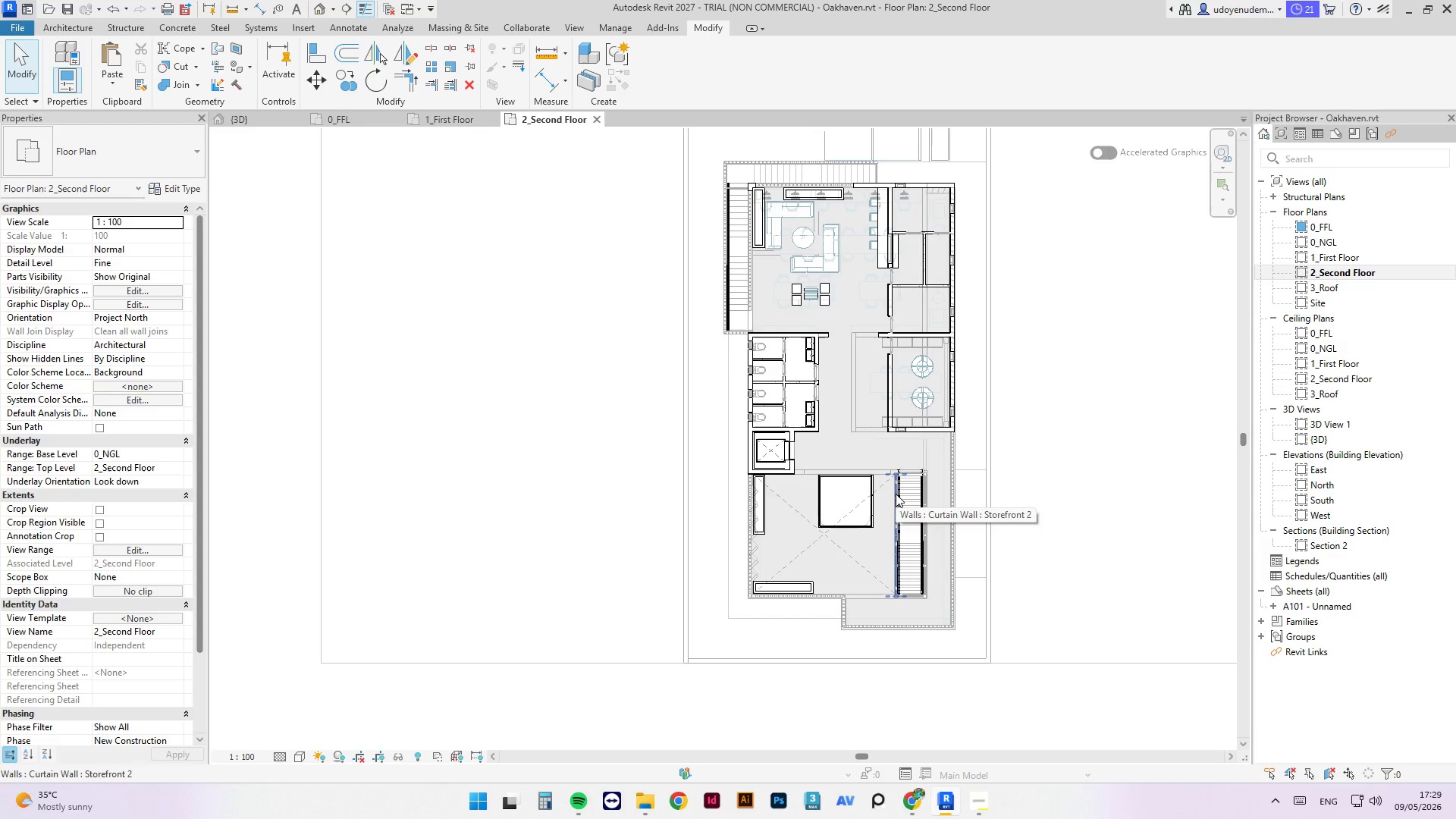 
scroll: coordinate [881, 312], scroll_direction: up, amount: 3.0
 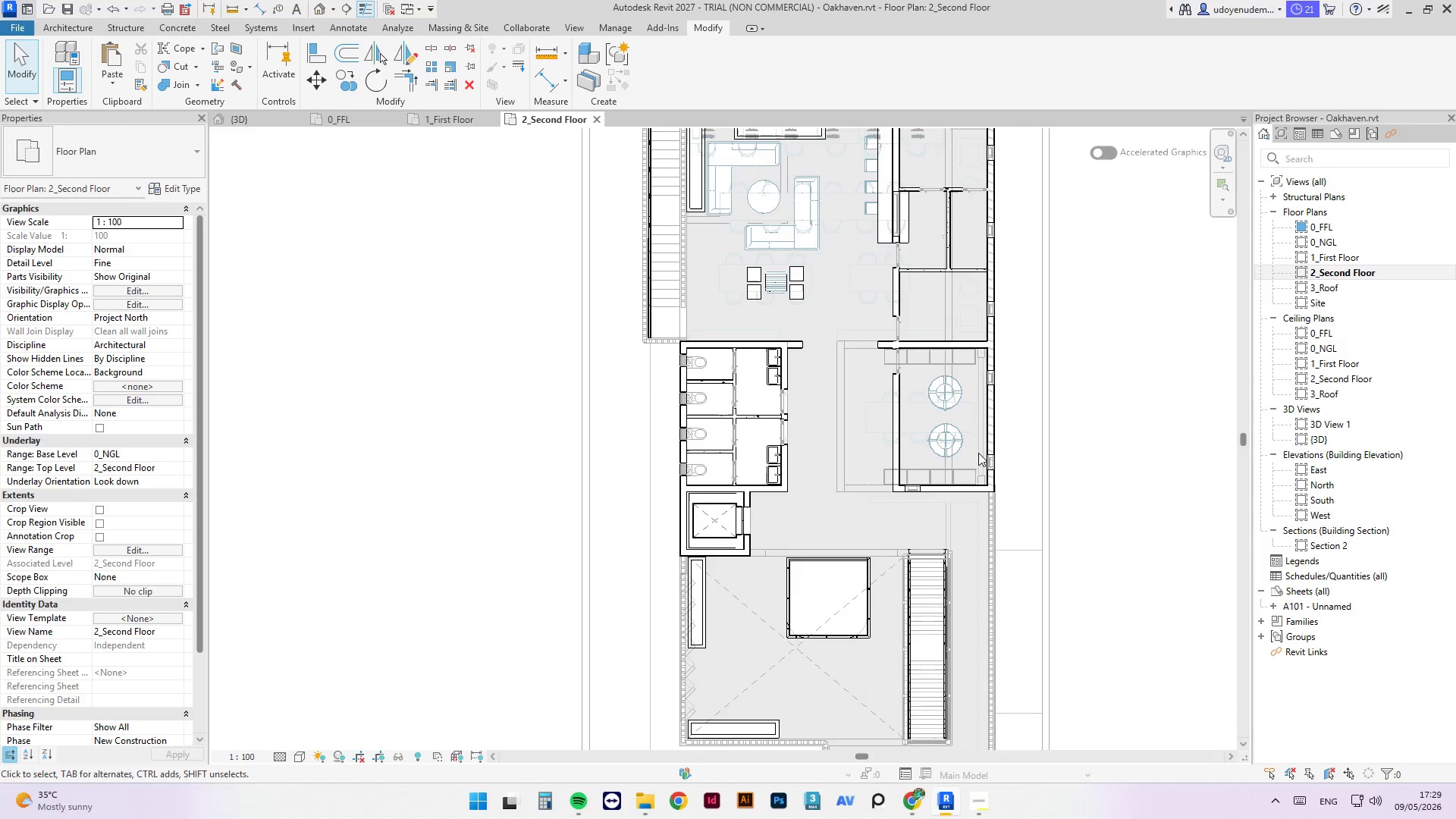 
wait(6.54)
 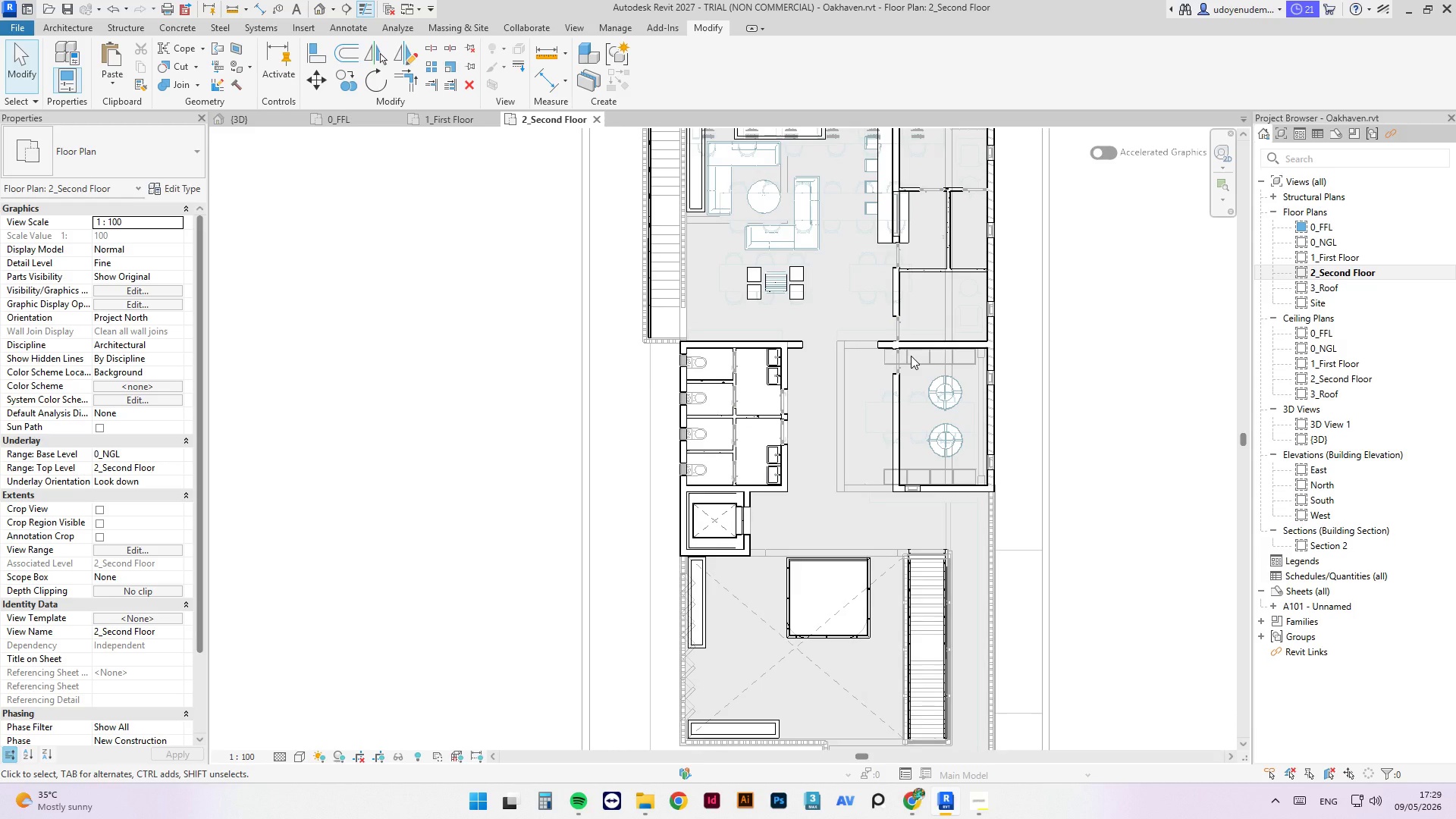 
scroll: coordinate [796, 391], scroll_direction: down, amount: 3.0
 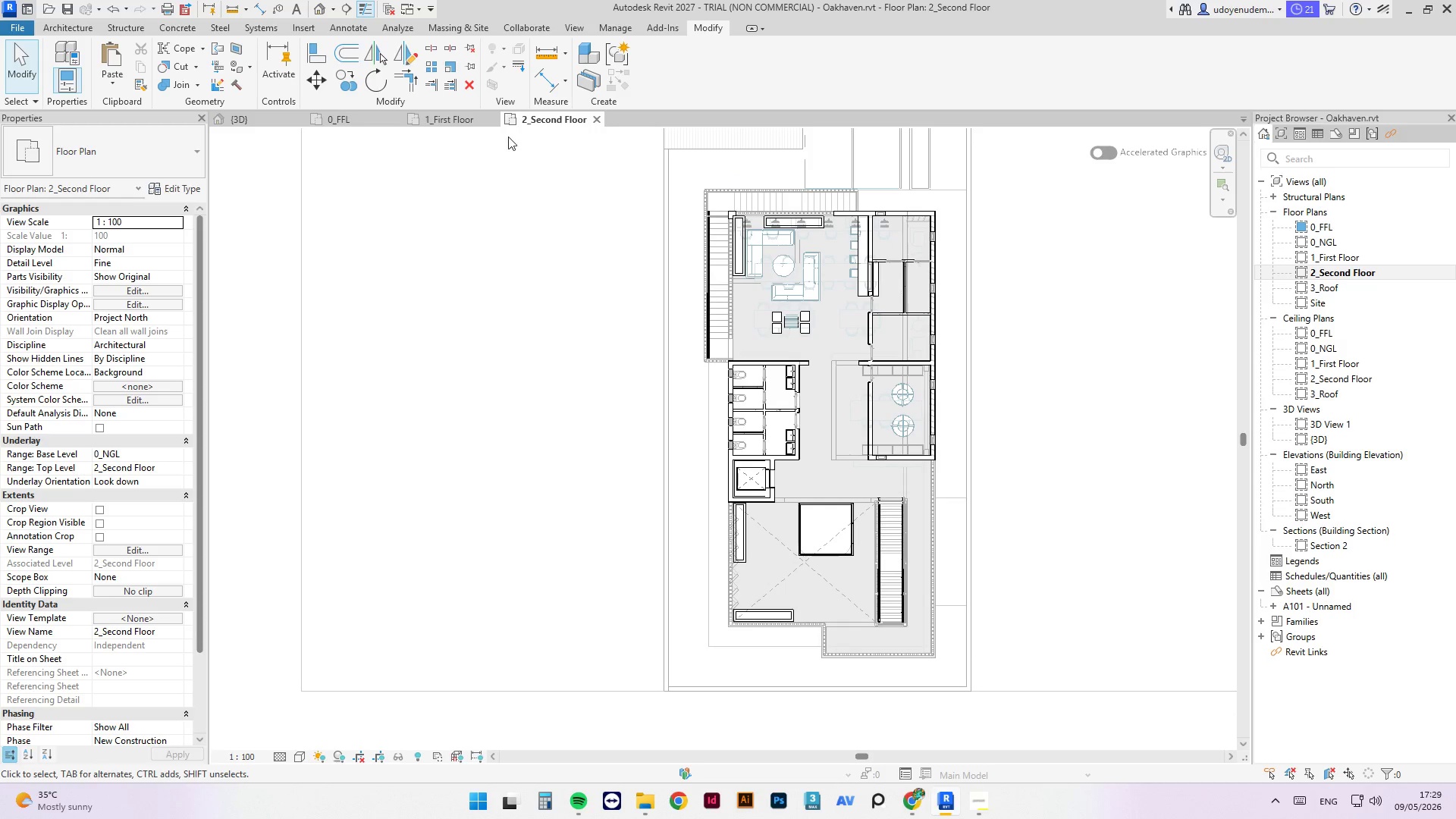 
left_click([455, 118])
 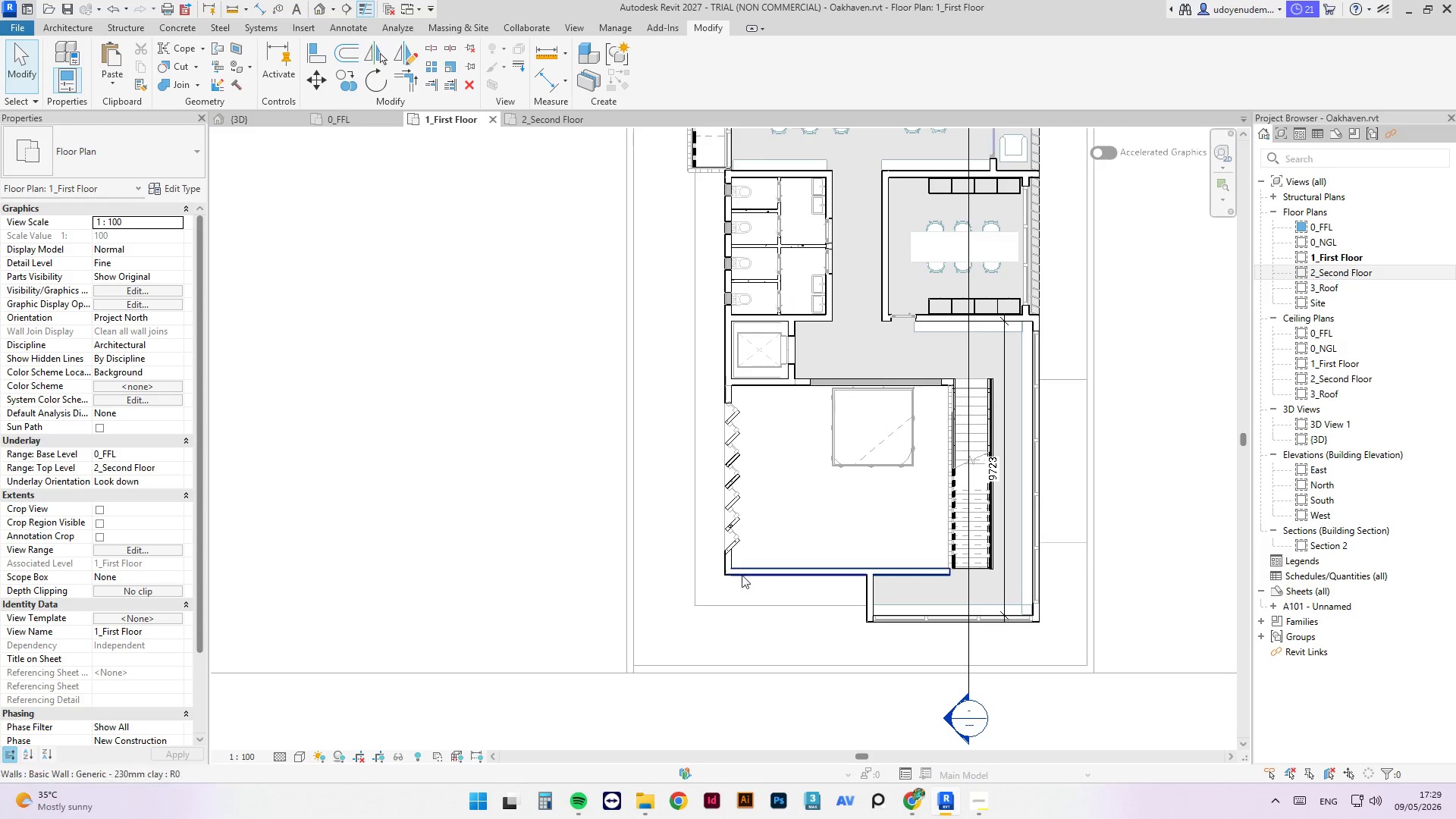 
scroll: coordinate [640, 531], scroll_direction: down, amount: 4.0
 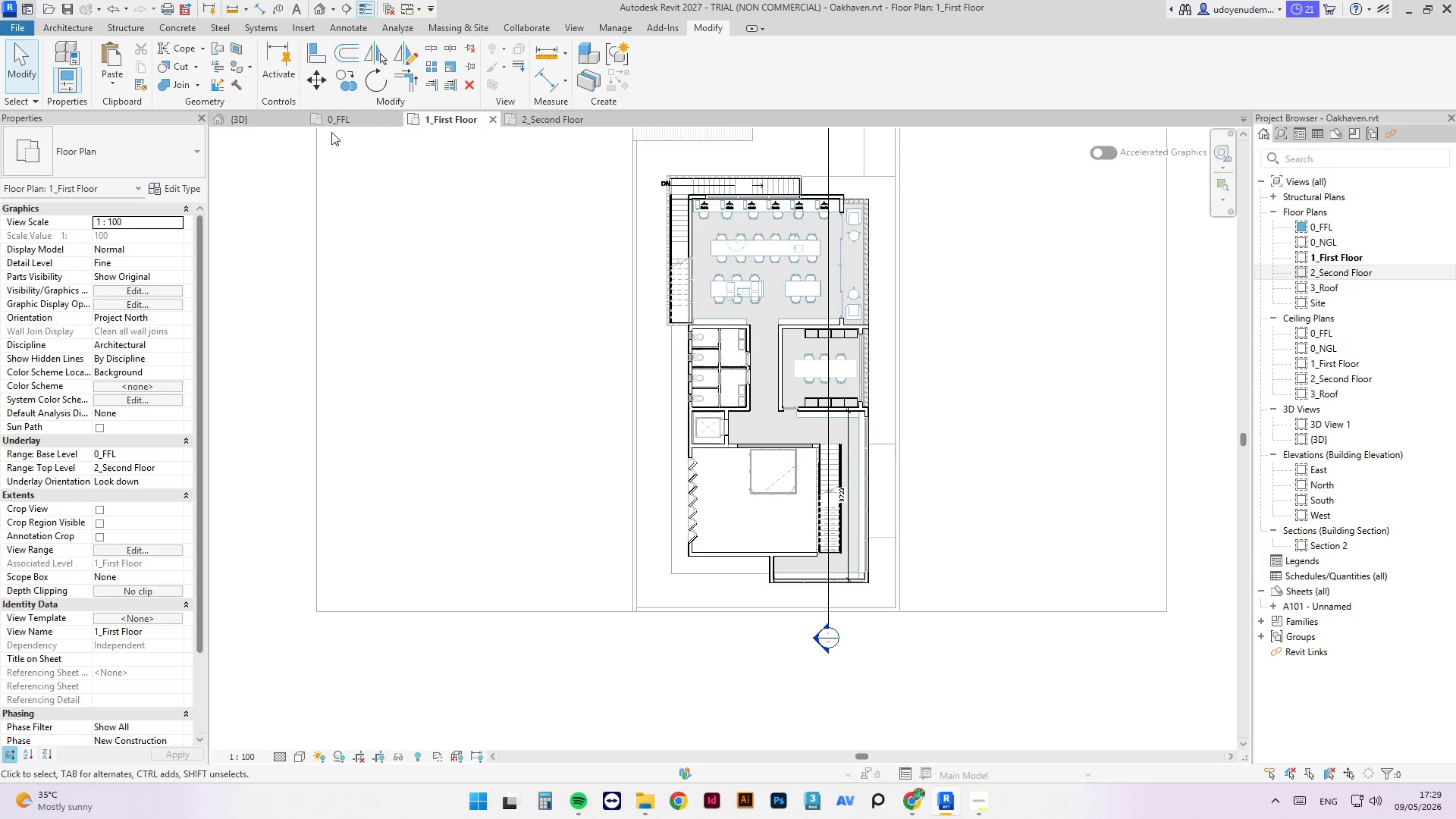 
left_click([343, 118])
 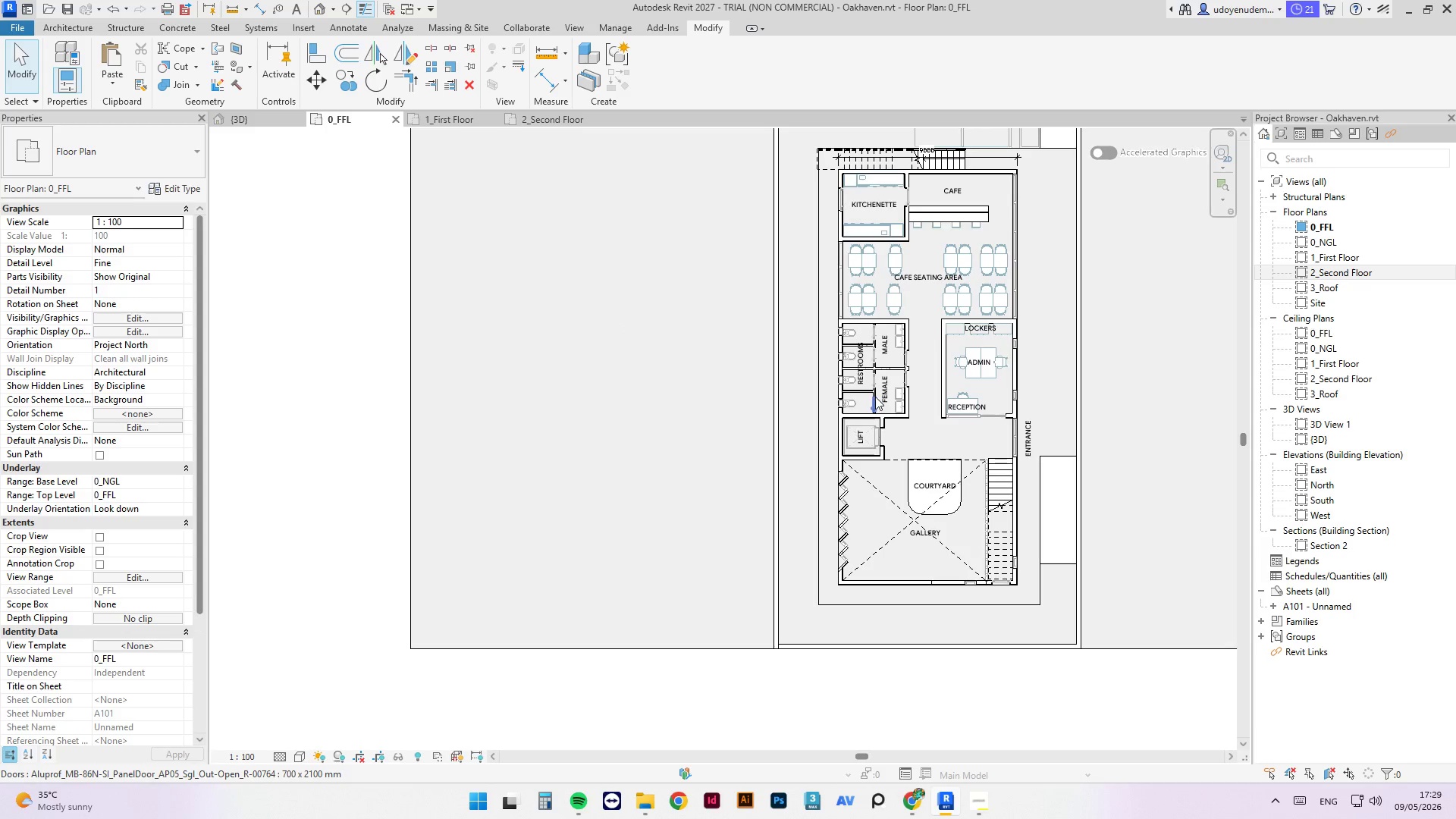 
left_click([883, 396])
 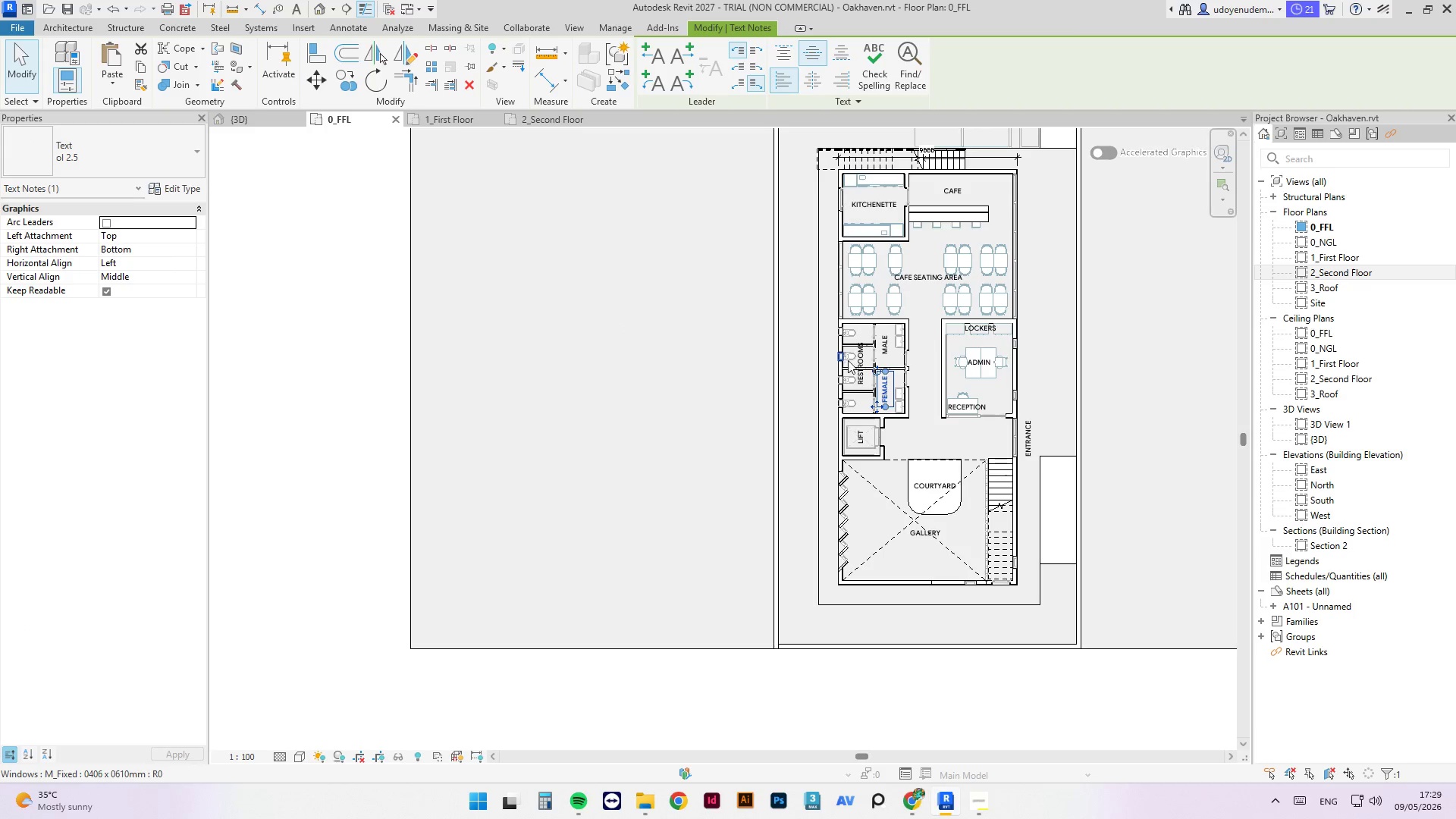 
hold_key(key=ControlLeft, duration=0.33)
 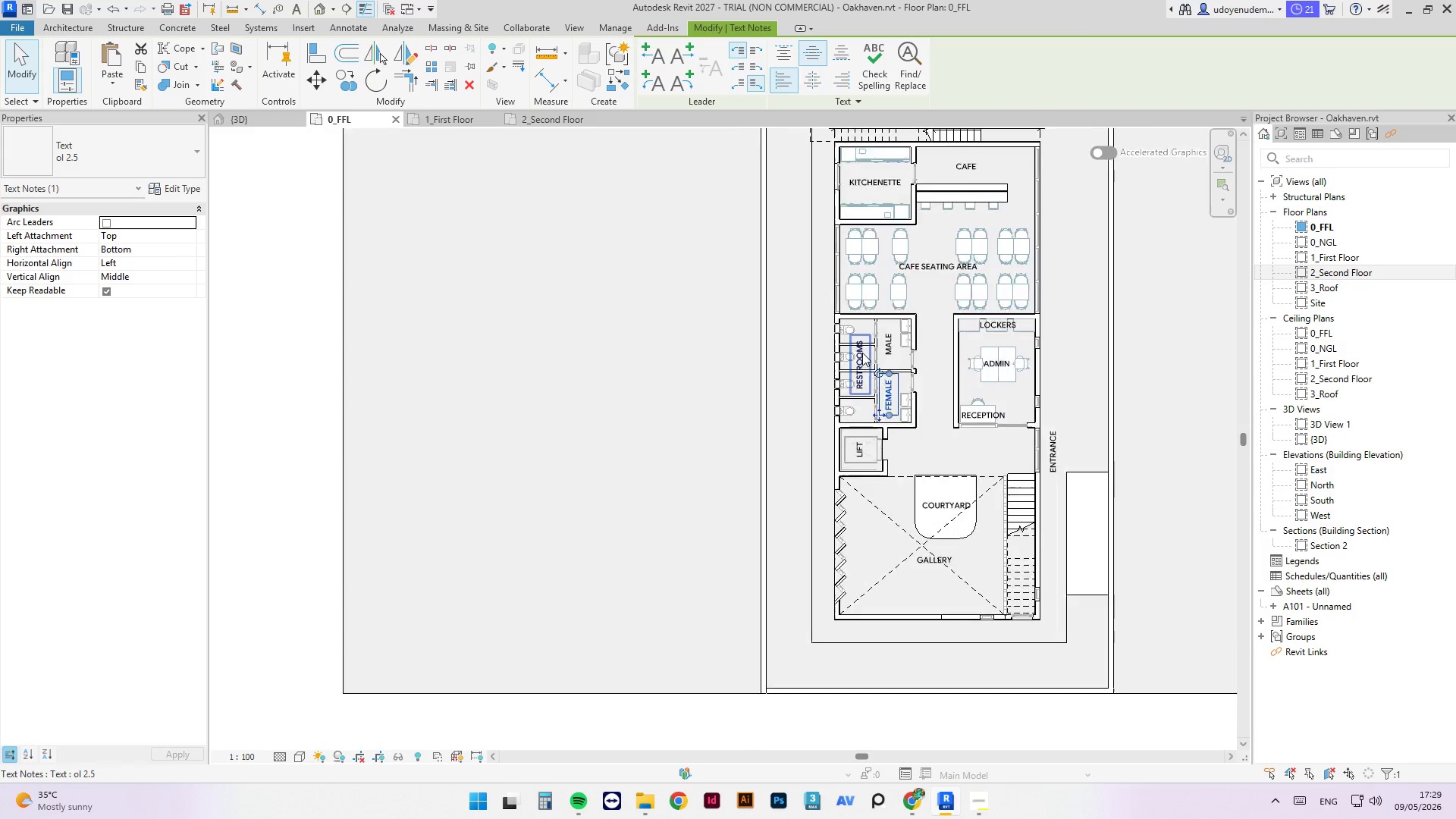 
hold_key(key=ControlLeft, duration=0.67)
 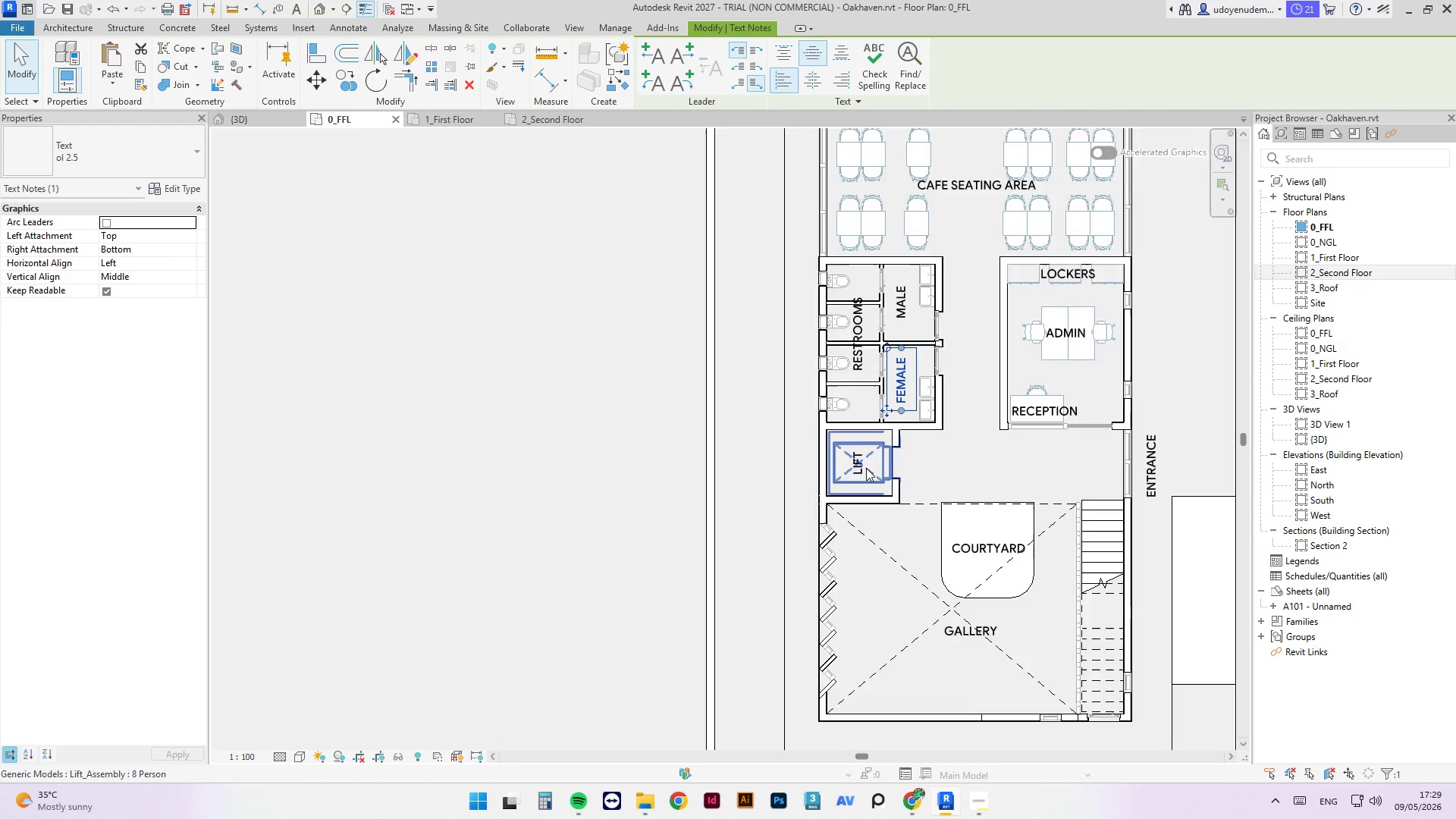 
scroll: coordinate [866, 468], scroll_direction: up, amount: 6.0
 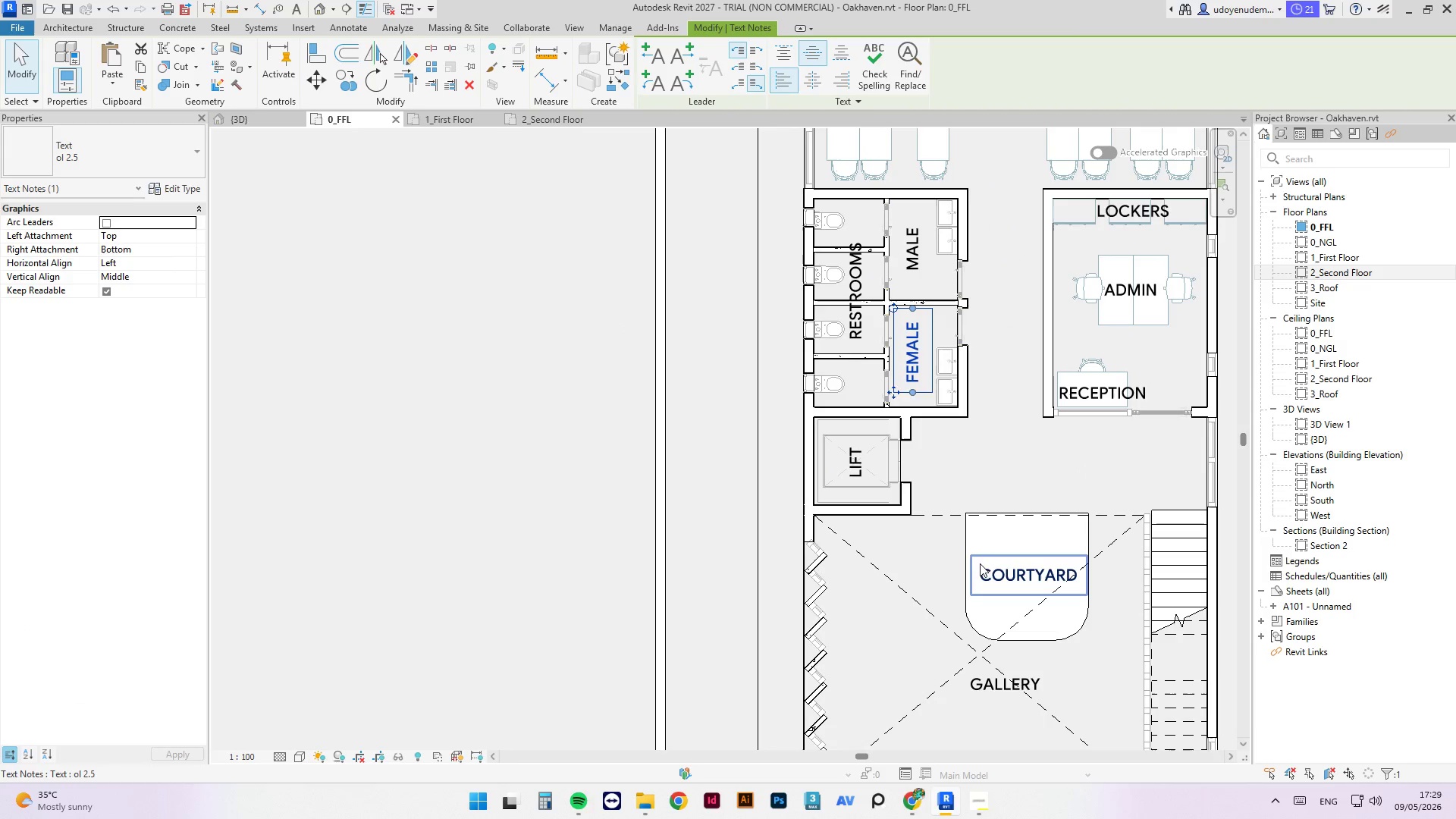 
left_click([985, 567])
 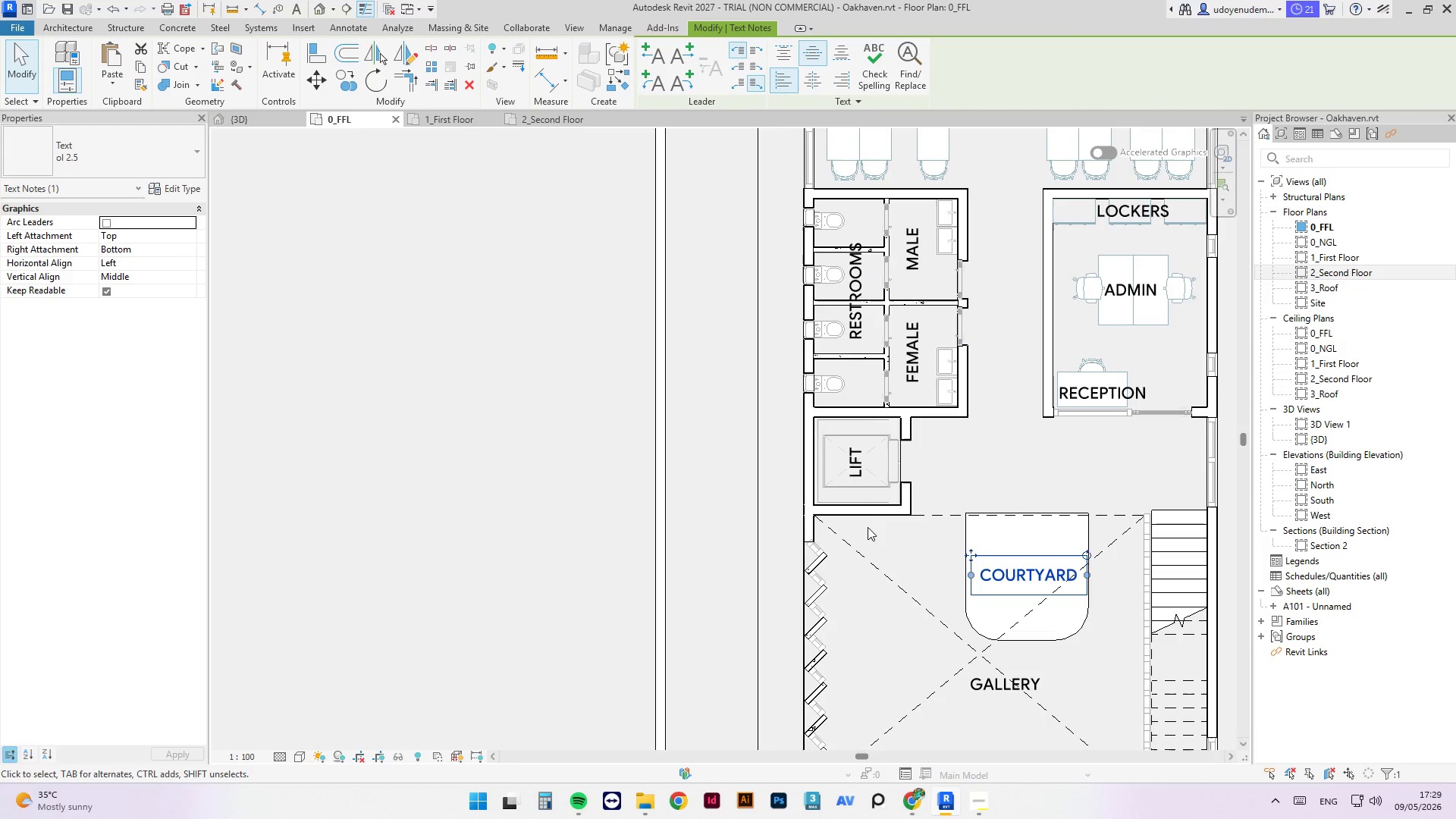 
hold_key(key=ControlLeft, duration=5.11)
left_click([859, 476])
 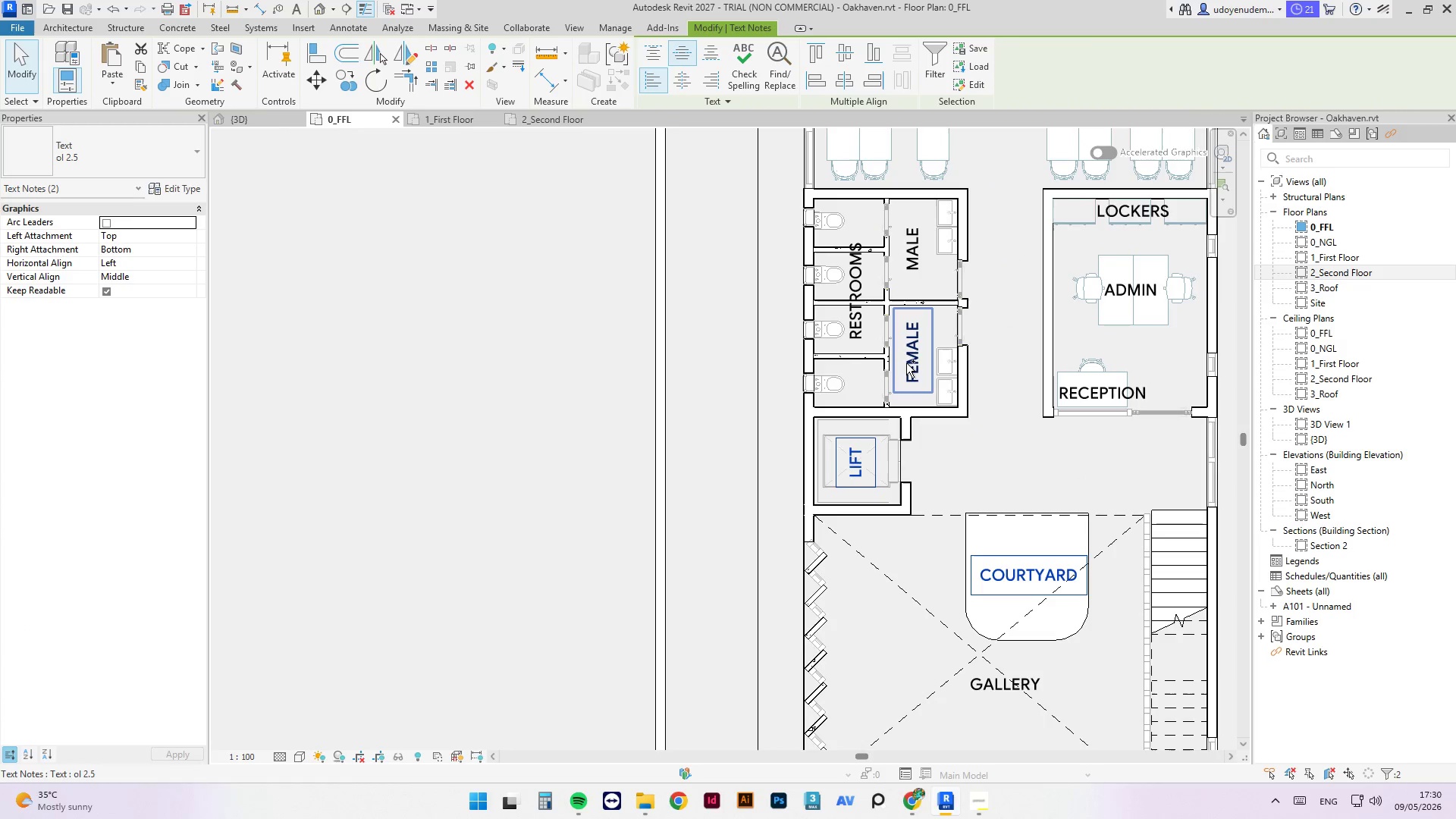 
left_click([908, 363])
 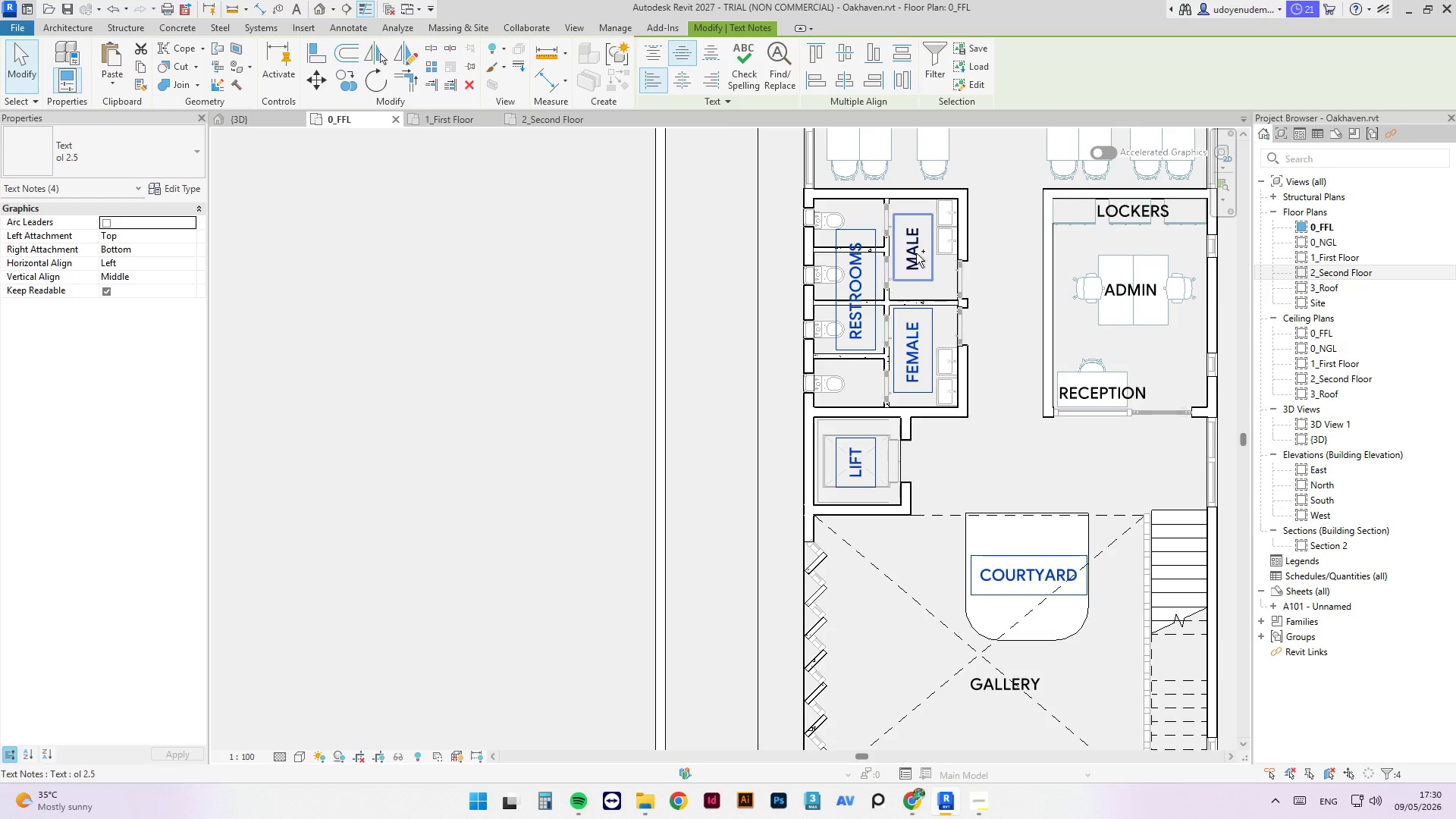 
left_click([924, 247])
 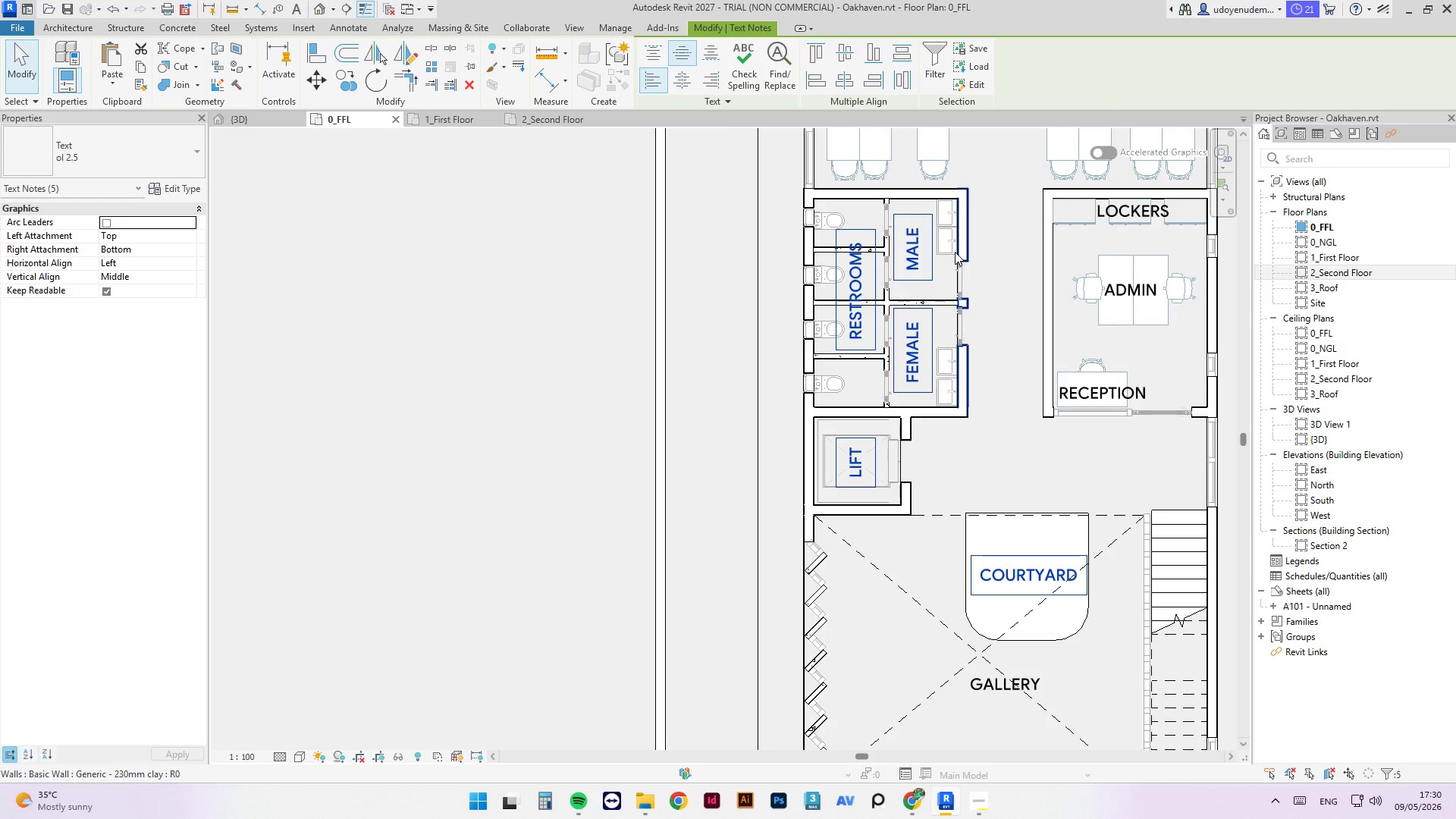 
key(Control+C)
 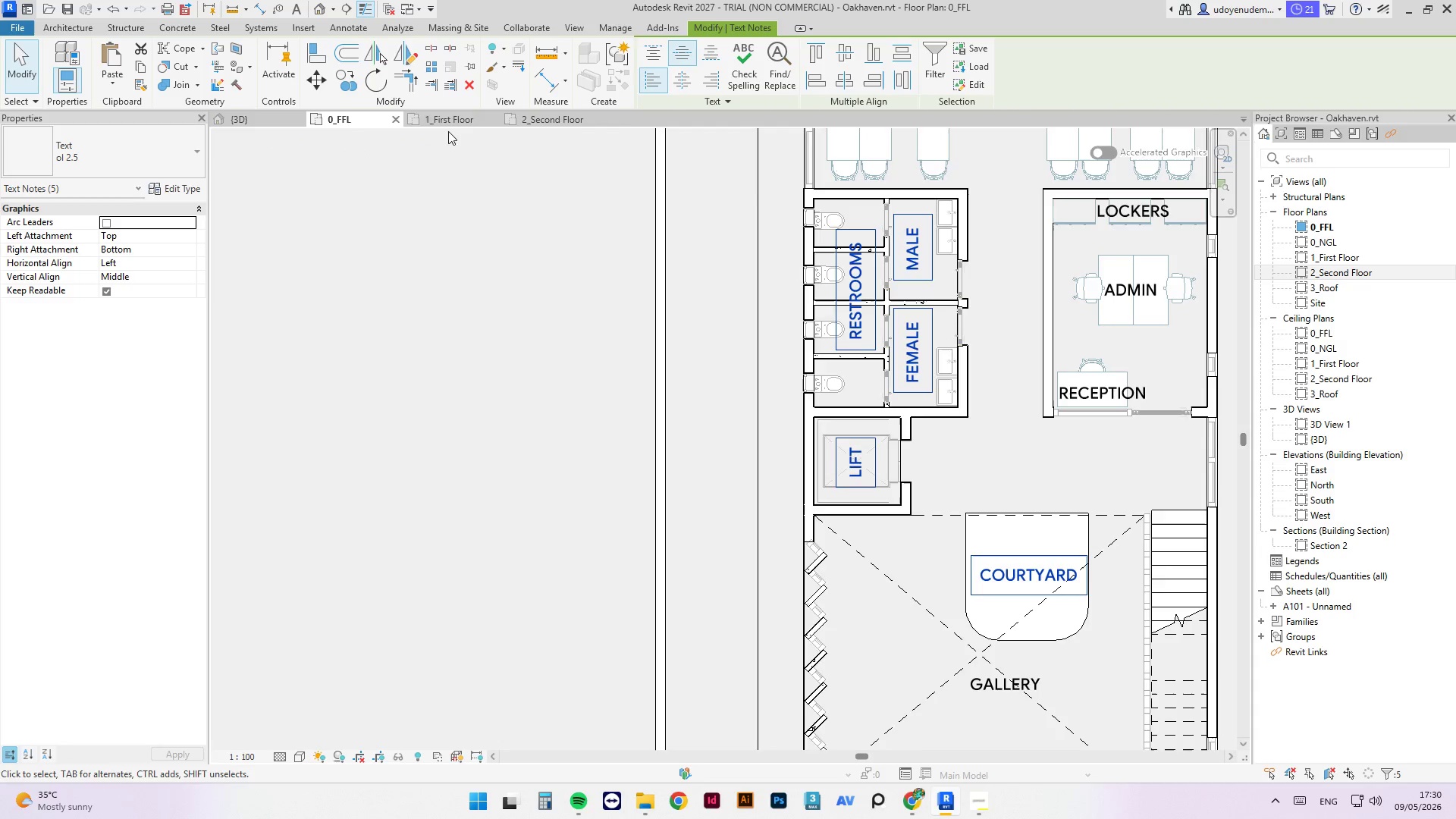 
left_click([448, 118])
 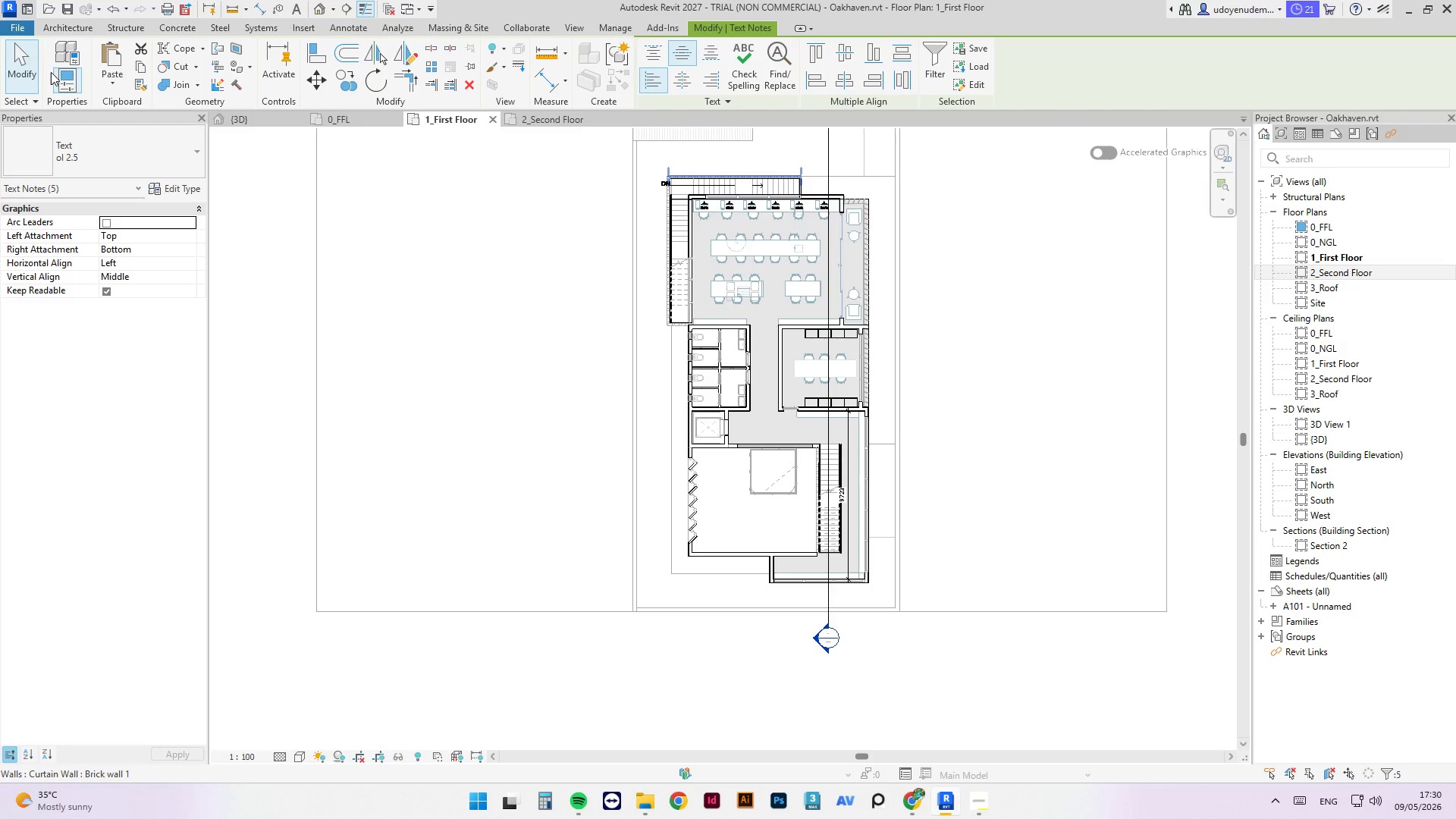 
left_click([106, 84])
 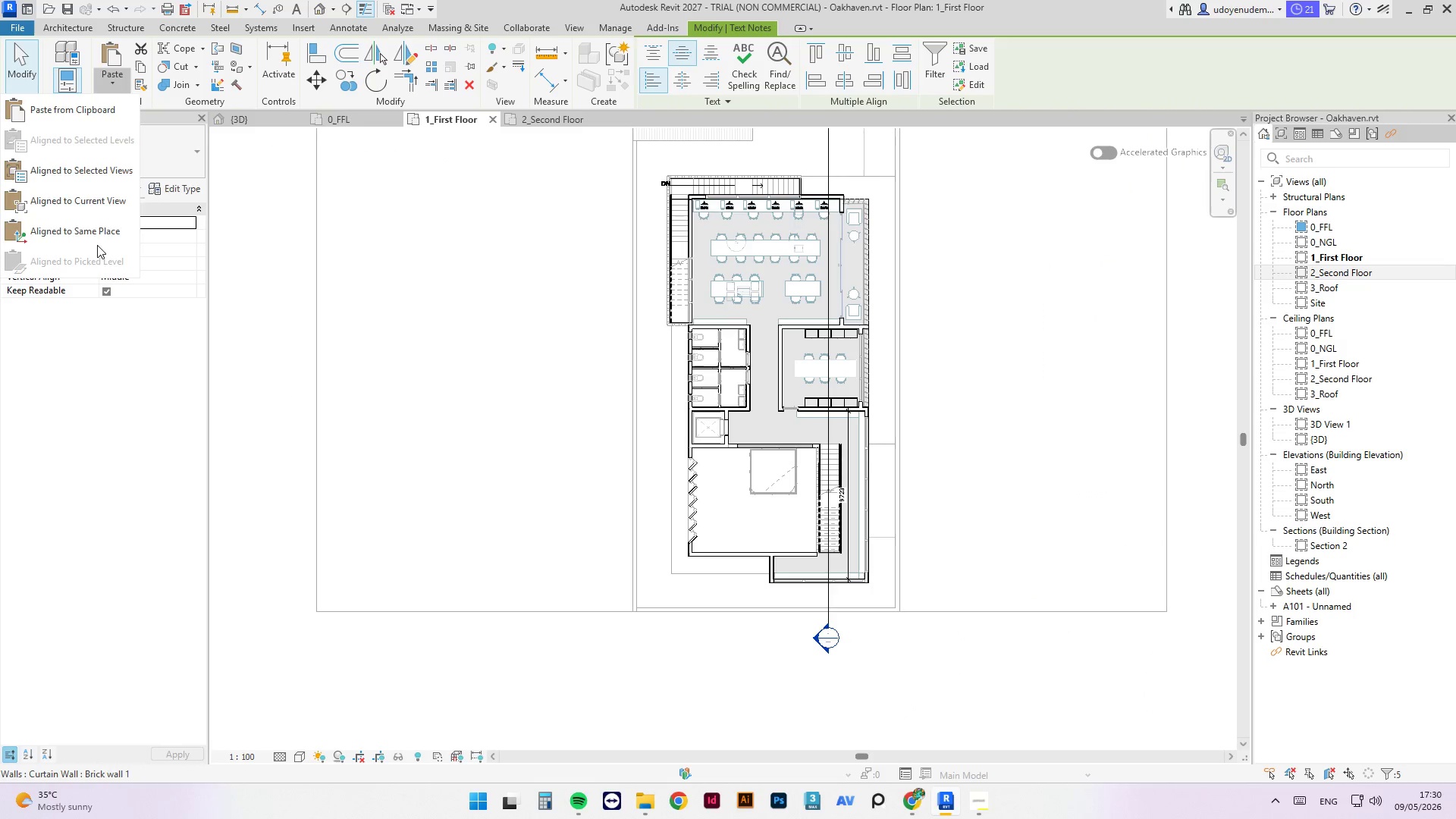 
left_click([88, 207])
 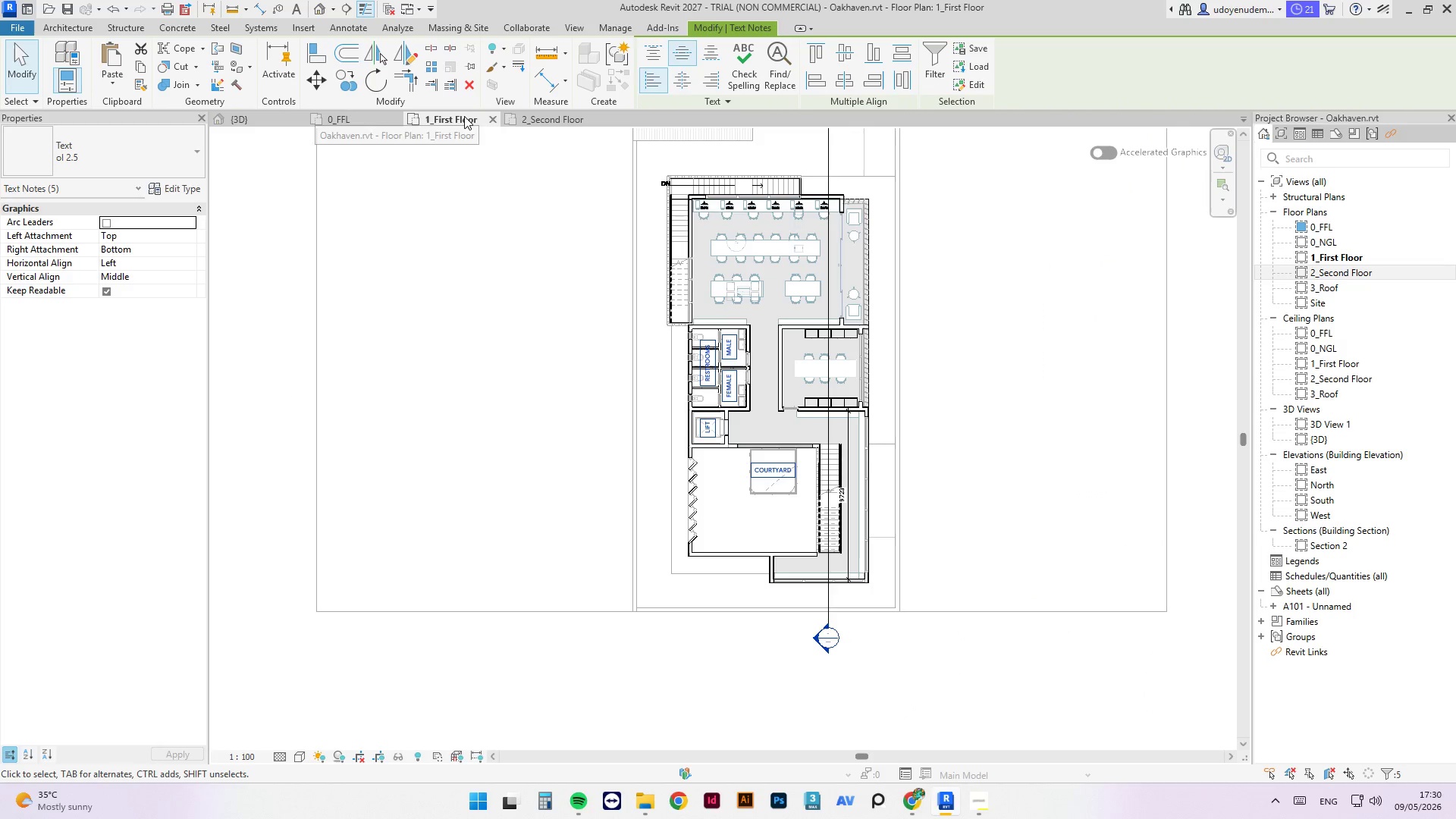 
left_click([556, 124])
 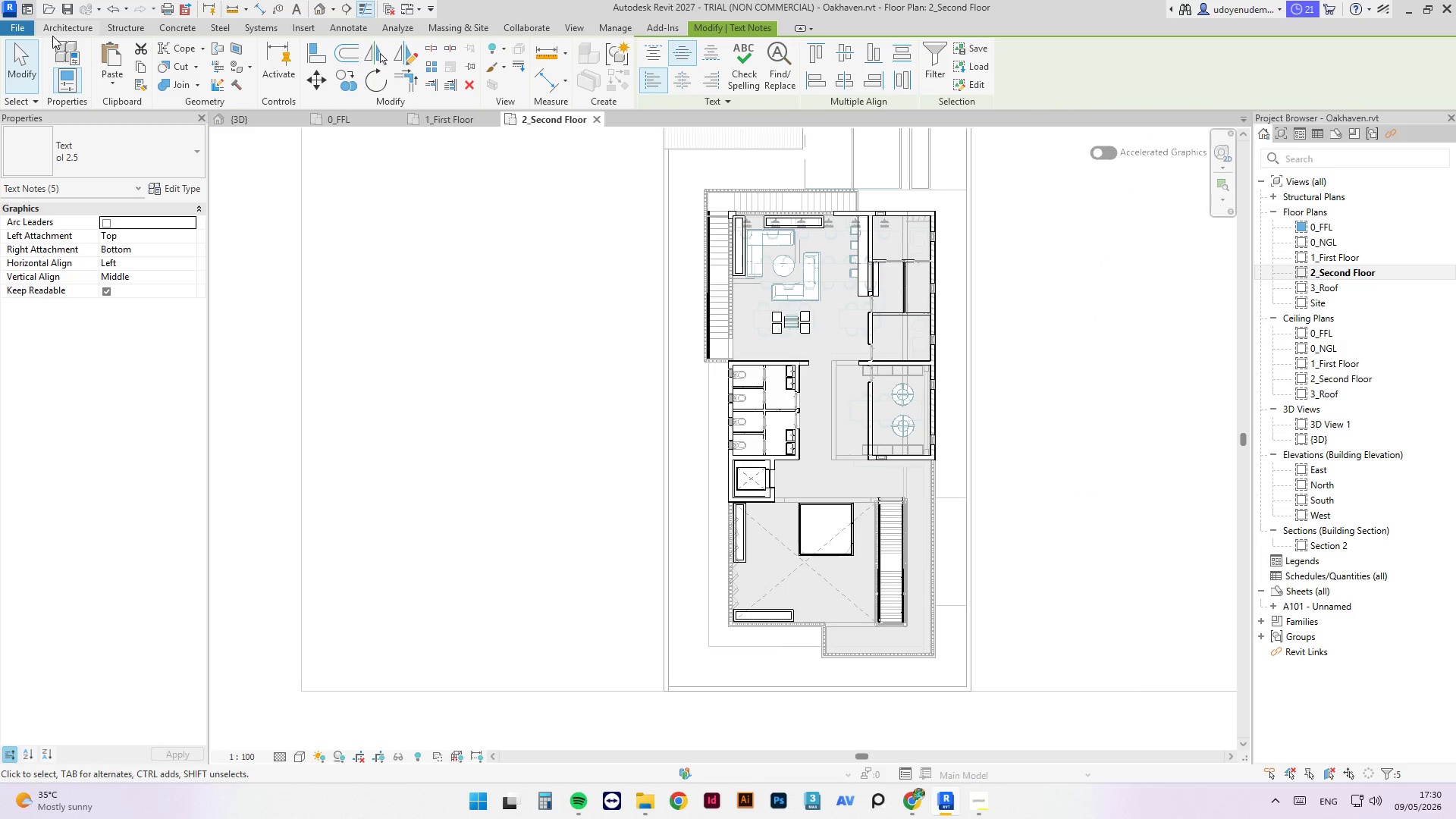 
left_click([117, 72])
 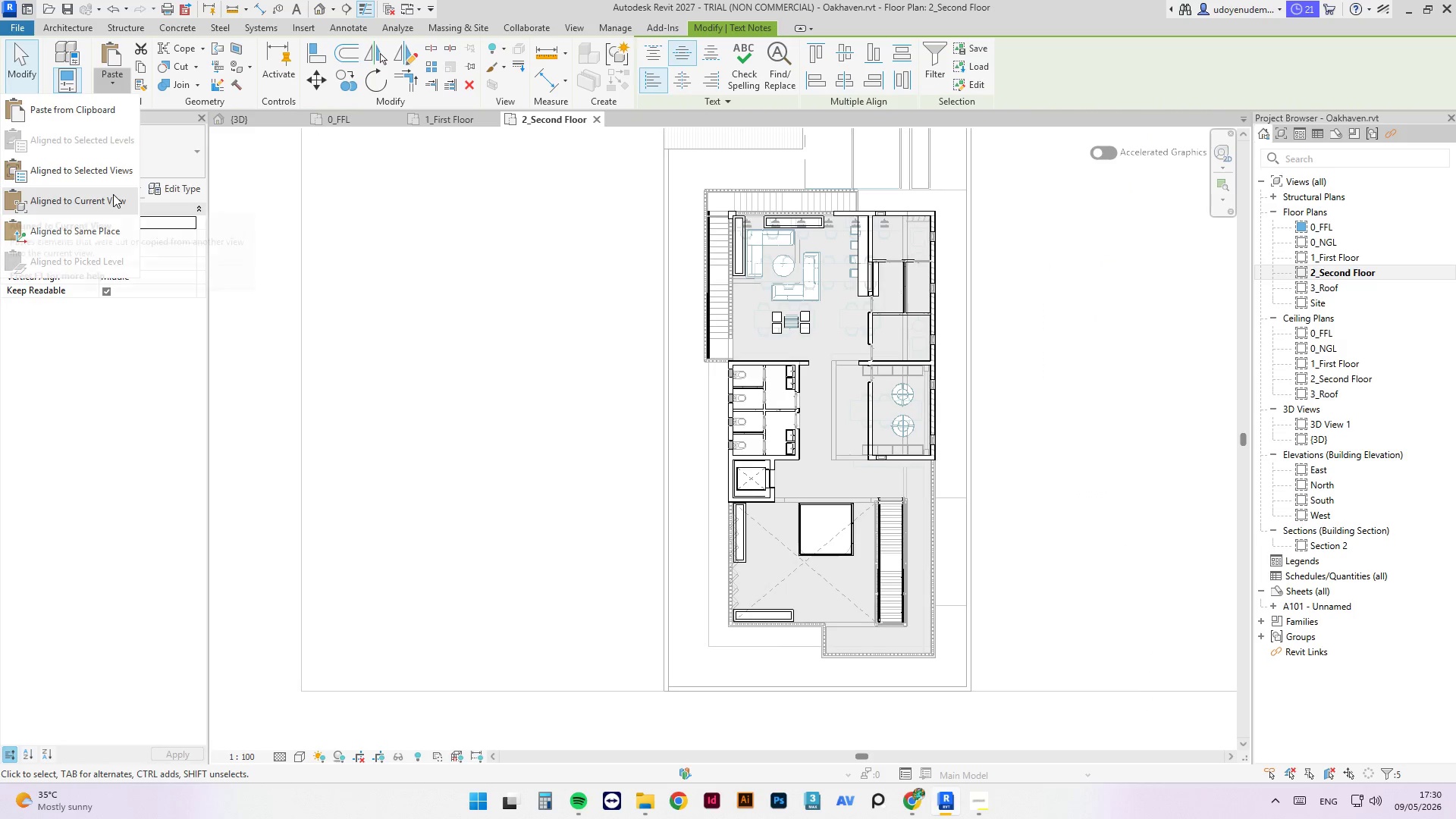 
left_click([113, 194])
 